 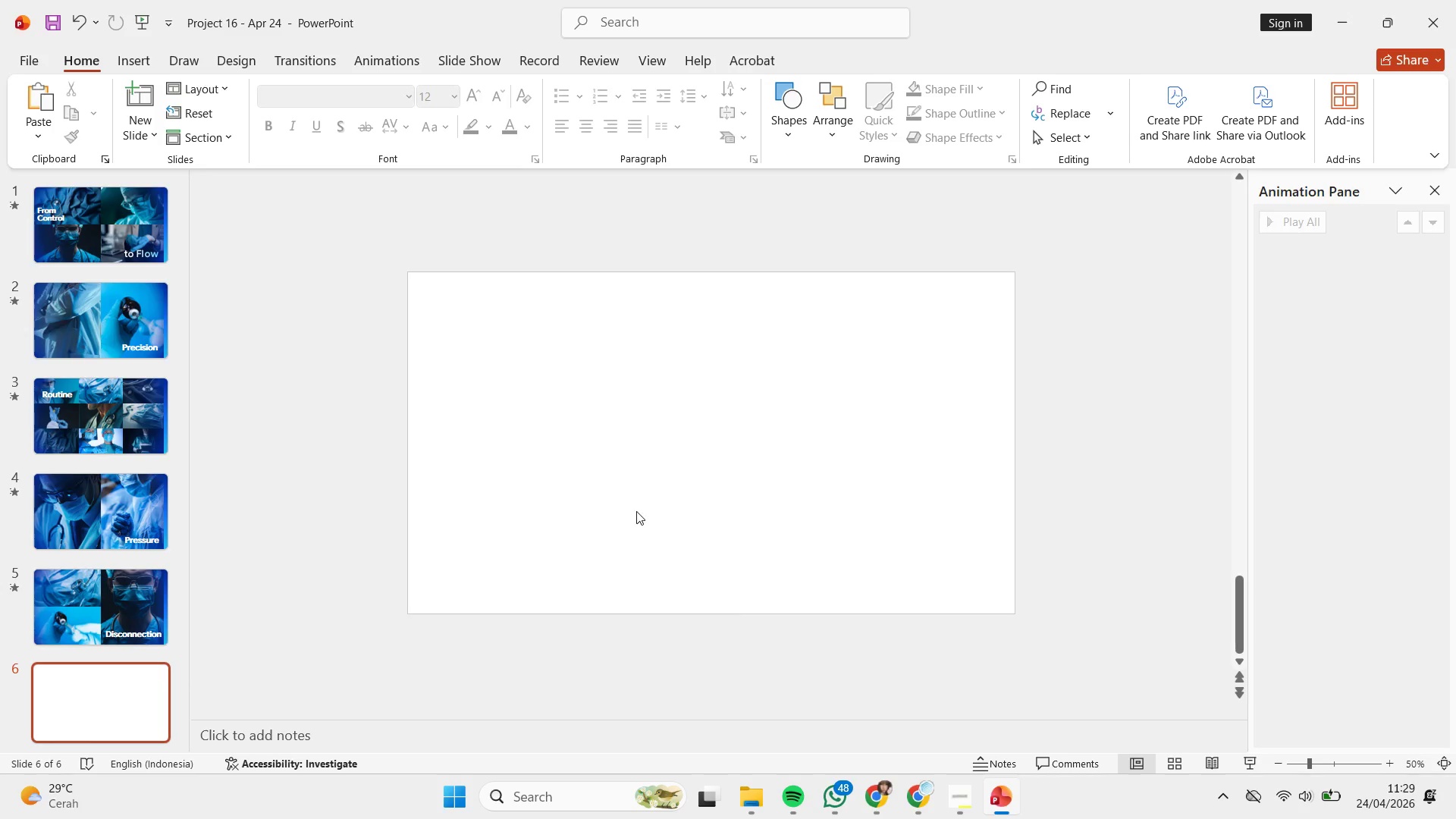 
left_click([797, 111])
 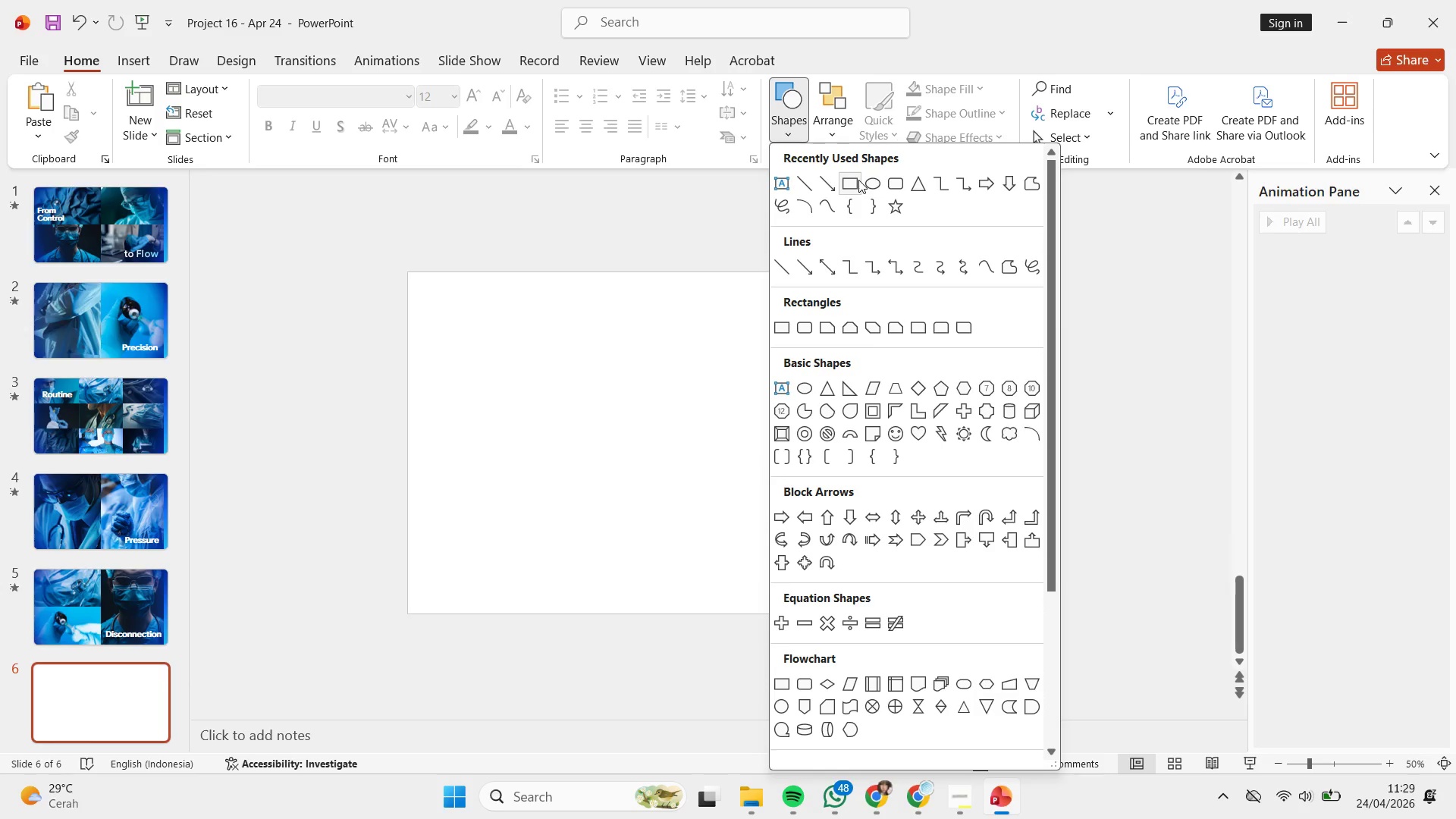 
left_click([852, 185])
 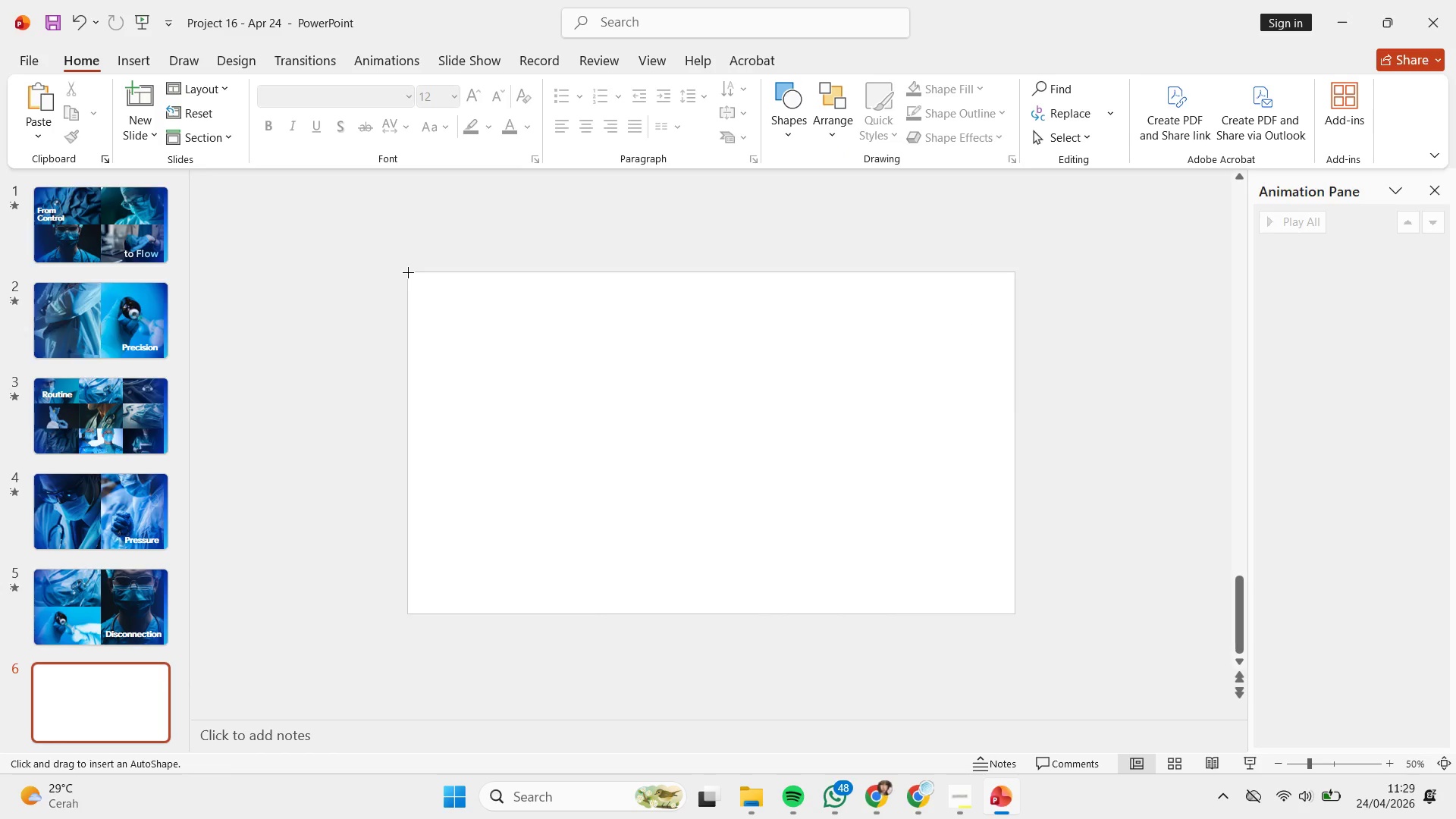 
left_click_drag(start_coordinate=[408, 273], to_coordinate=[1018, 435])
 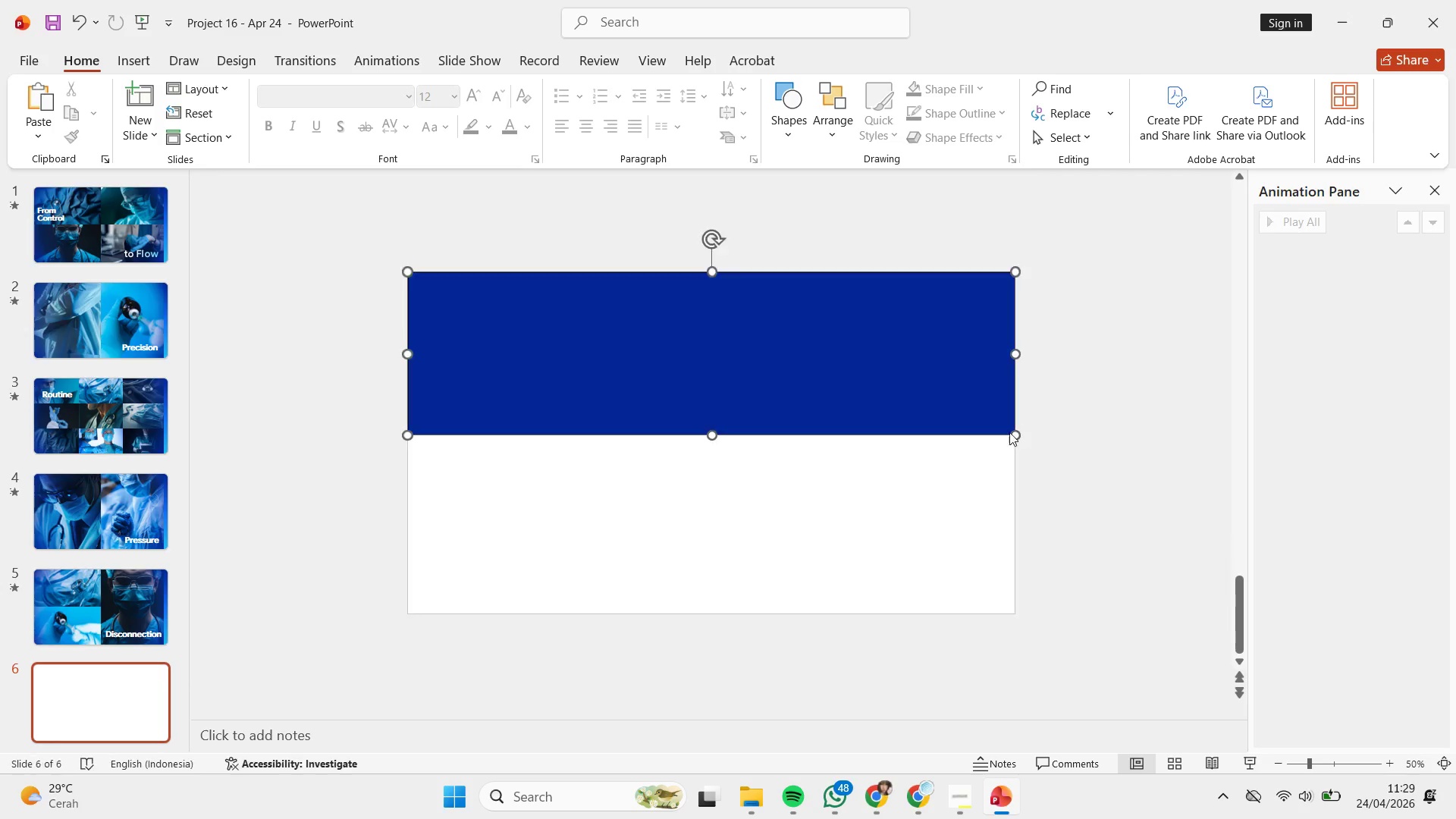 
hold_key(key=ShiftLeft, duration=3.73)
hold_key(key=ControlLeft, duration=3.06)
left_click_drag(start_coordinate=[945, 355], to_coordinate=[953, 518])
 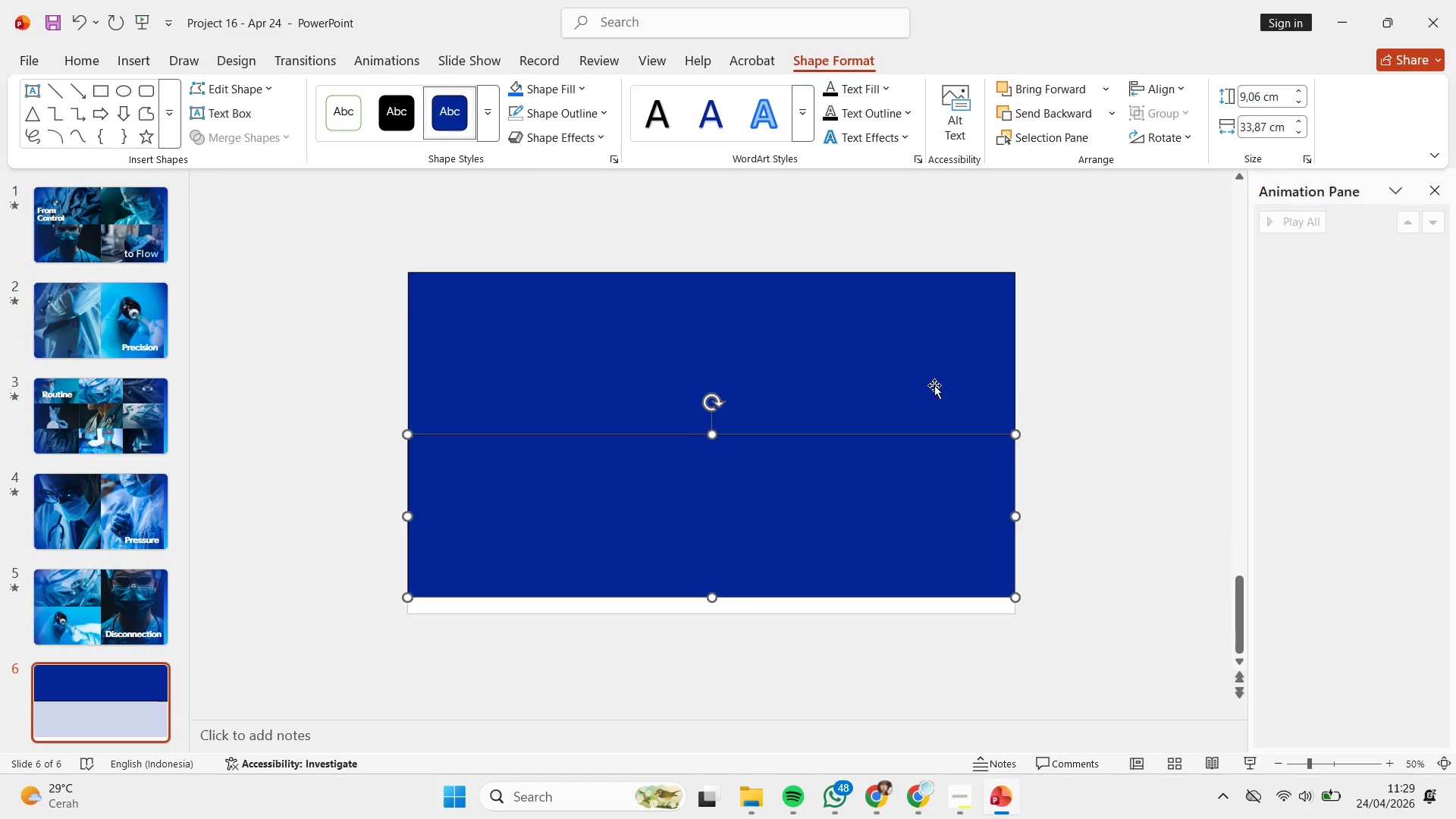 
left_click([934, 385])
 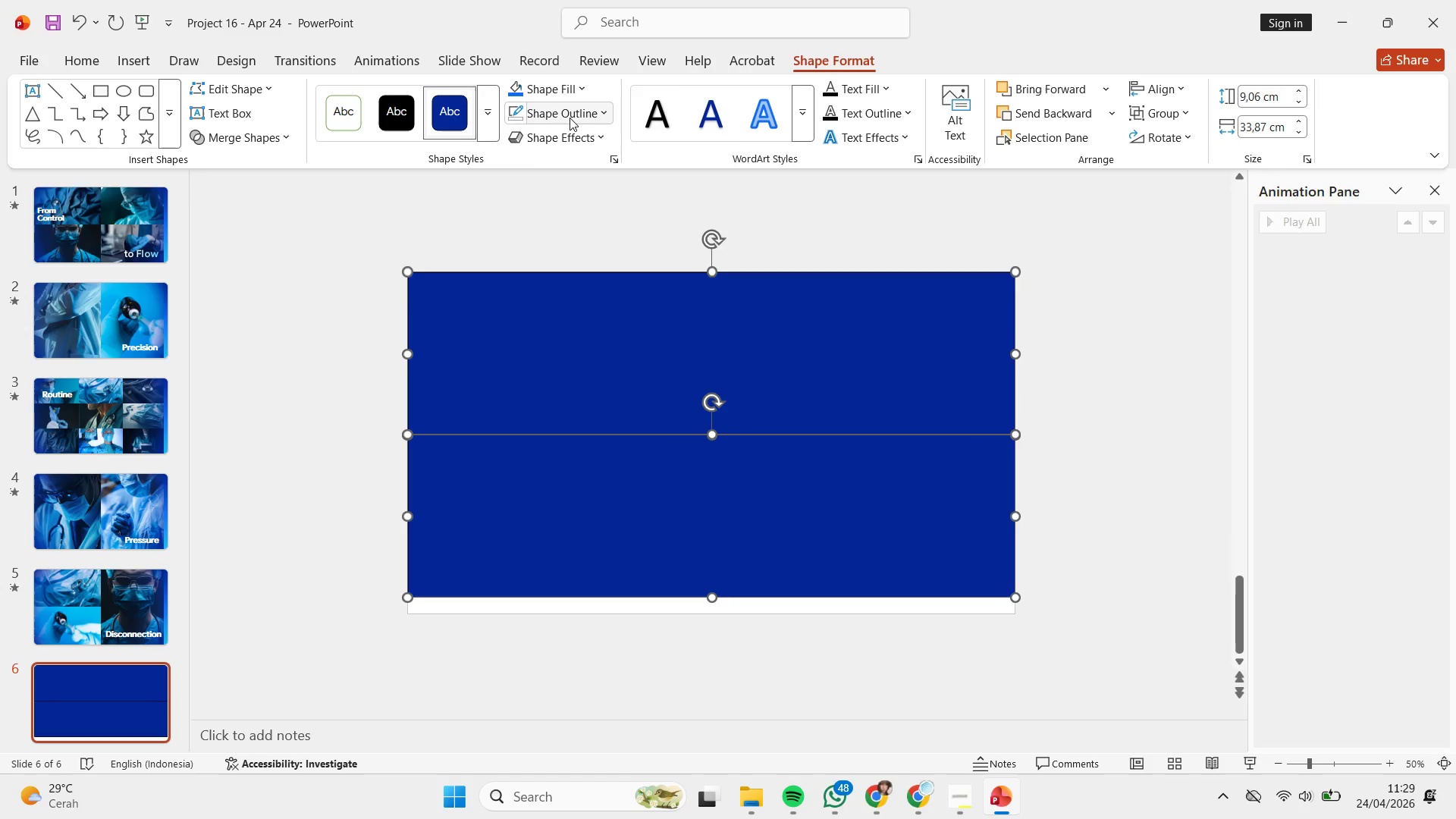 
left_click([570, 118])
 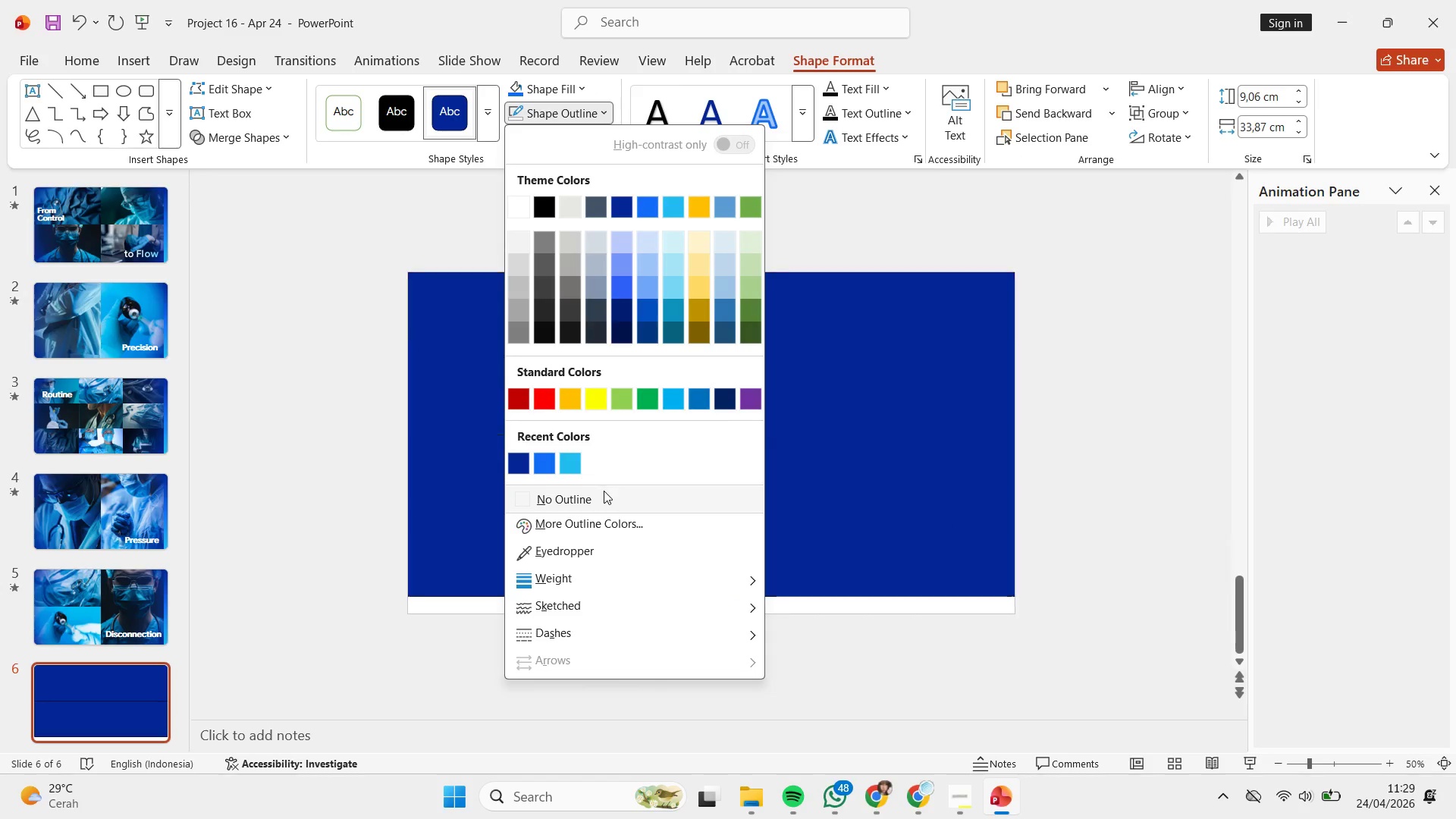 
left_click([604, 491])
 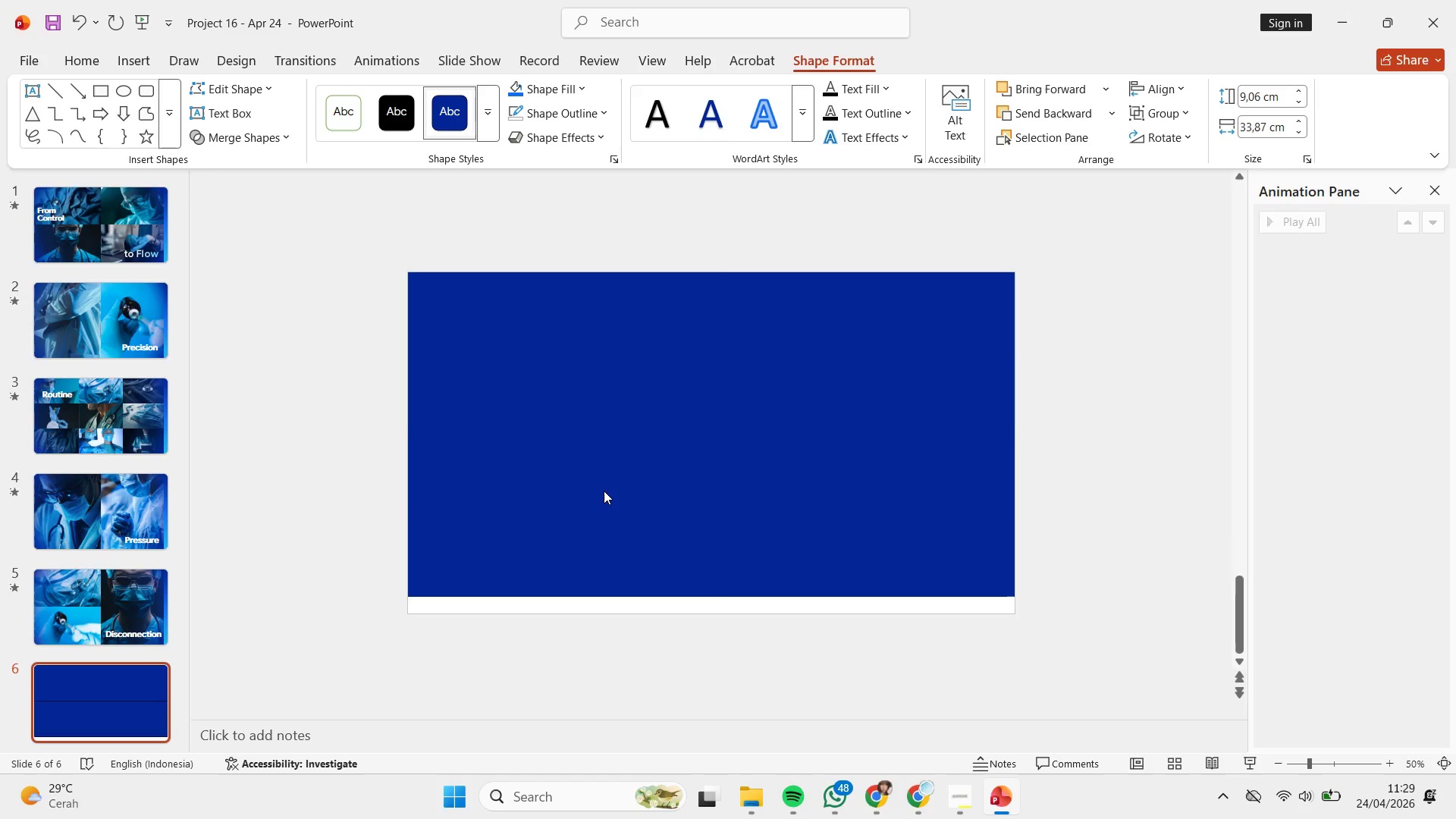 
key(Control+G)
 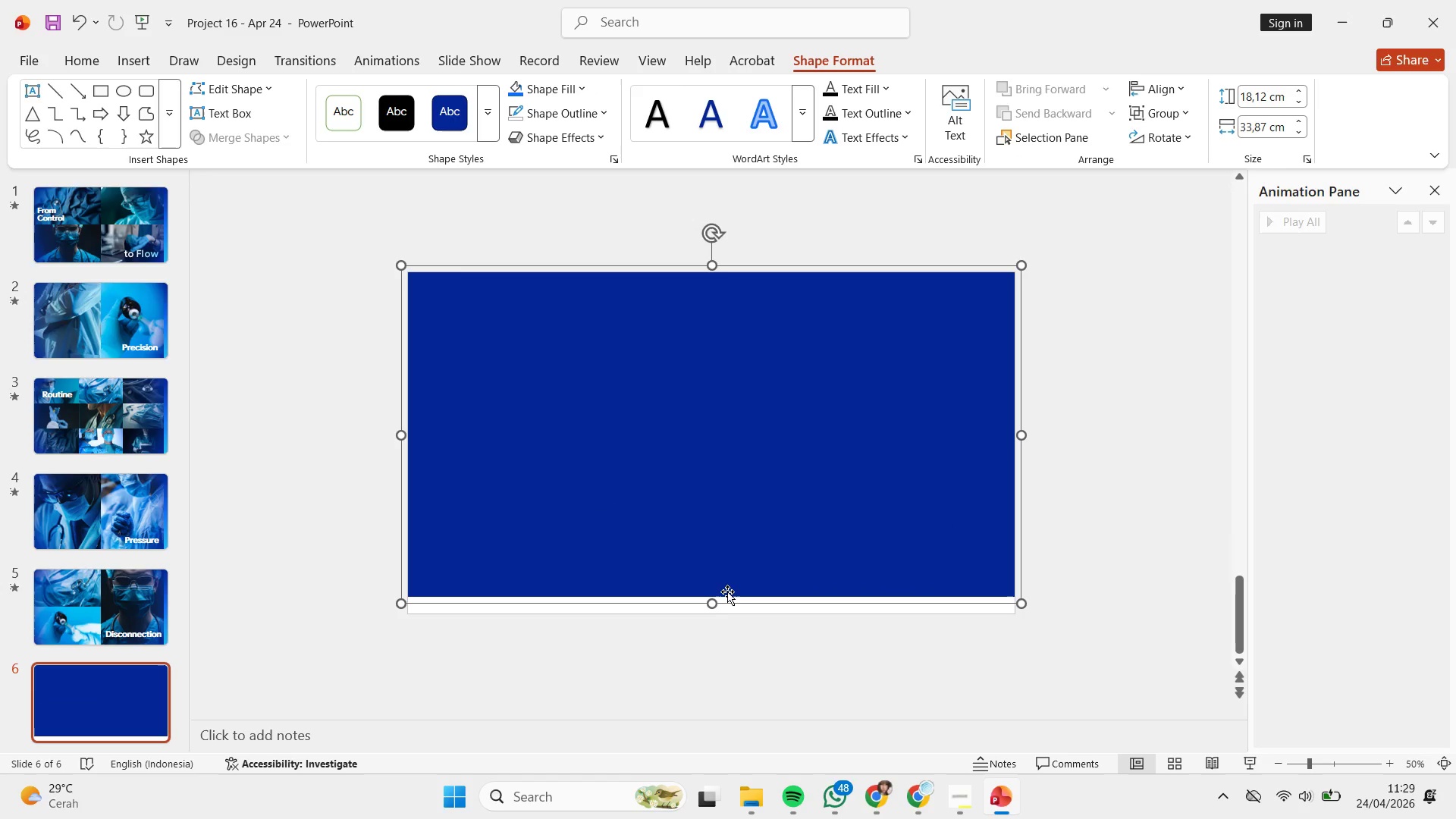 
hold_key(key=ShiftLeft, duration=1.67)
left_click_drag(start_coordinate=[711, 601], to_coordinate=[718, 618])
 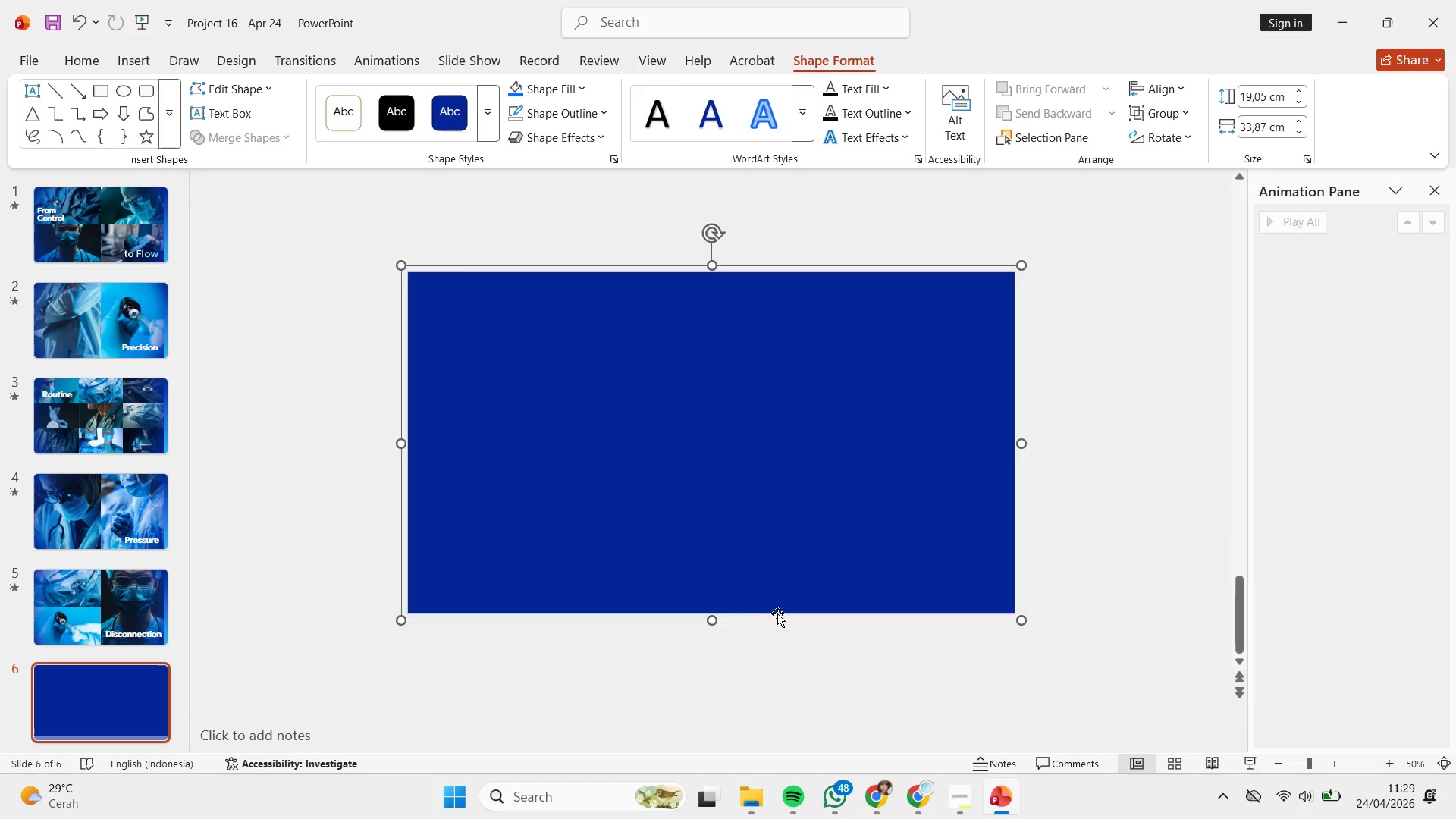 
key(Control+Shift+G)
 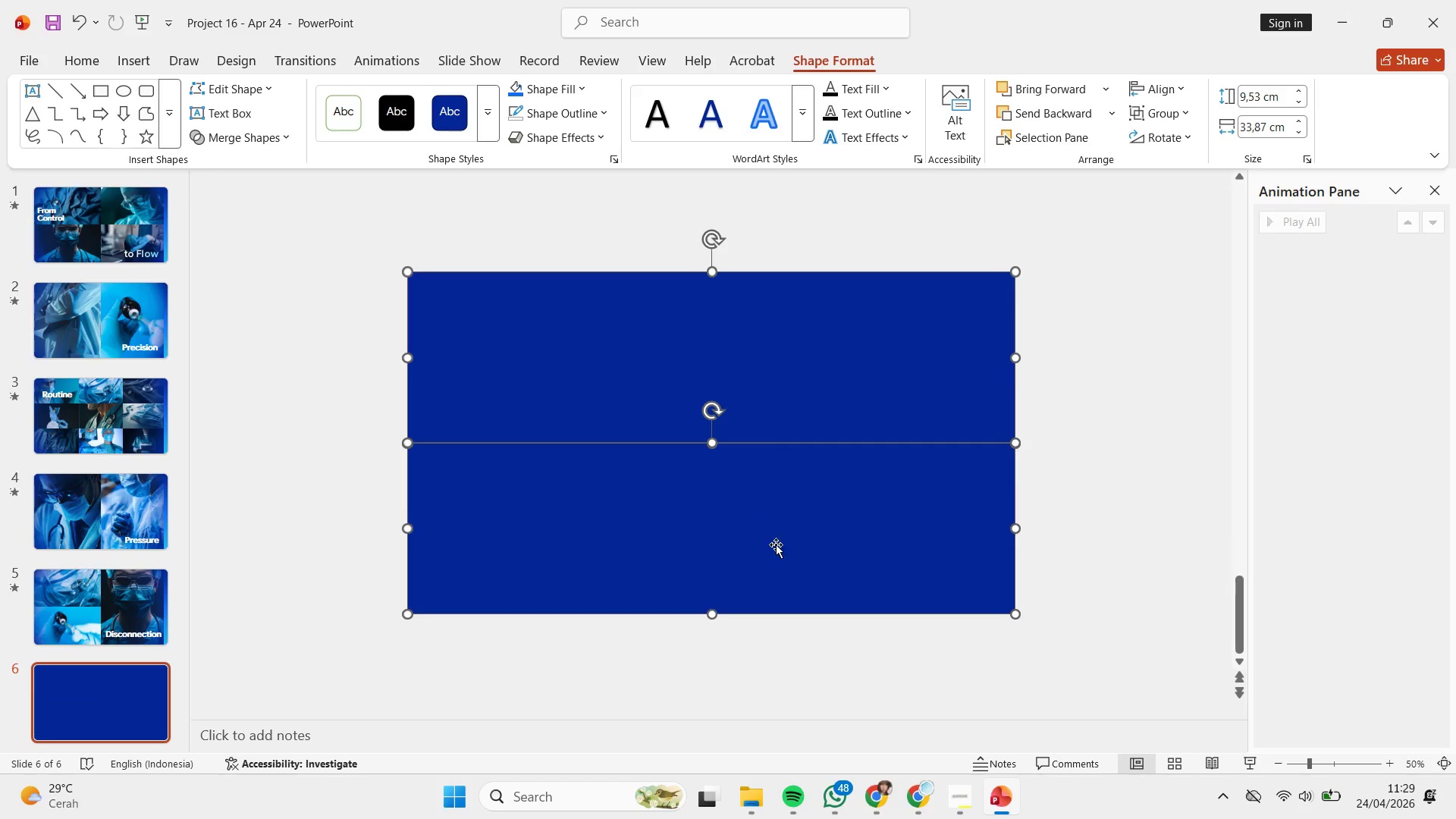 
key(Control+C)
 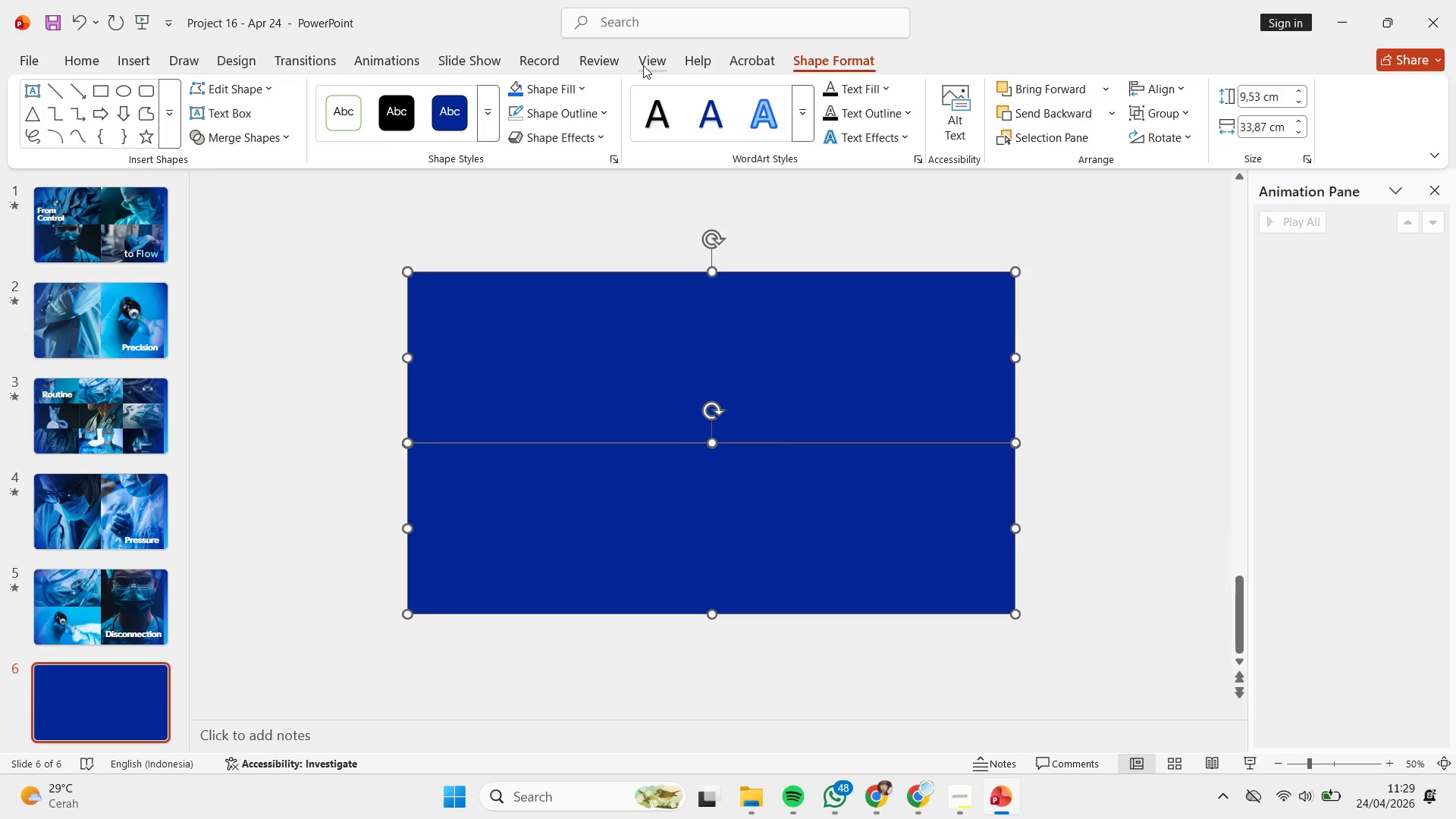 
left_click([645, 67])
 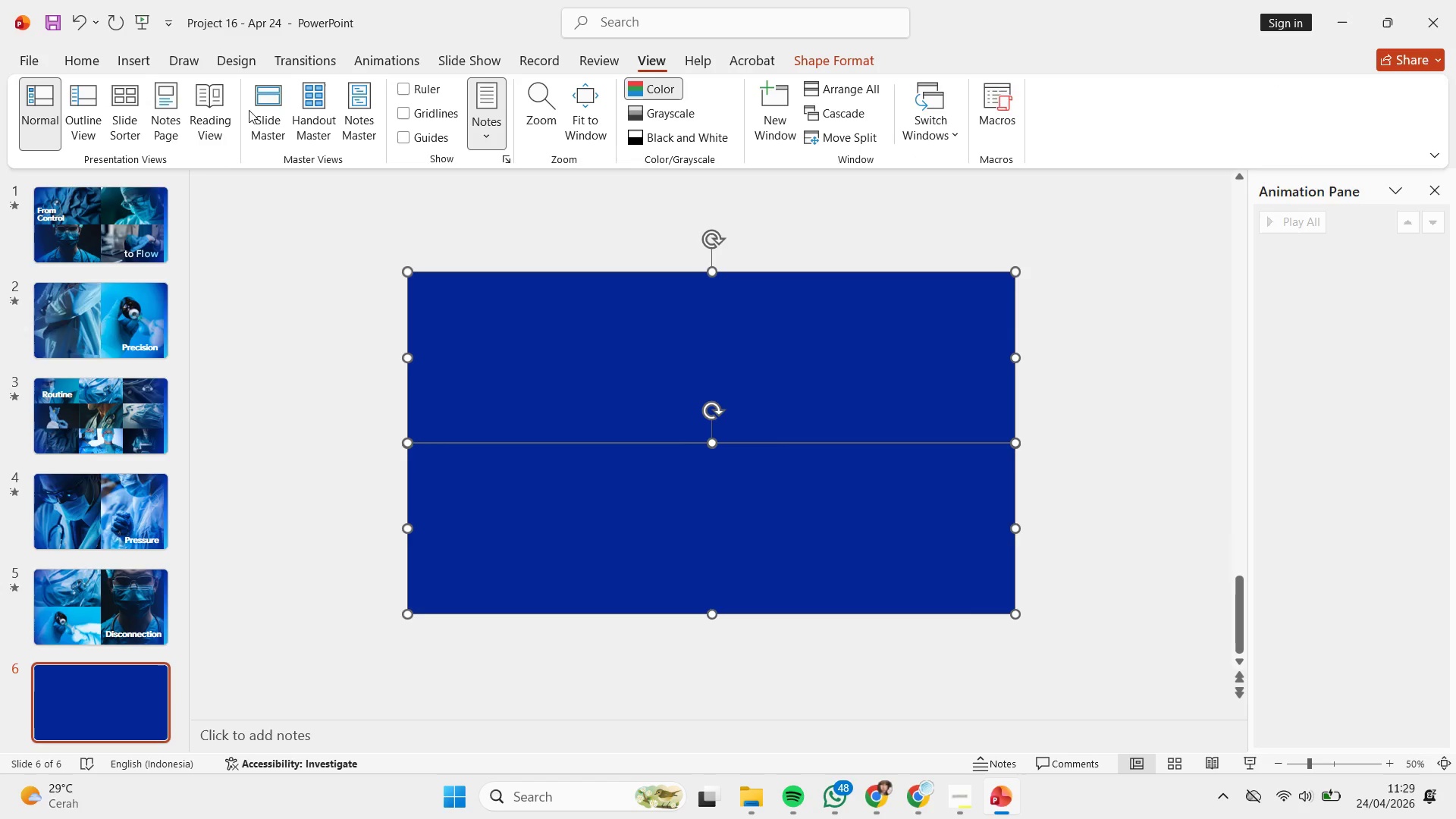 
left_click([276, 105])
 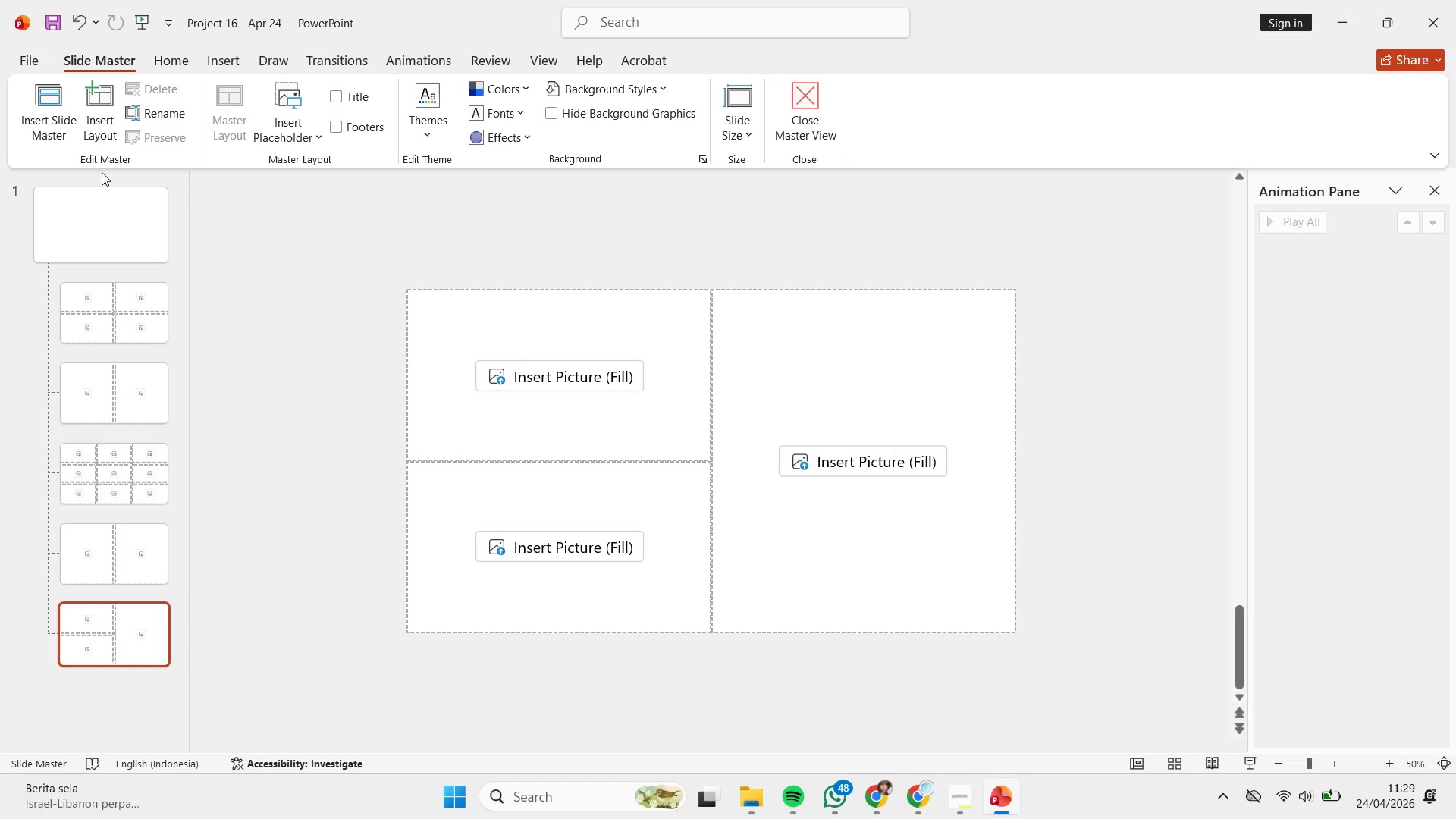 
left_click([109, 108])
 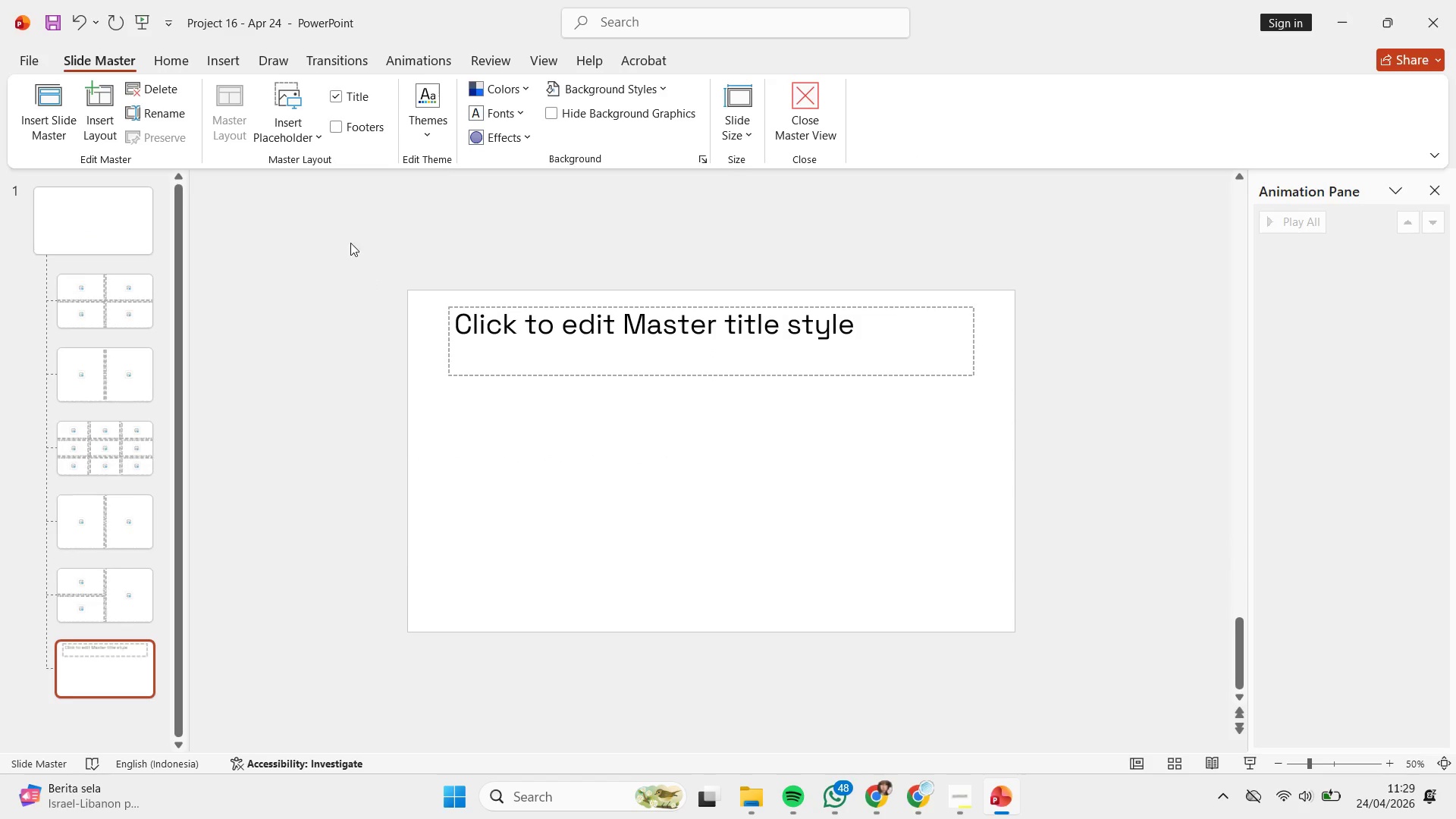 
left_click_drag(start_coordinate=[344, 239], to_coordinate=[1053, 600])
 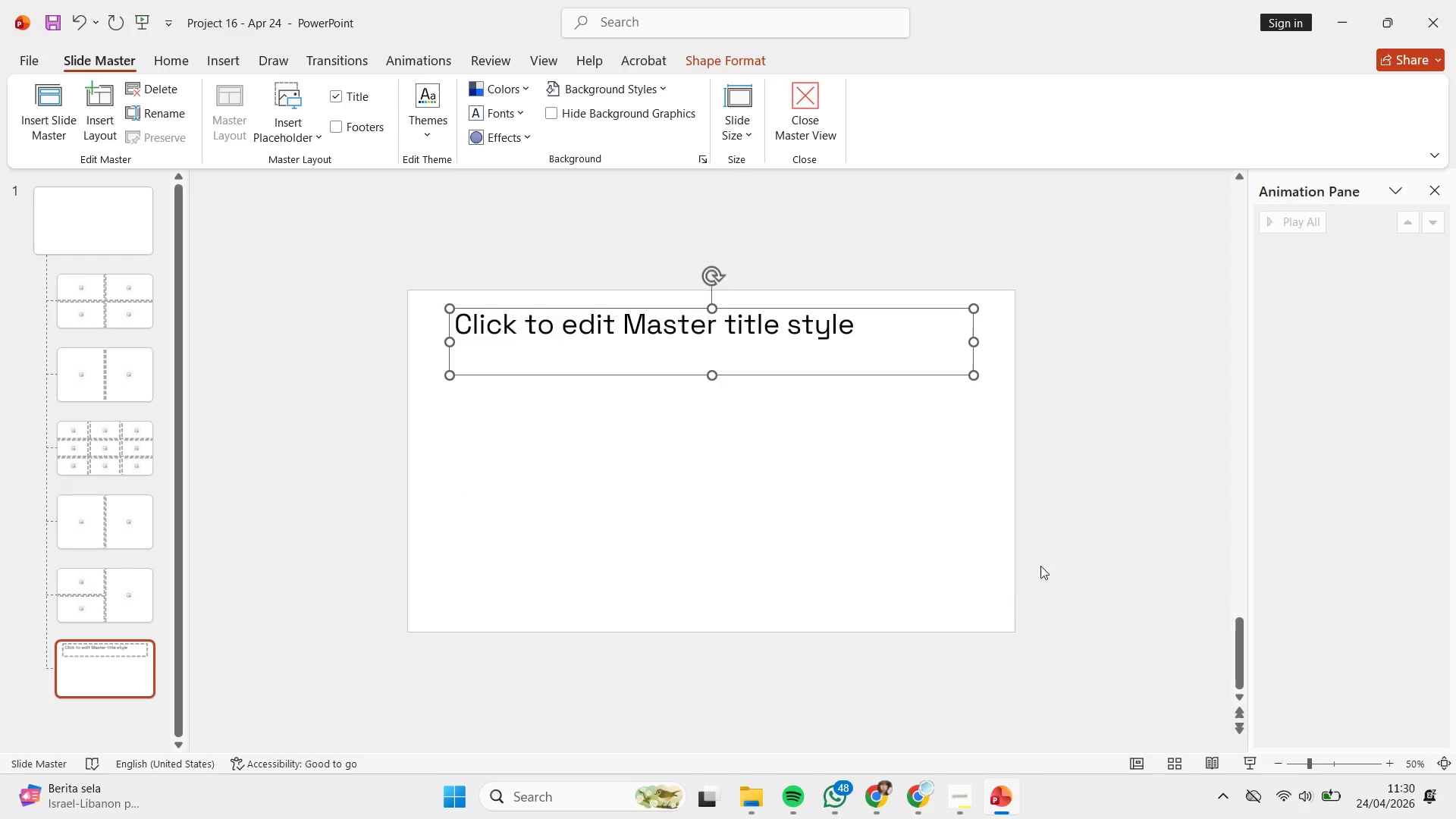 
key(Backspace)
 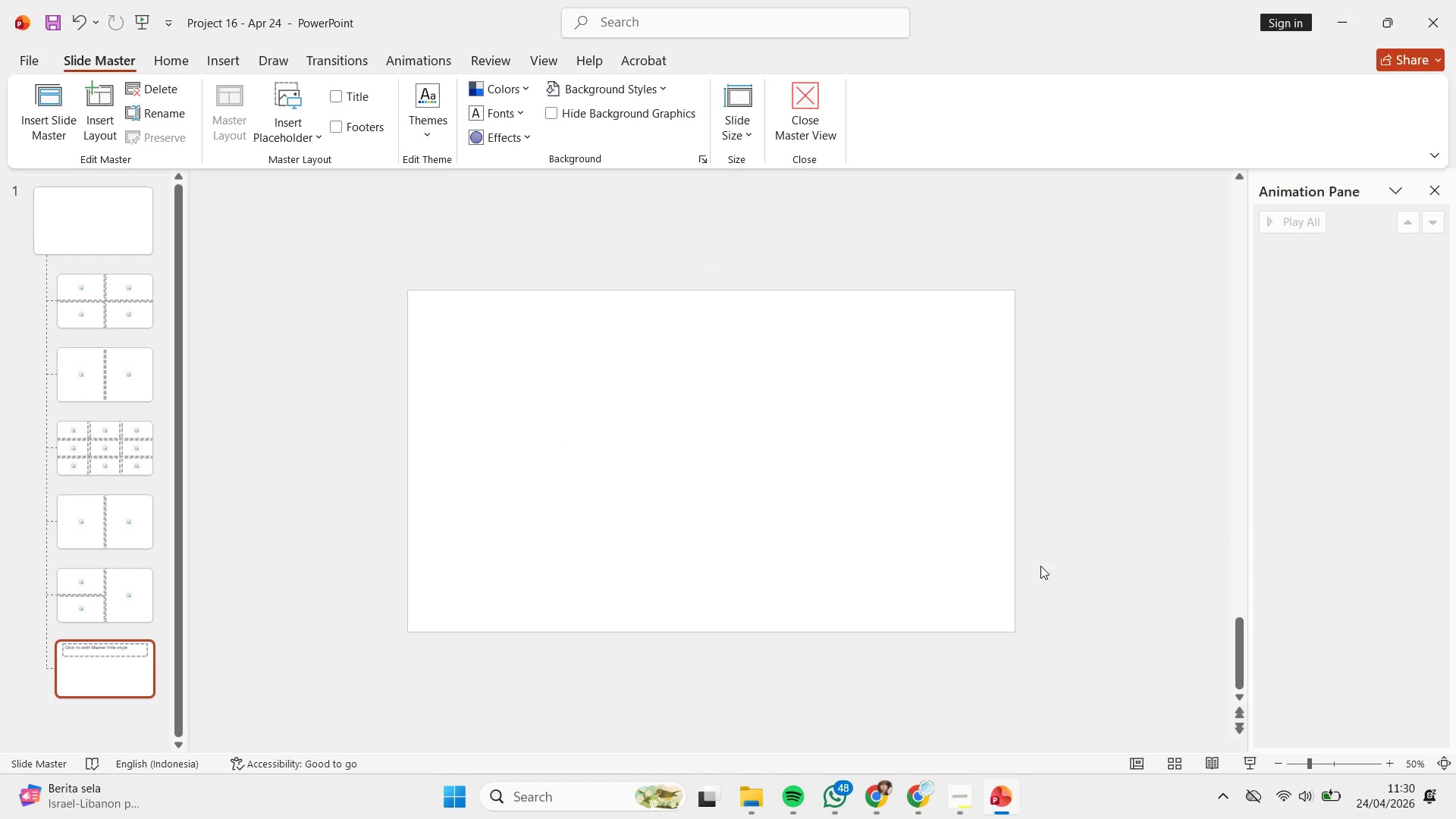 
key(Control+V)
 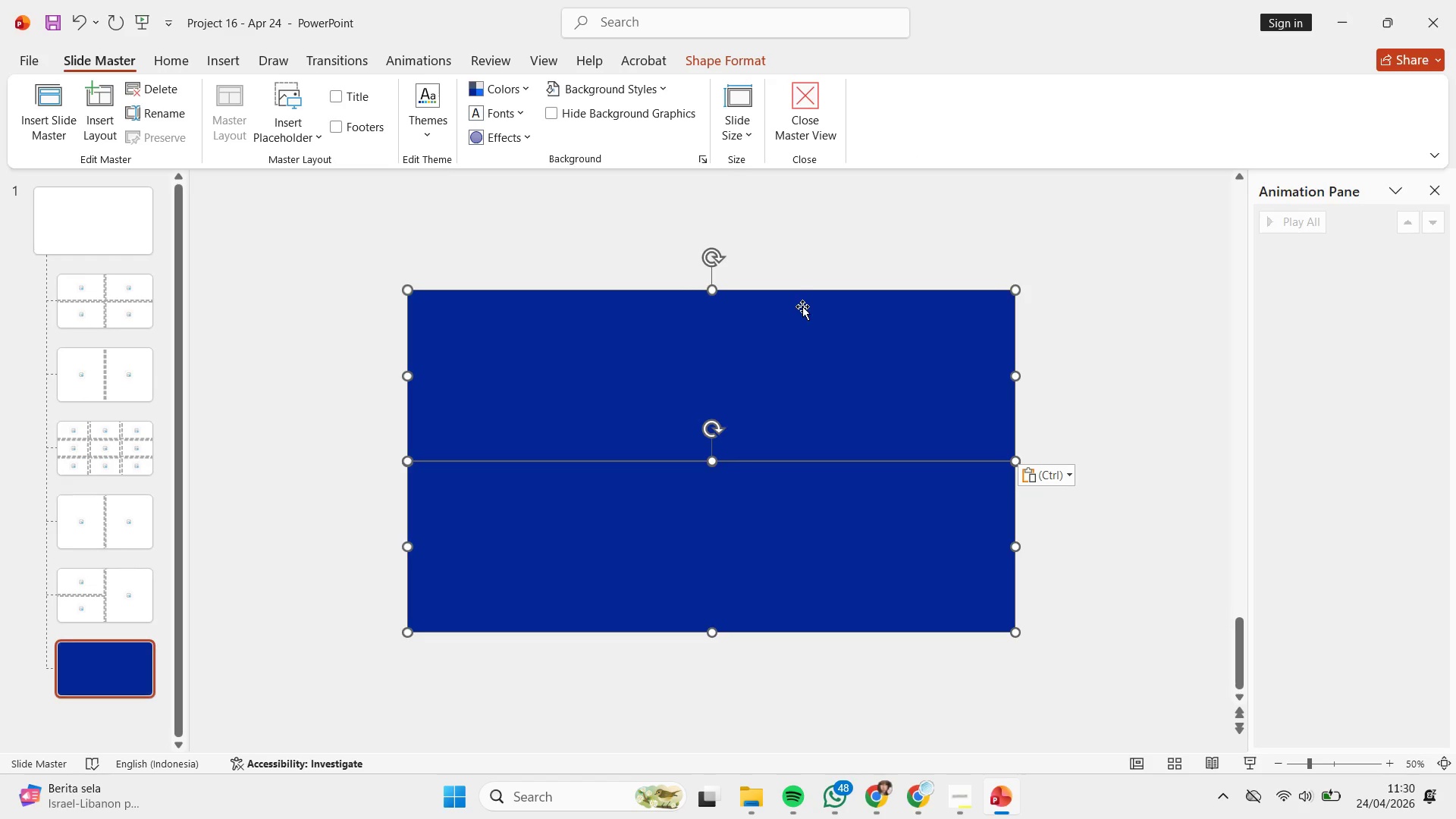 
left_click([799, 261])
 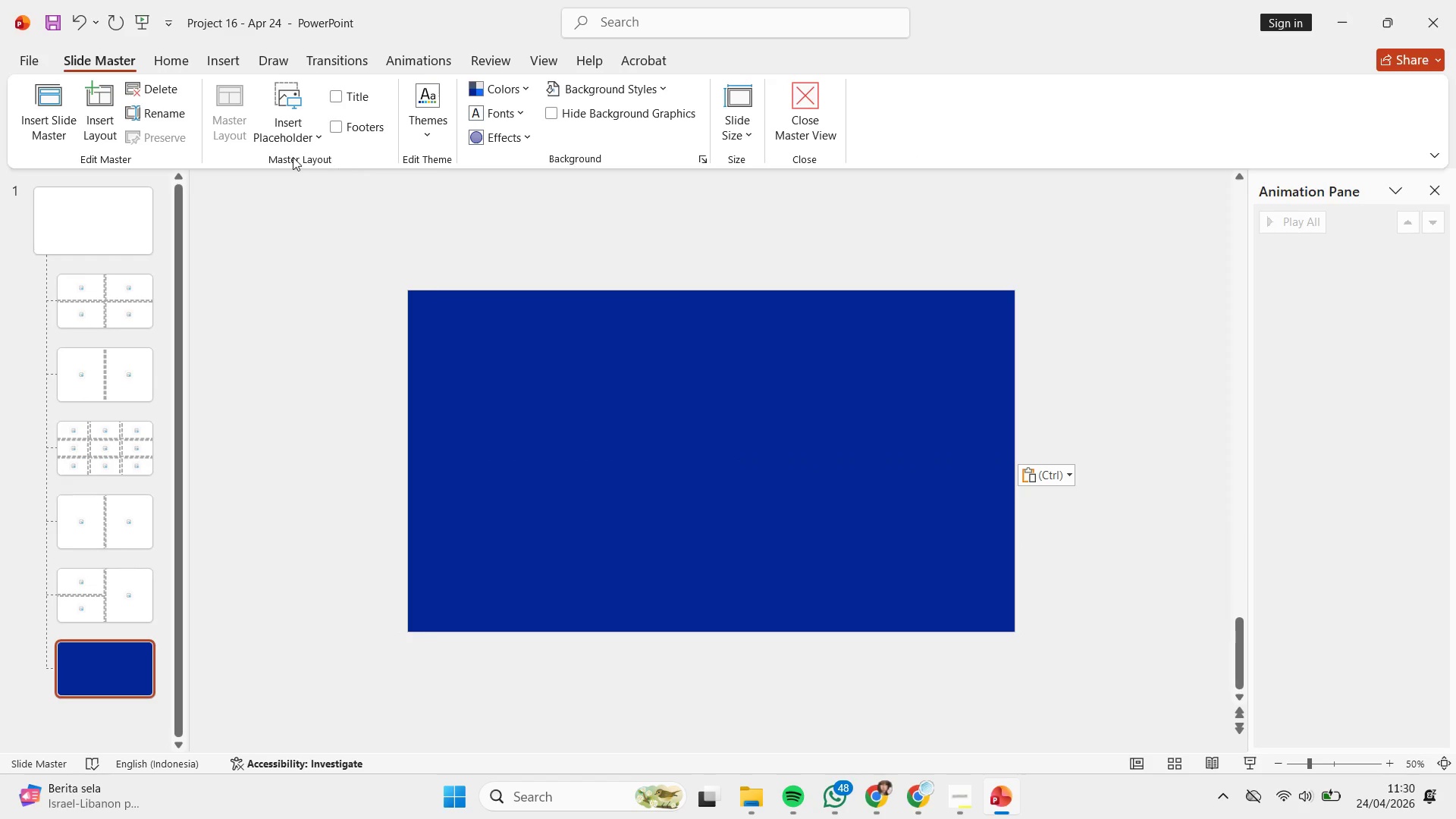 
left_click([275, 143])
 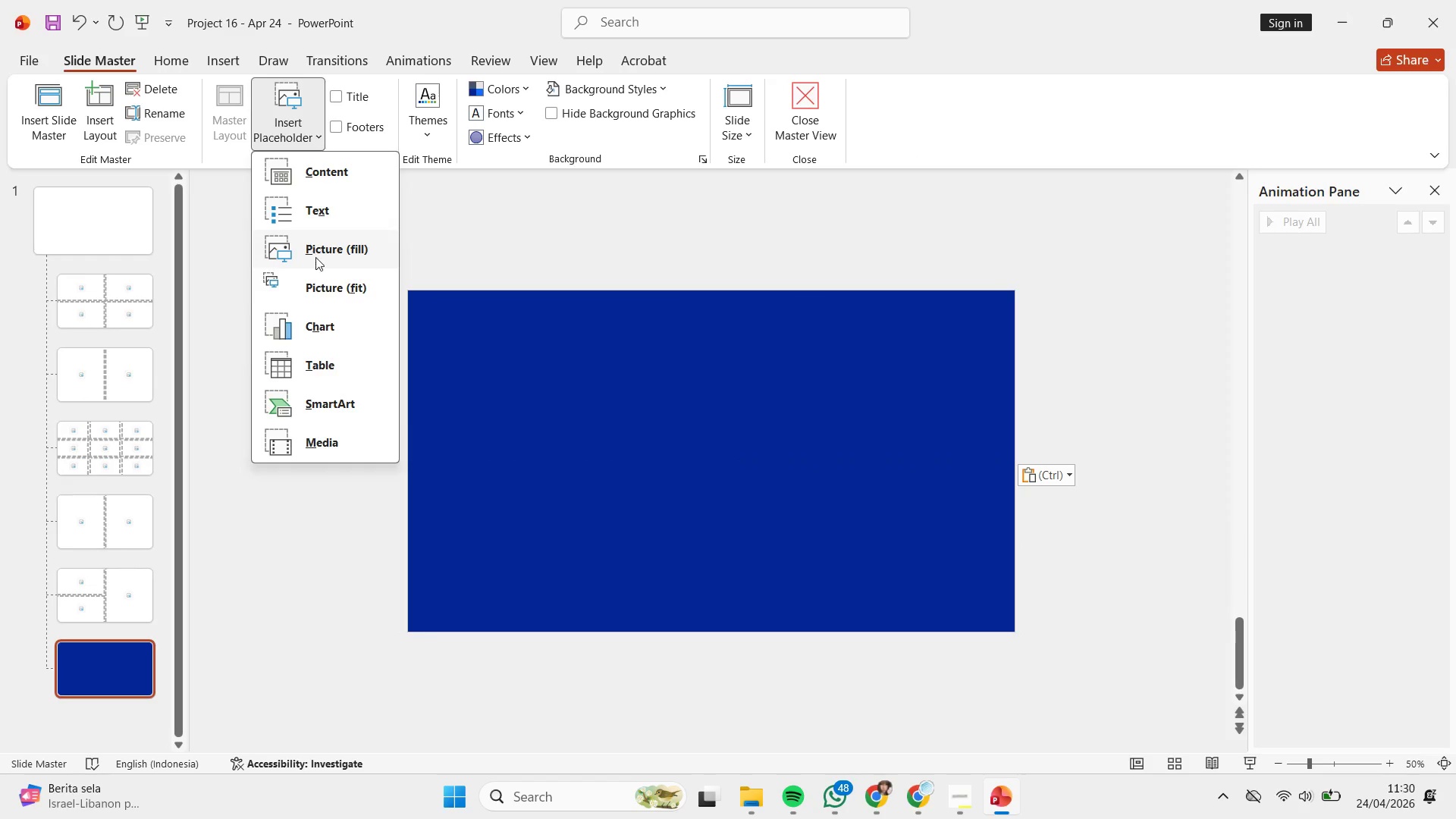 
left_click([316, 257])
 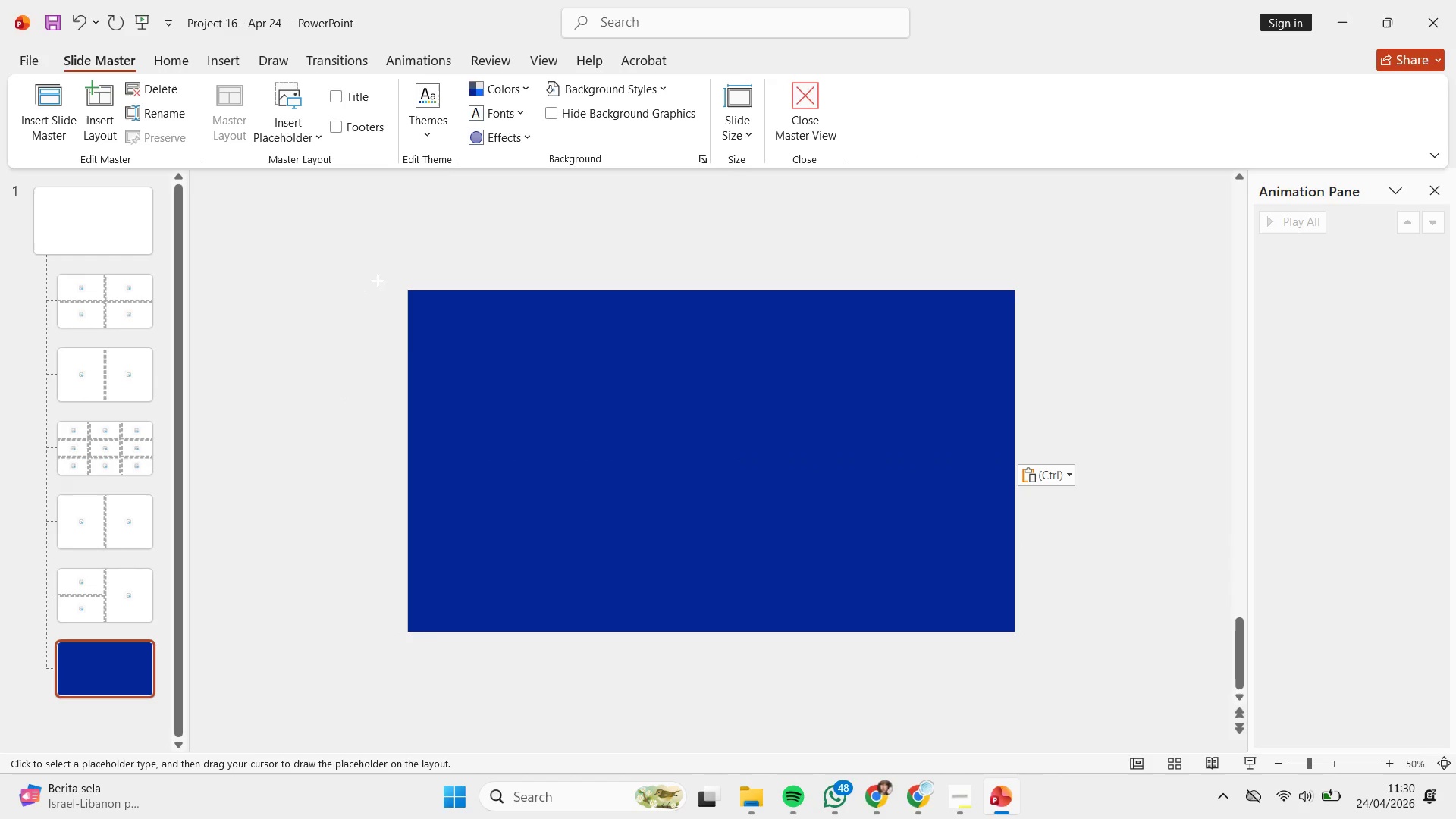 
left_click_drag(start_coordinate=[378, 281], to_coordinate=[1067, 522])
 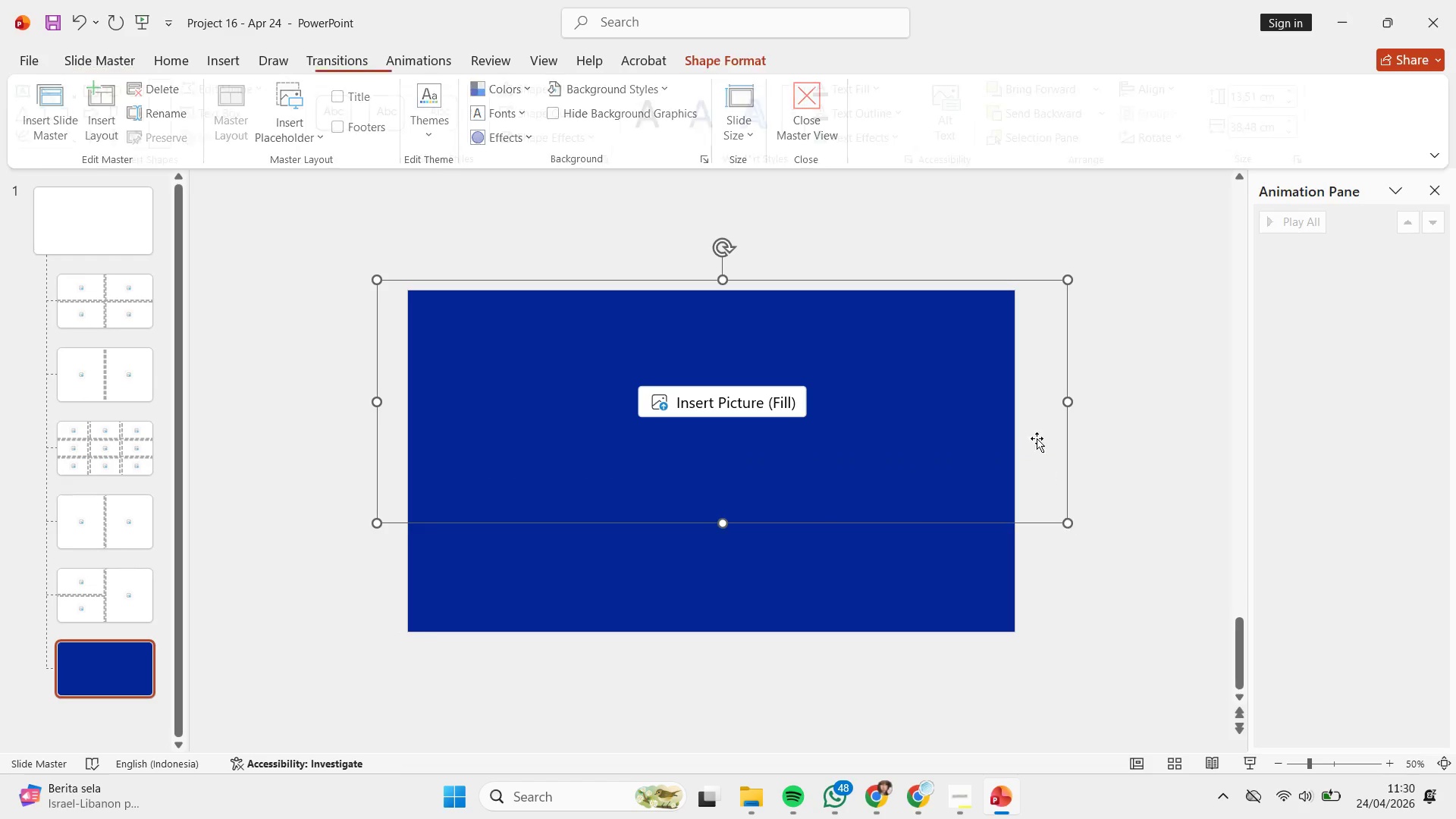 
hold_key(key=ControlLeft, duration=1.52)
hold_key(key=ShiftLeft, duration=1.55)
left_click_drag(start_coordinate=[1045, 402], to_coordinate=[1040, 572])
 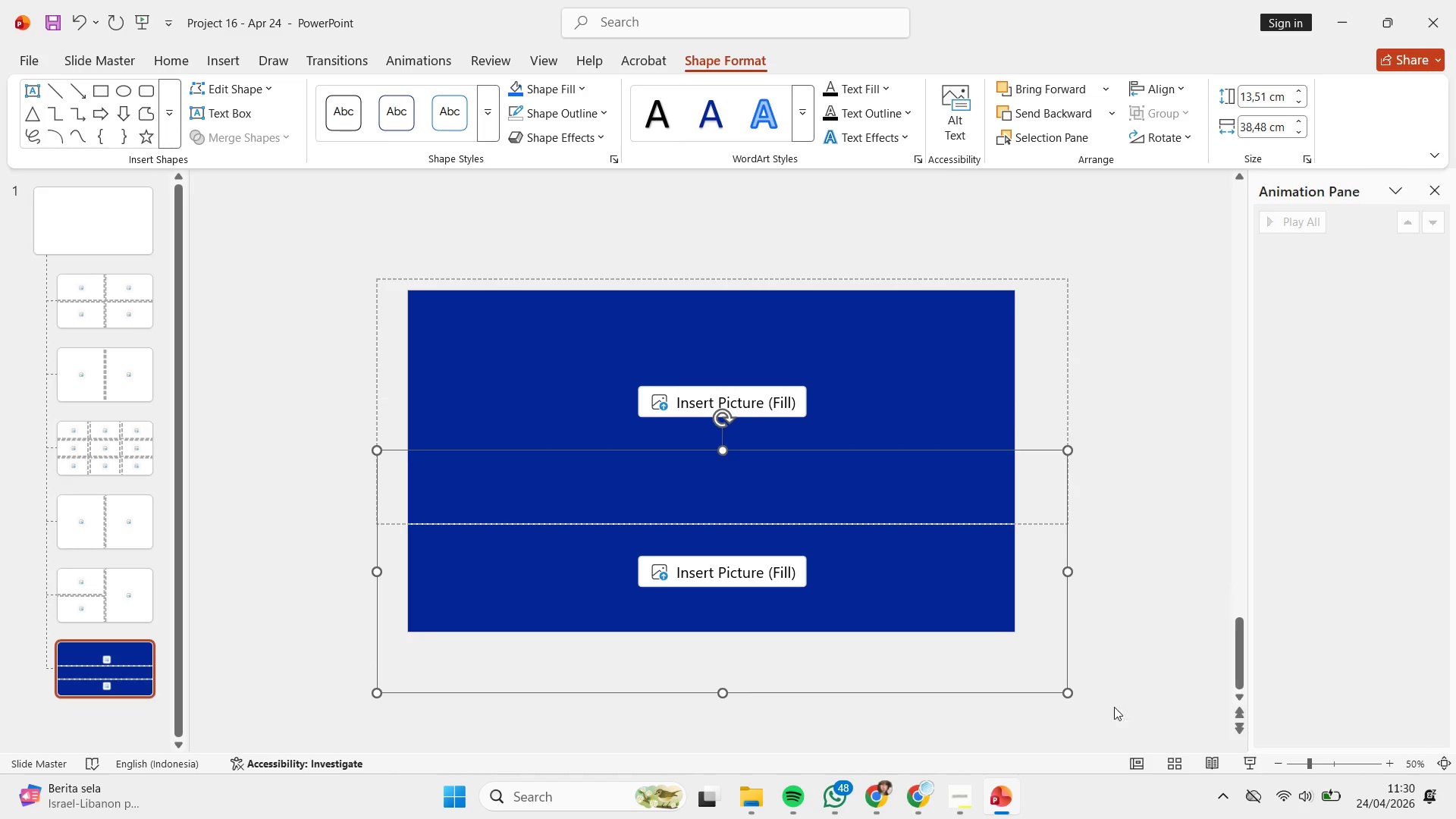 
left_click_drag(start_coordinate=[1111, 717], to_coordinate=[307, 412])
 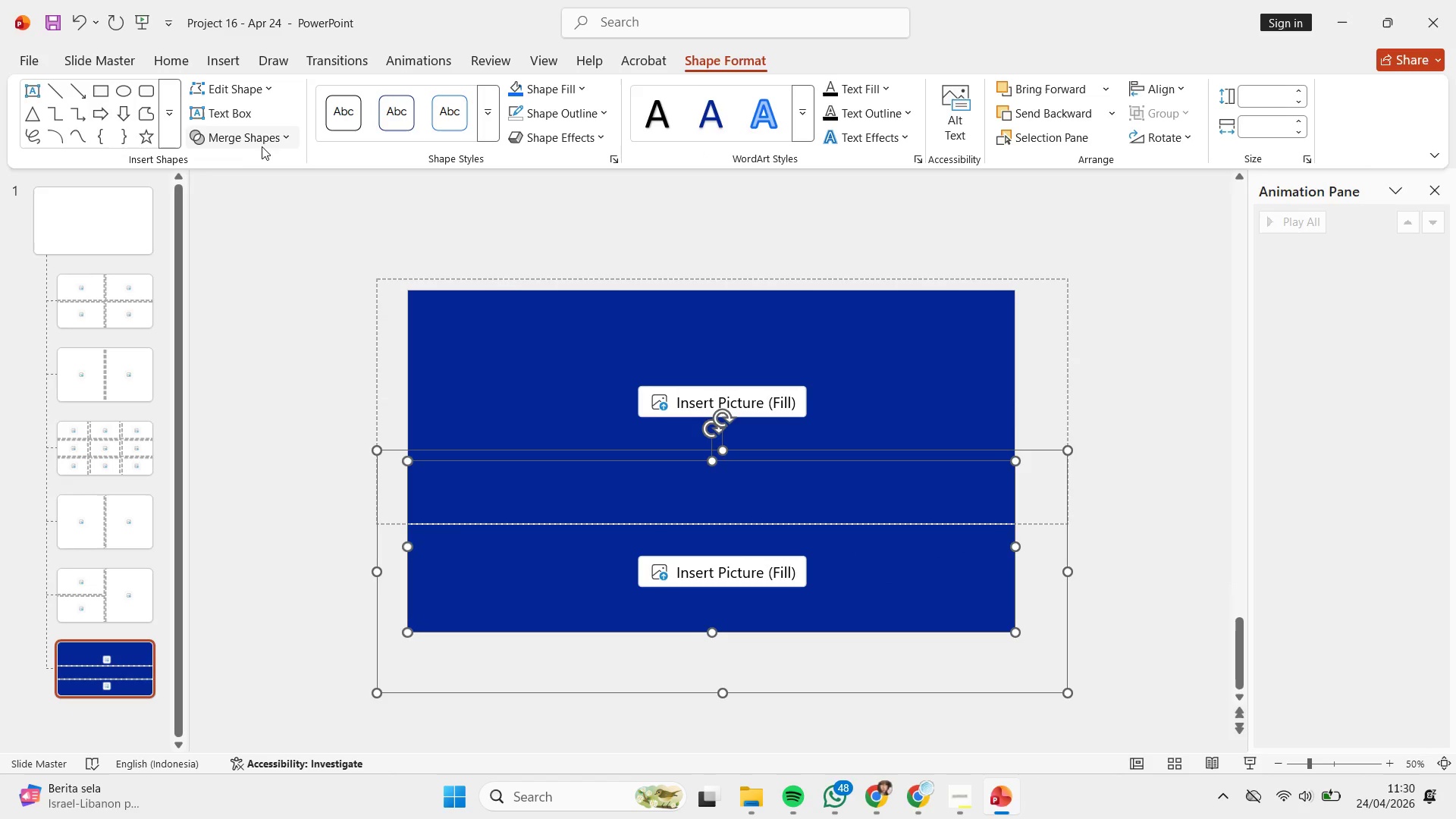 
left_click([268, 137])
 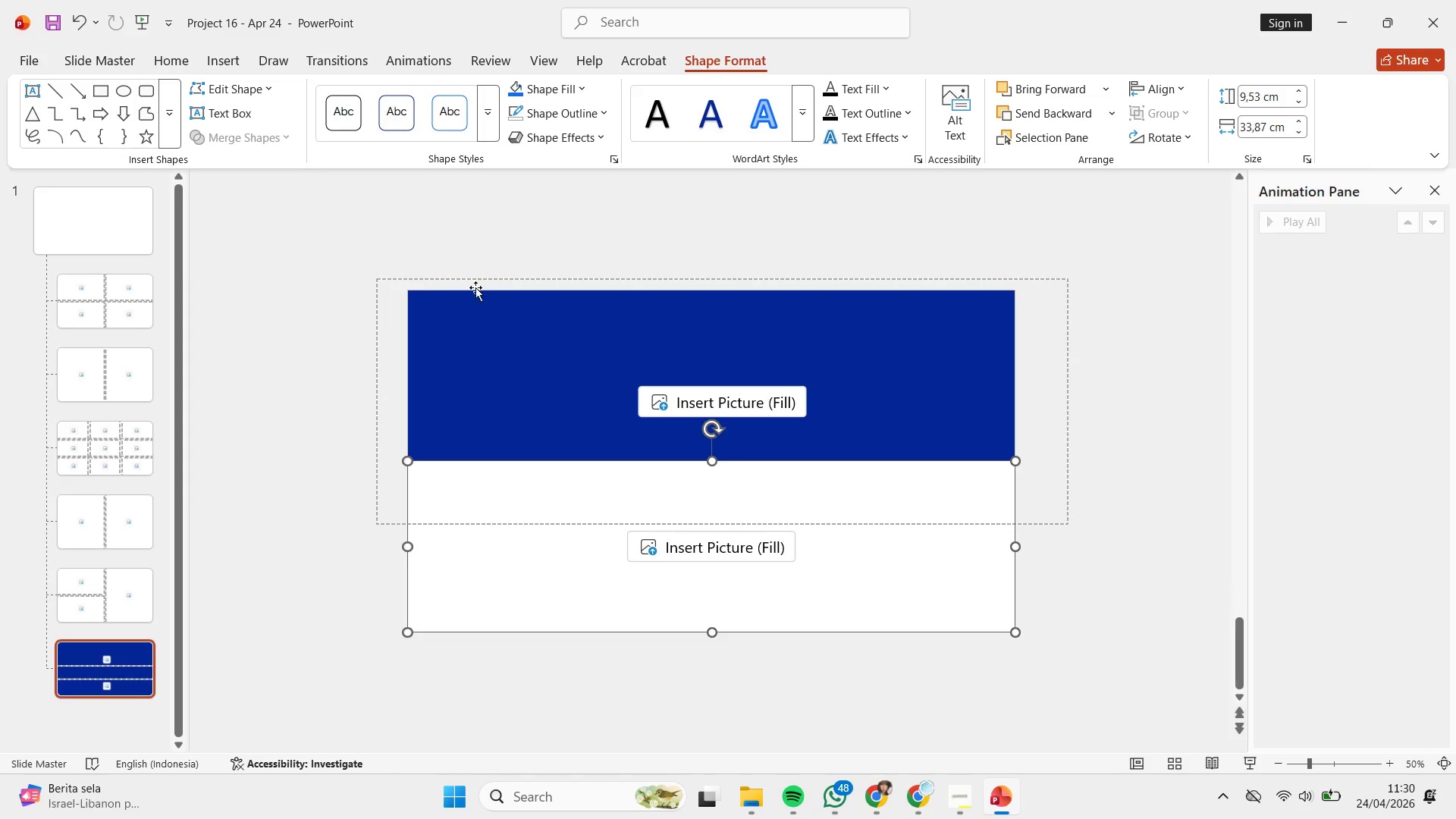 
hold_key(key=ShiftLeft, duration=0.88)
left_click_drag(start_coordinate=[472, 281], to_coordinate=[475, 256])
 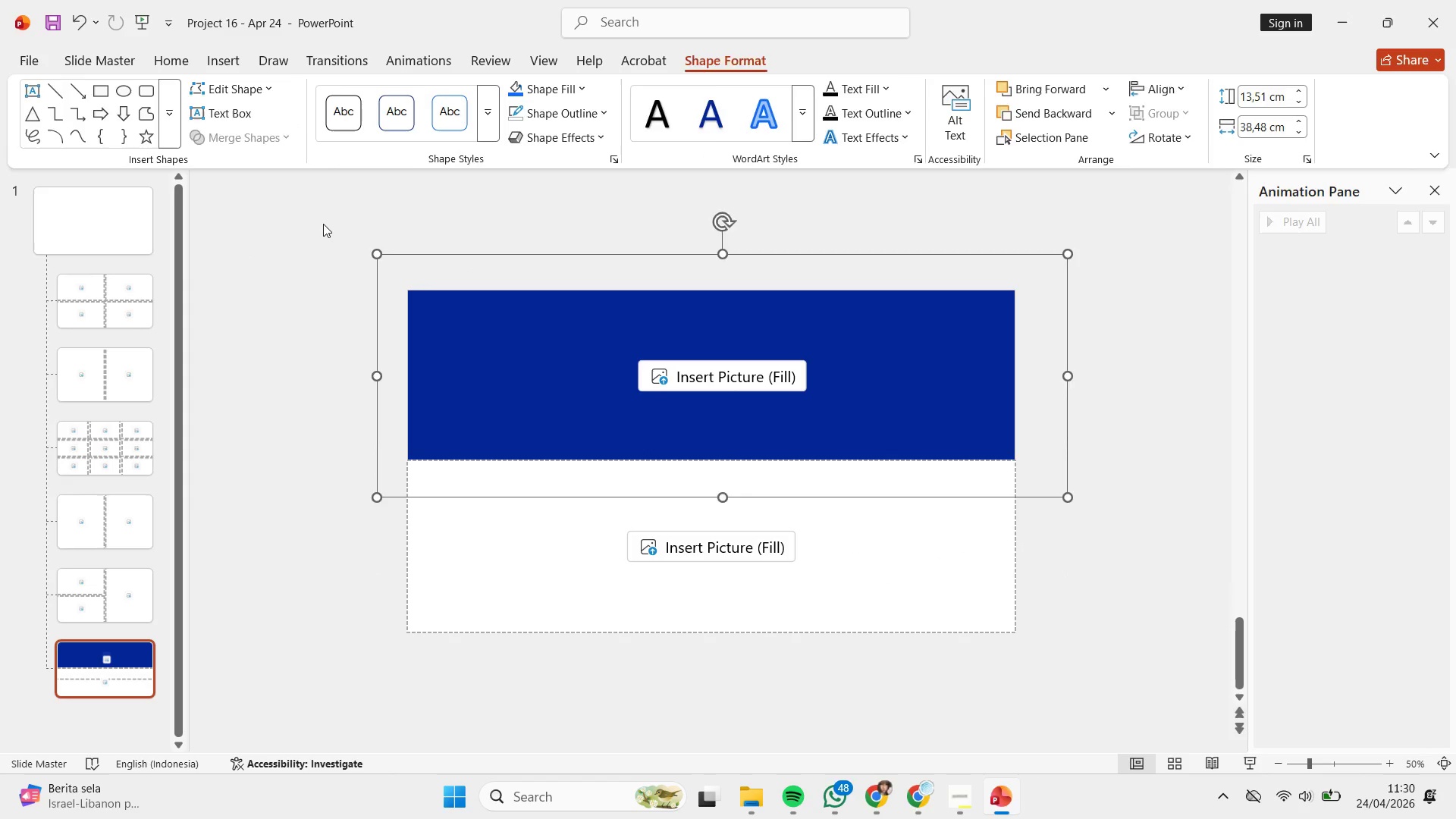 
left_click_drag(start_coordinate=[323, 224], to_coordinate=[1151, 548])
 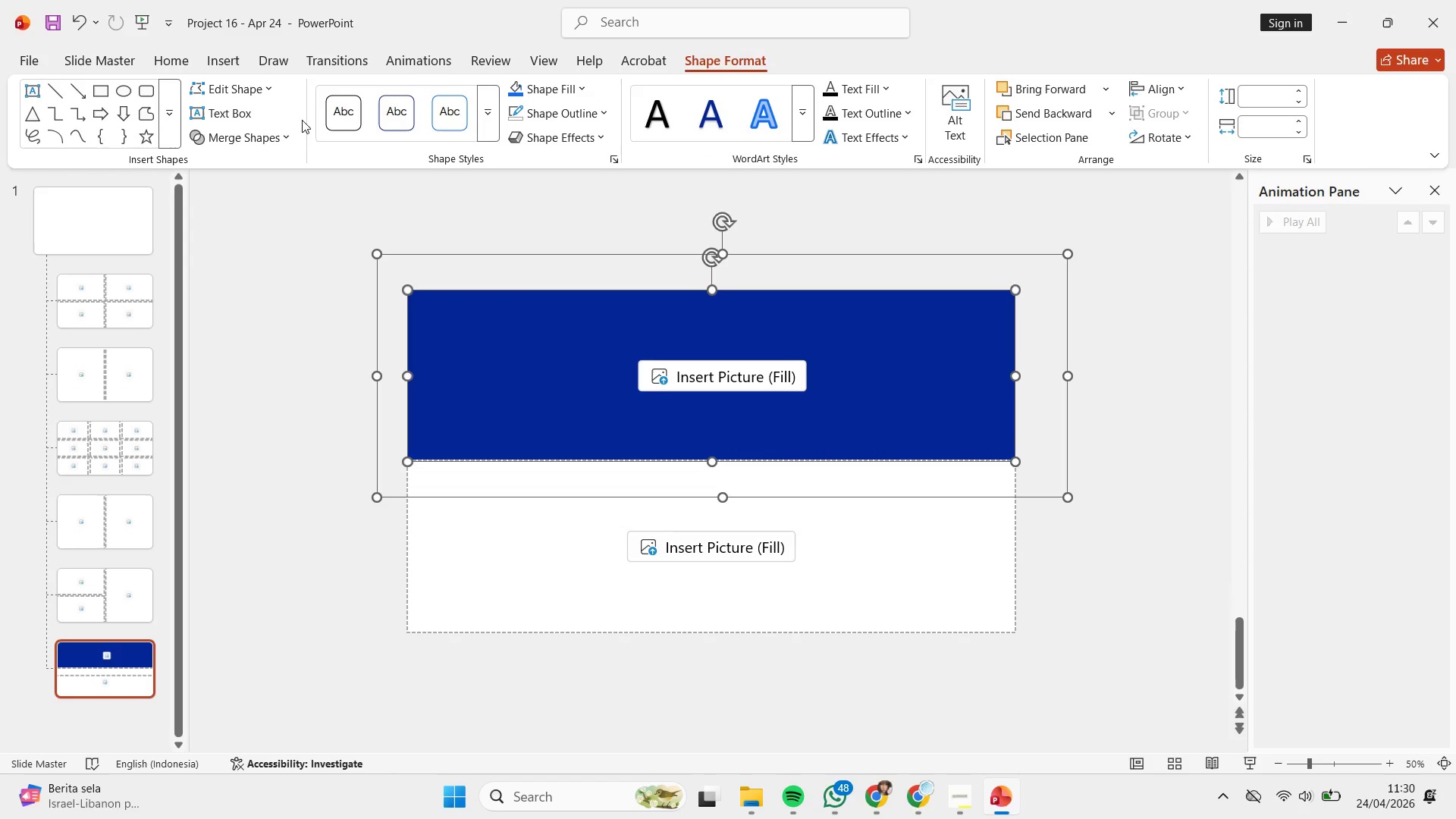 
left_click([289, 134])
 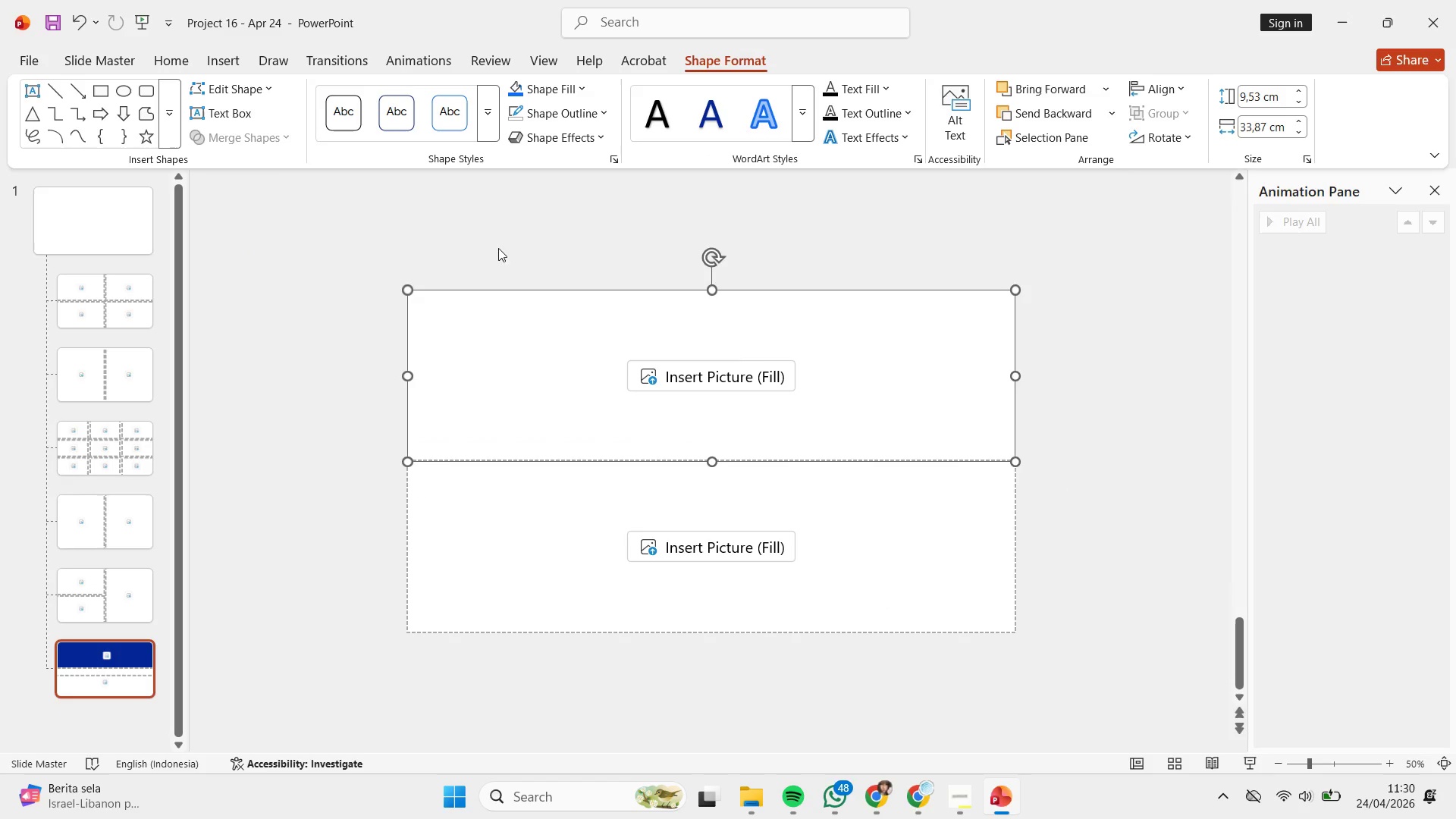 
double_click([613, 231])
 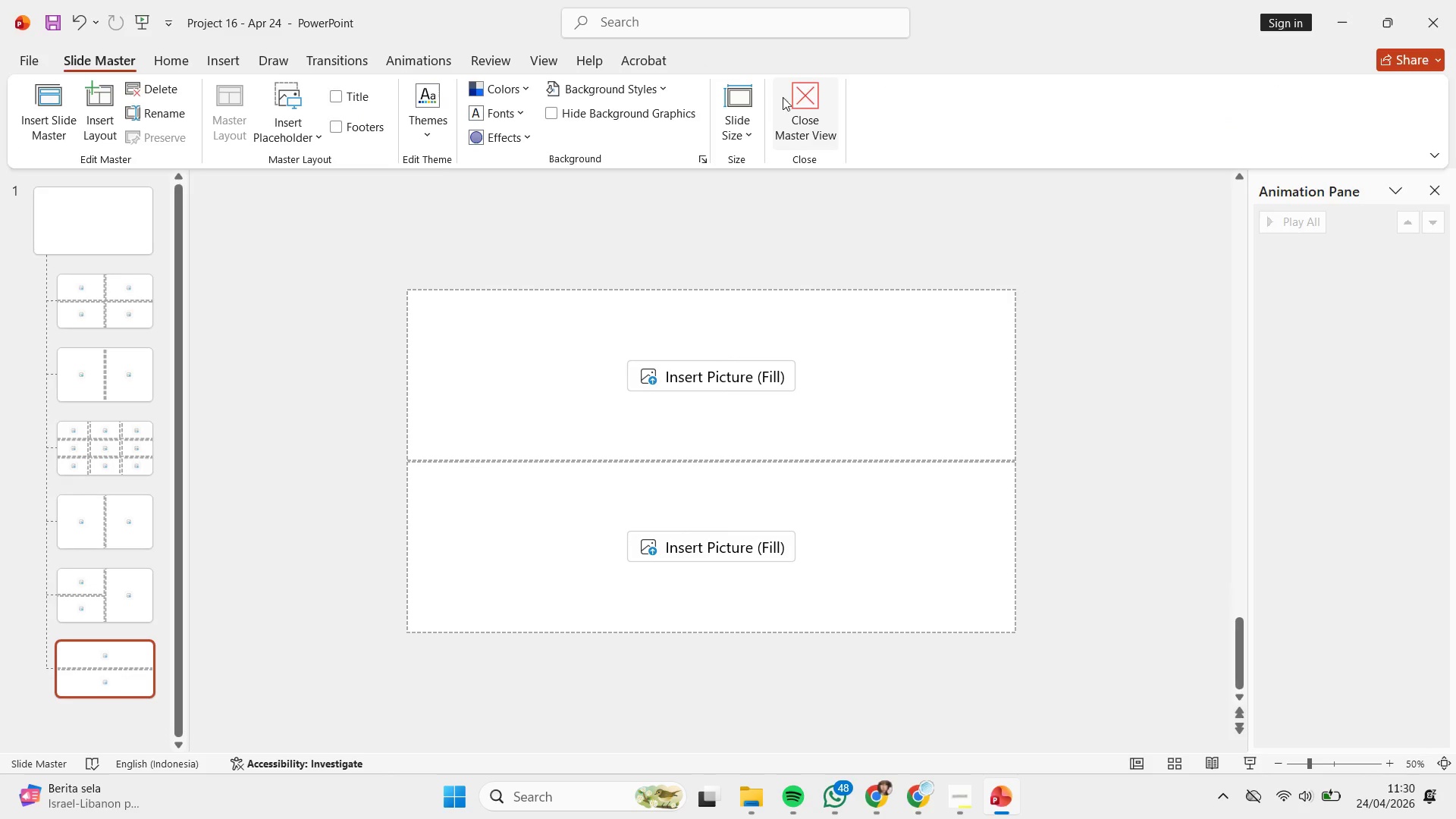 
left_click([790, 94])
 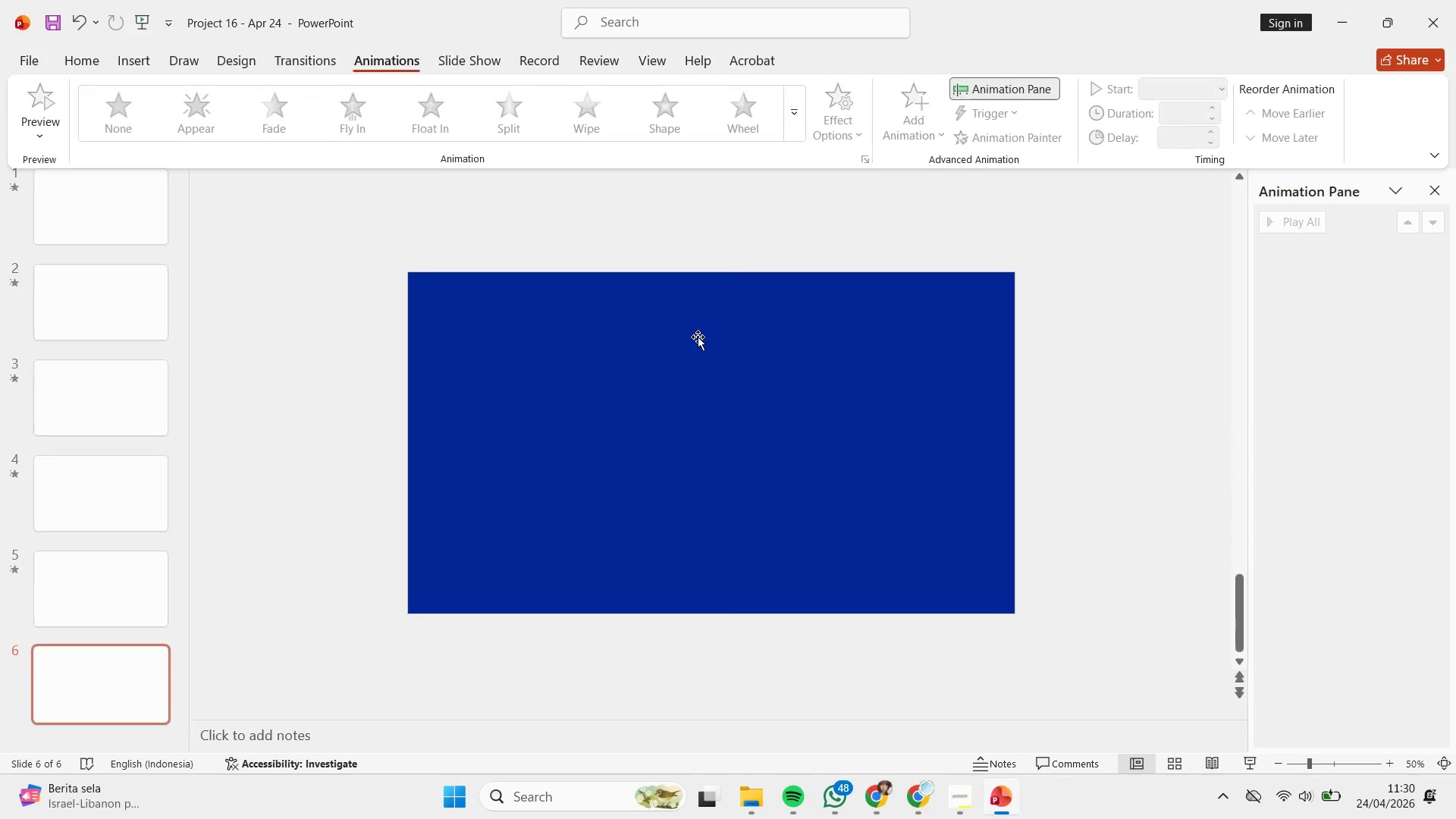 
left_click([683, 367])
 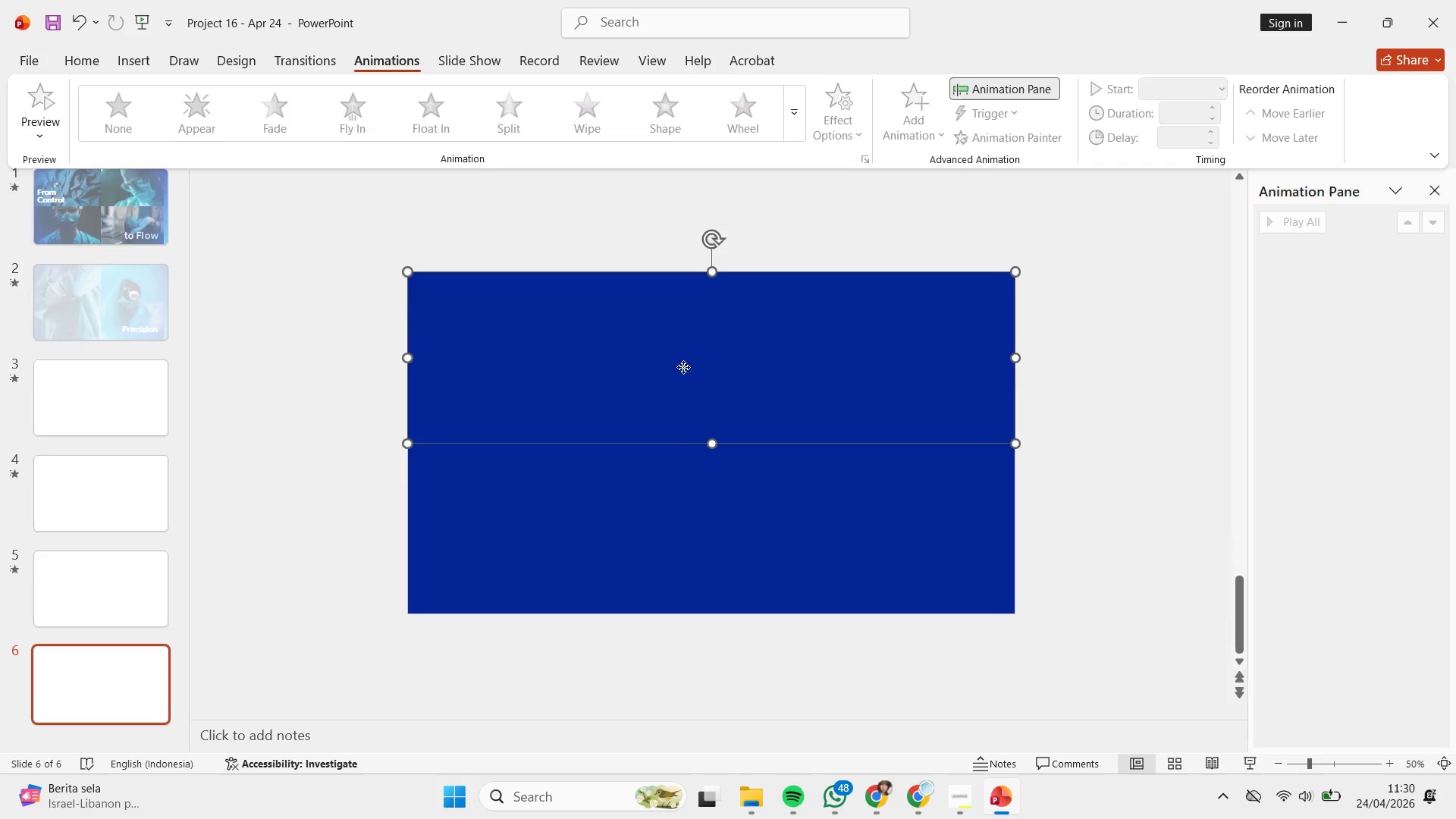 
hold_key(key=ShiftLeft, duration=0.31)
 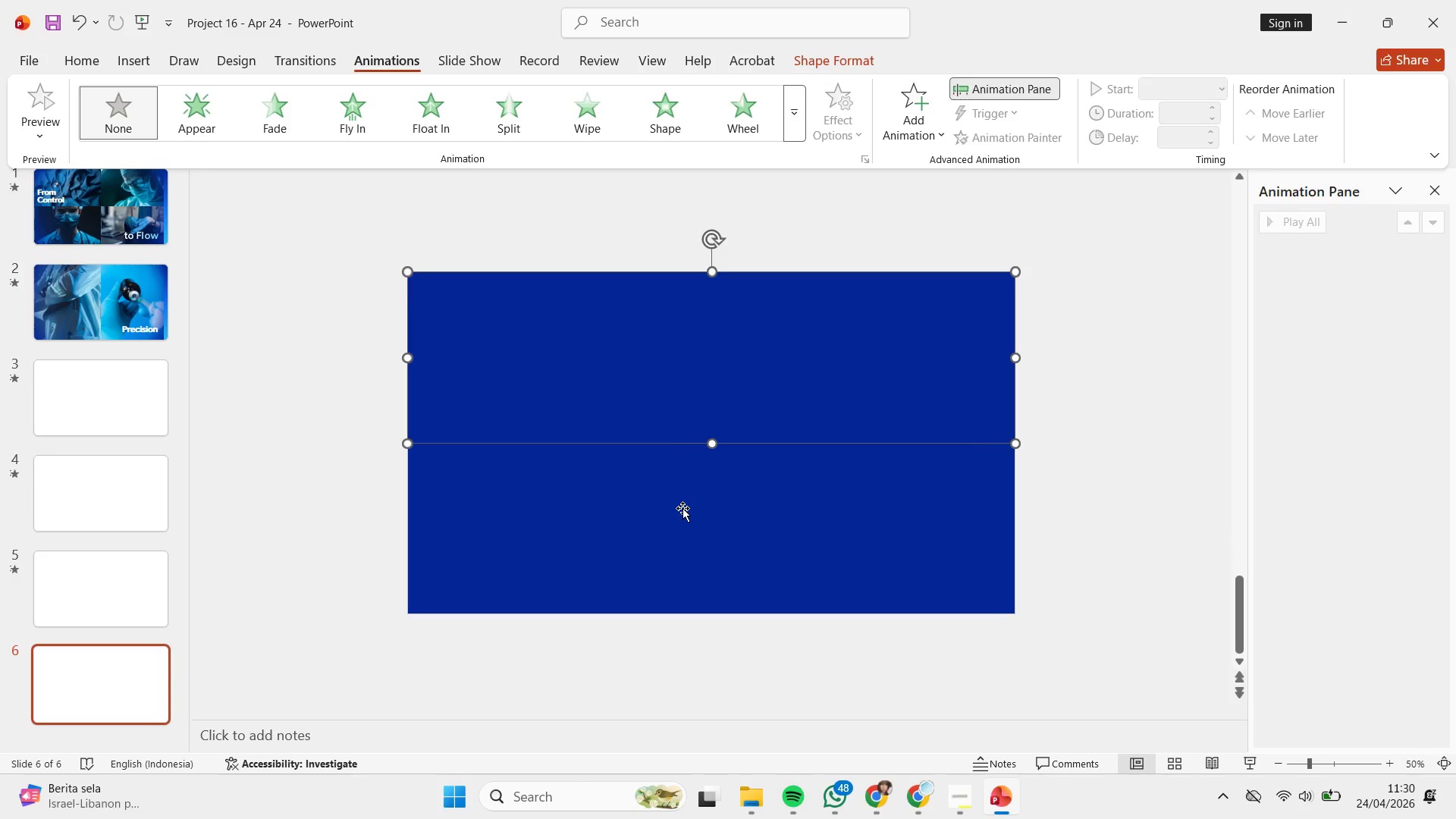 
hold_key(key=ShiftLeft, duration=0.59)
left_click([682, 508])
 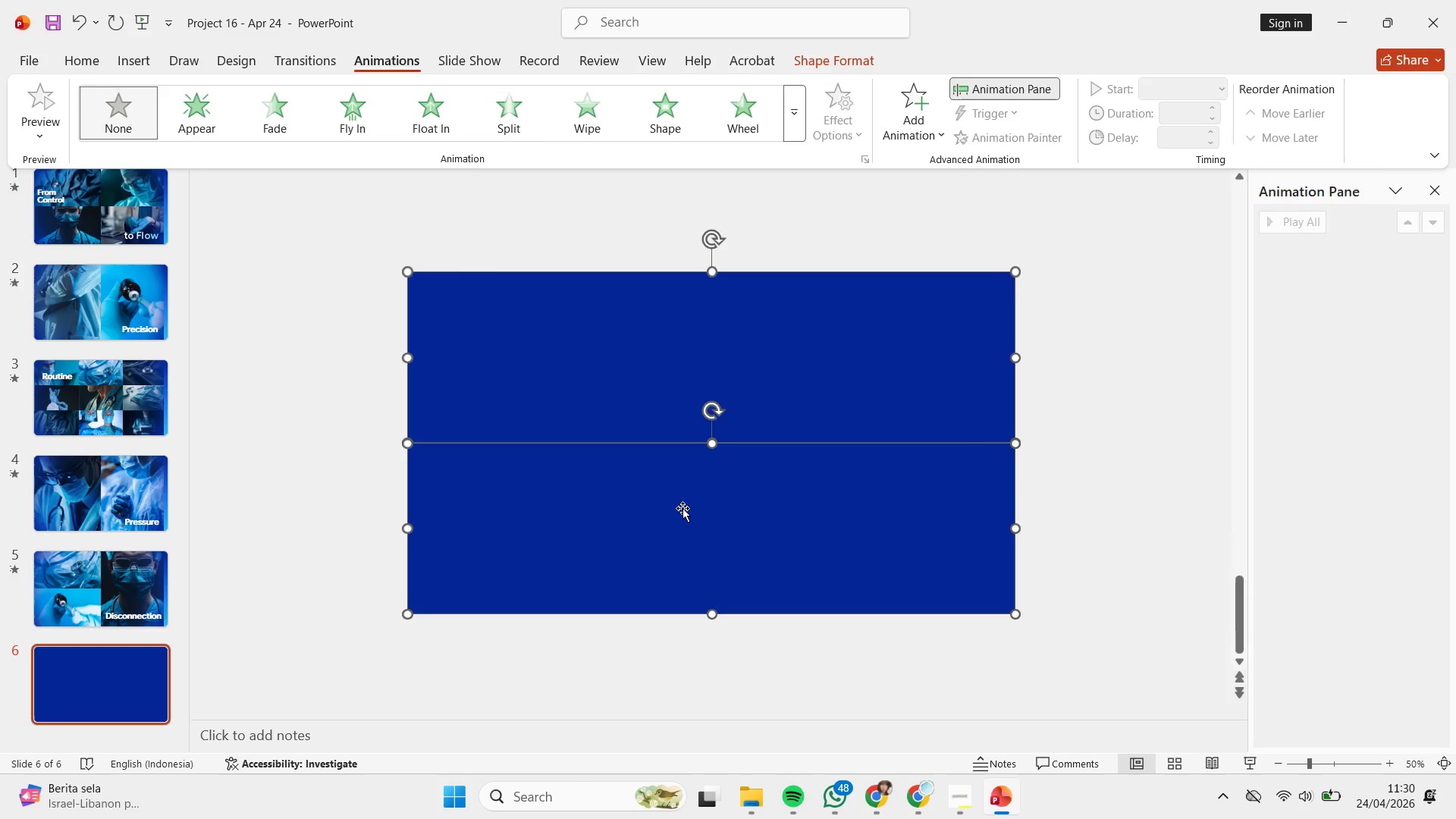 
key(Backspace)
 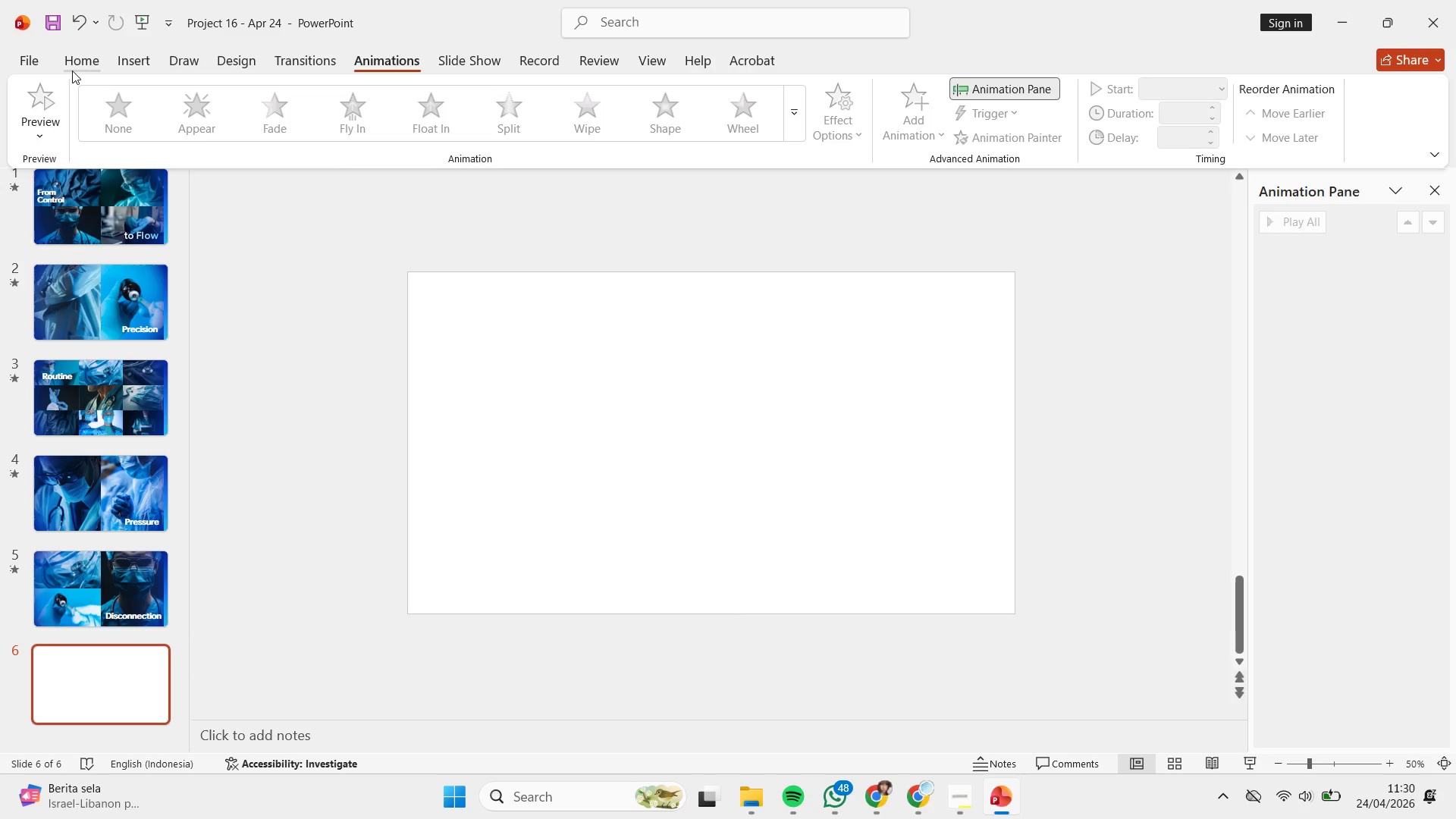 
left_click([76, 66])
 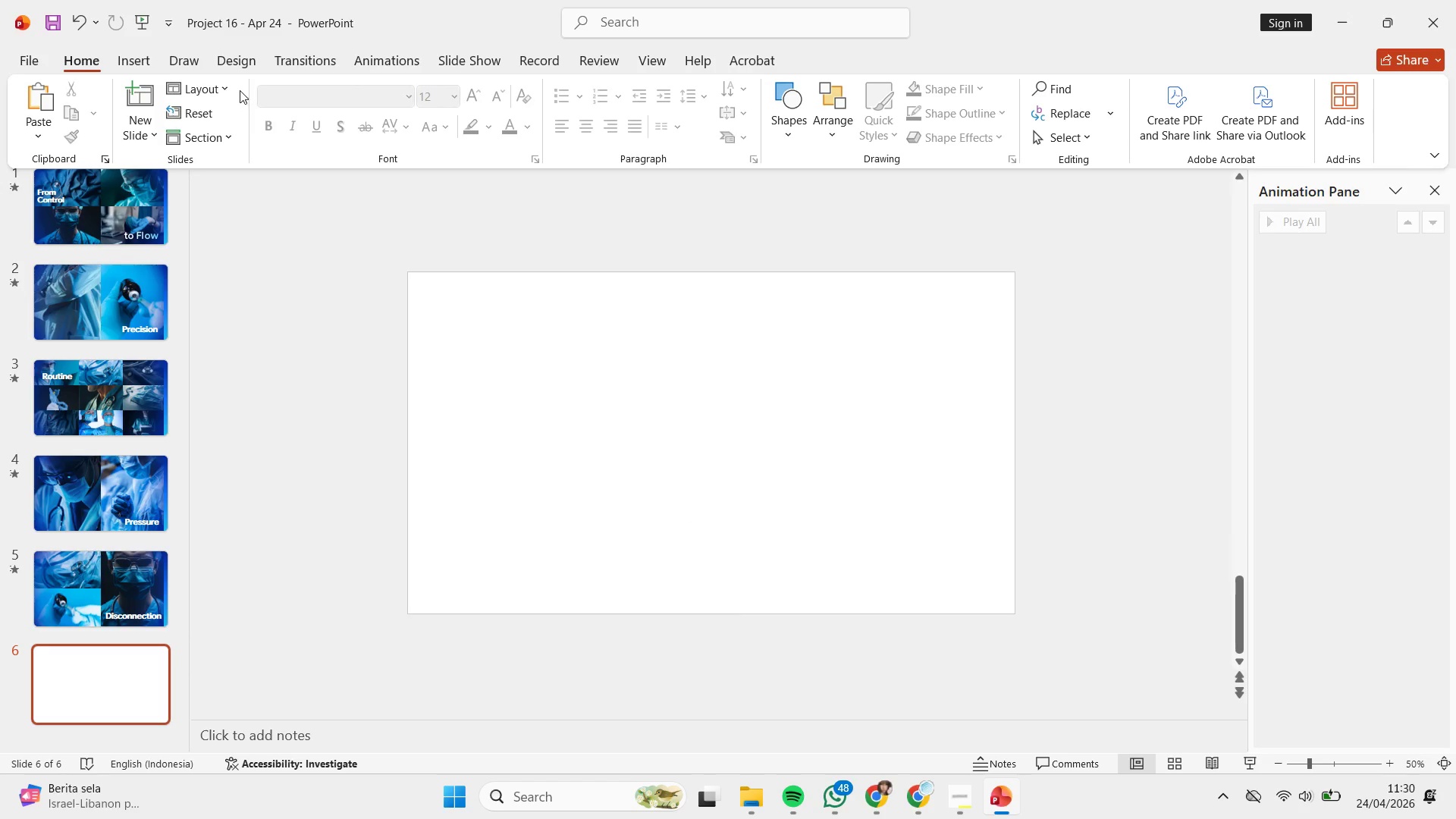 
double_click([230, 89])
 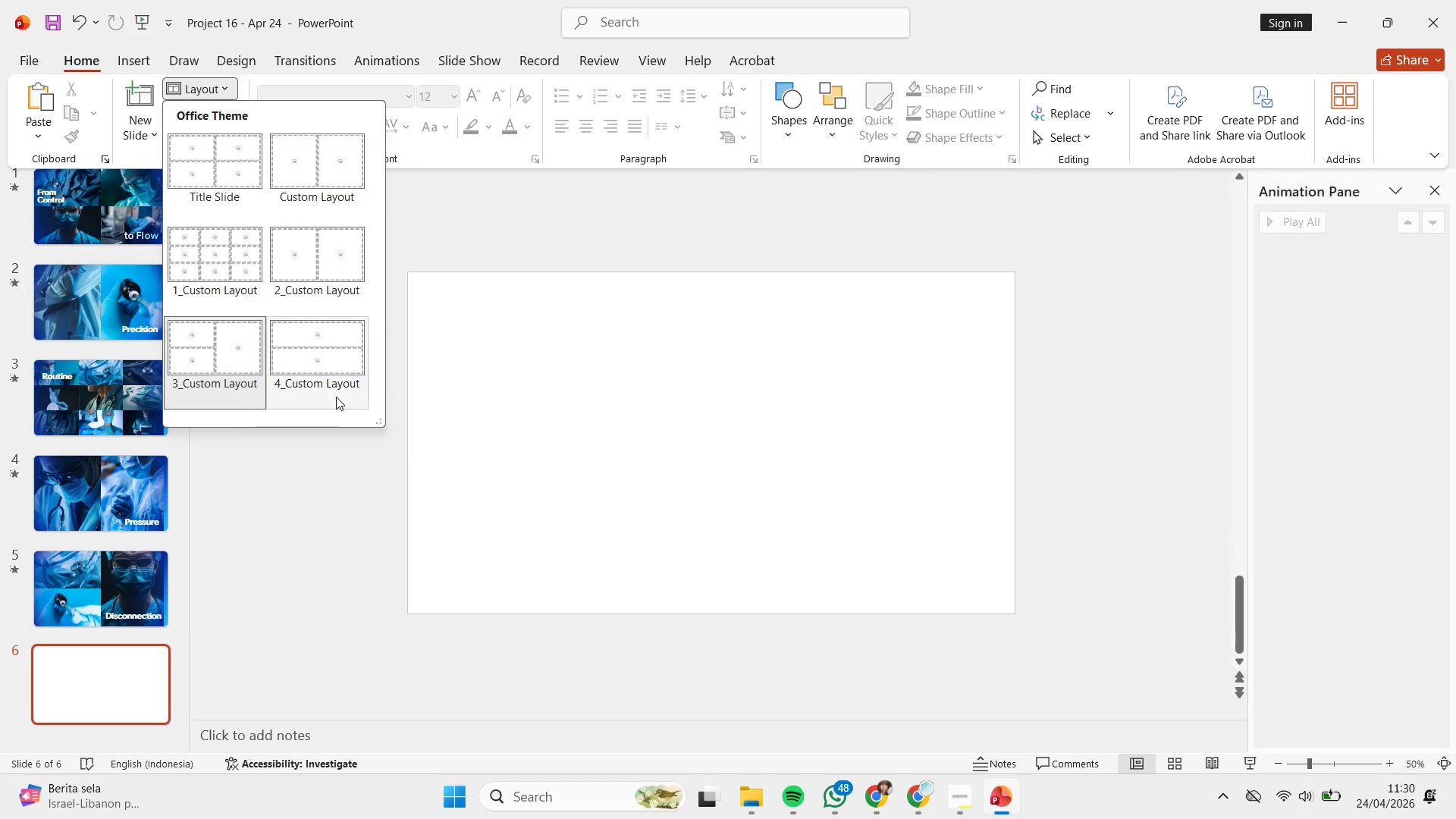 
left_click([320, 366])
 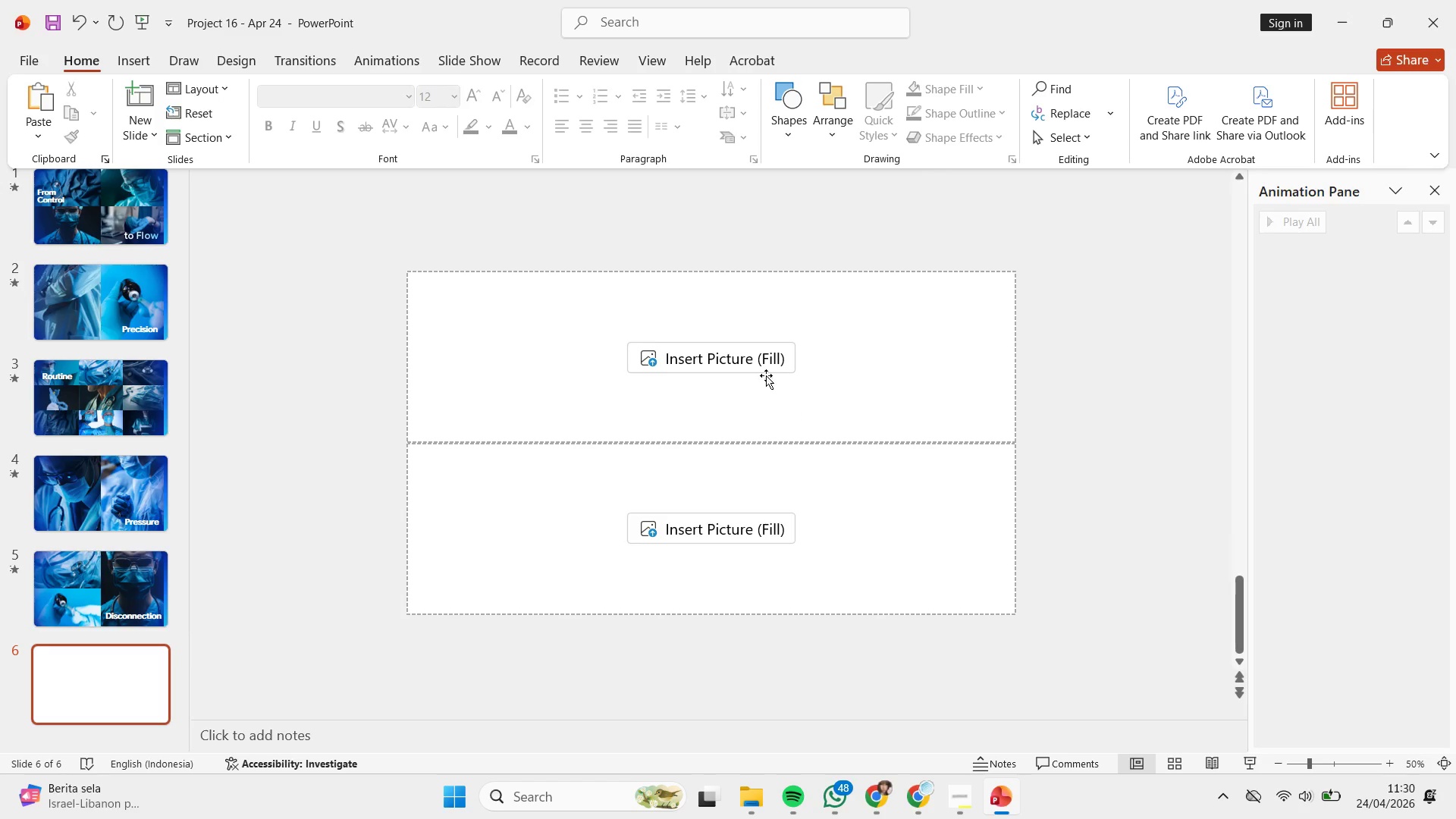 
left_click([752, 345])
 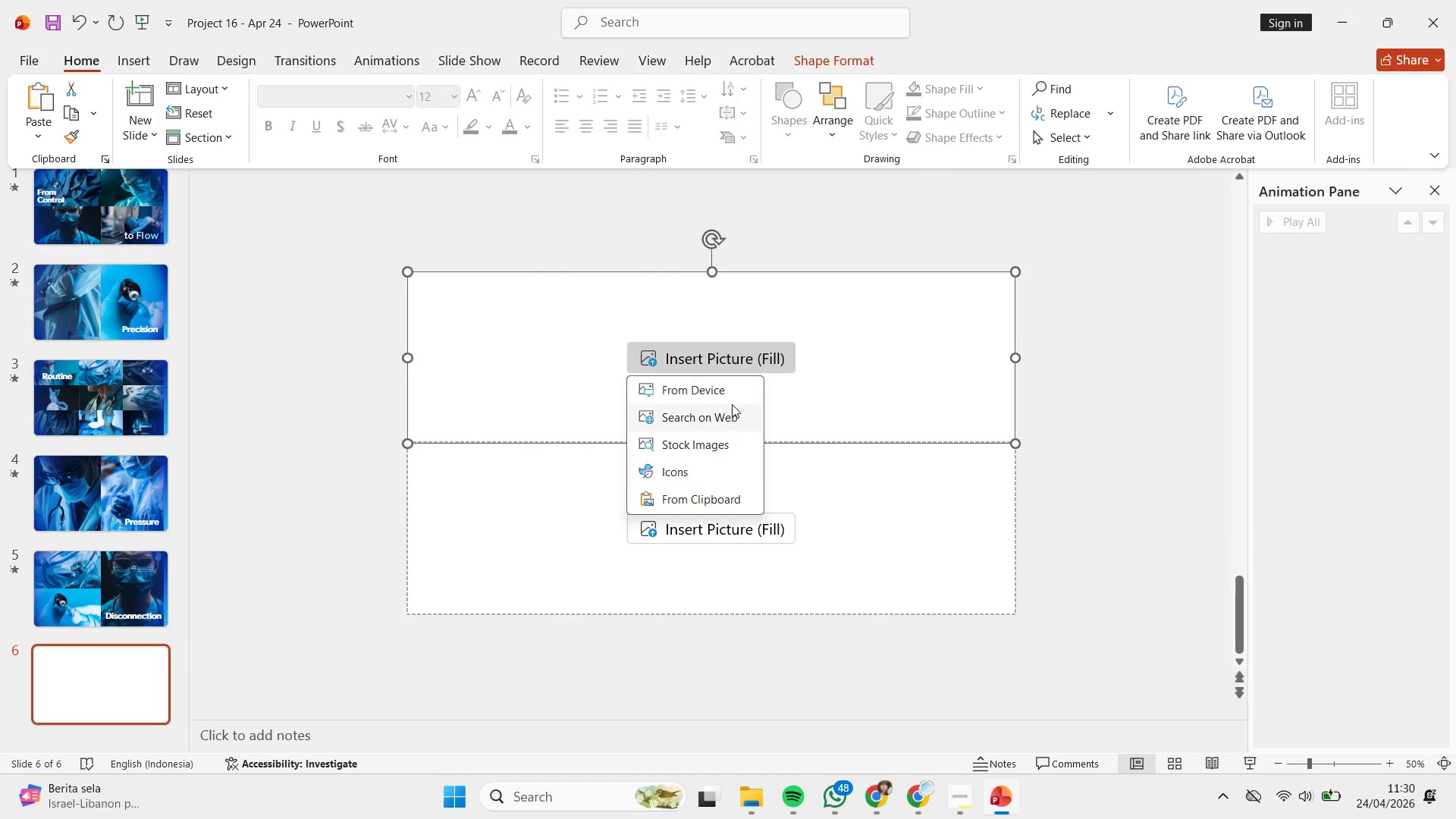 
left_click([733, 399])
 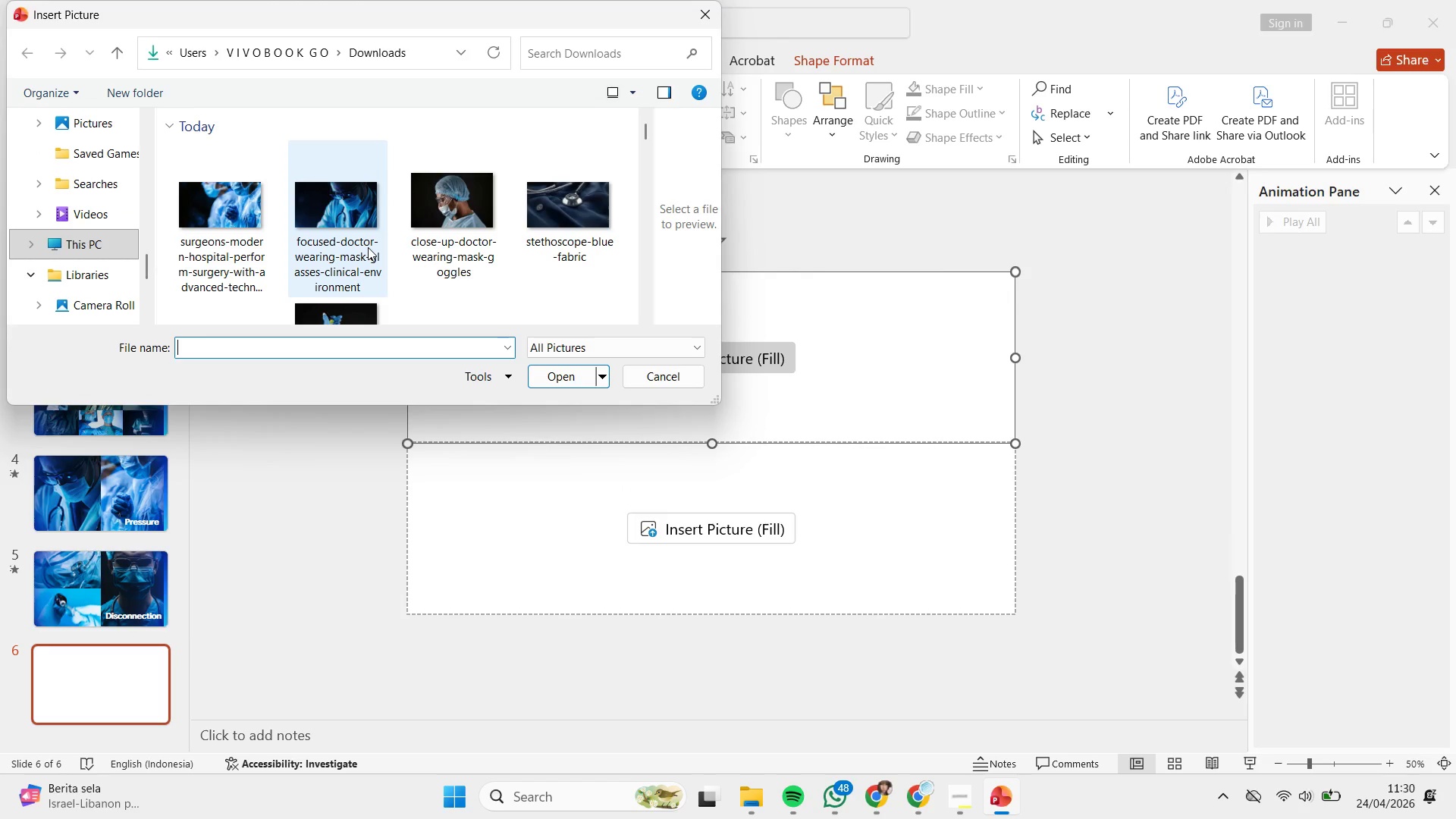 
scroll: coordinate [367, 242], scroll_direction: down, amount: 1.0
 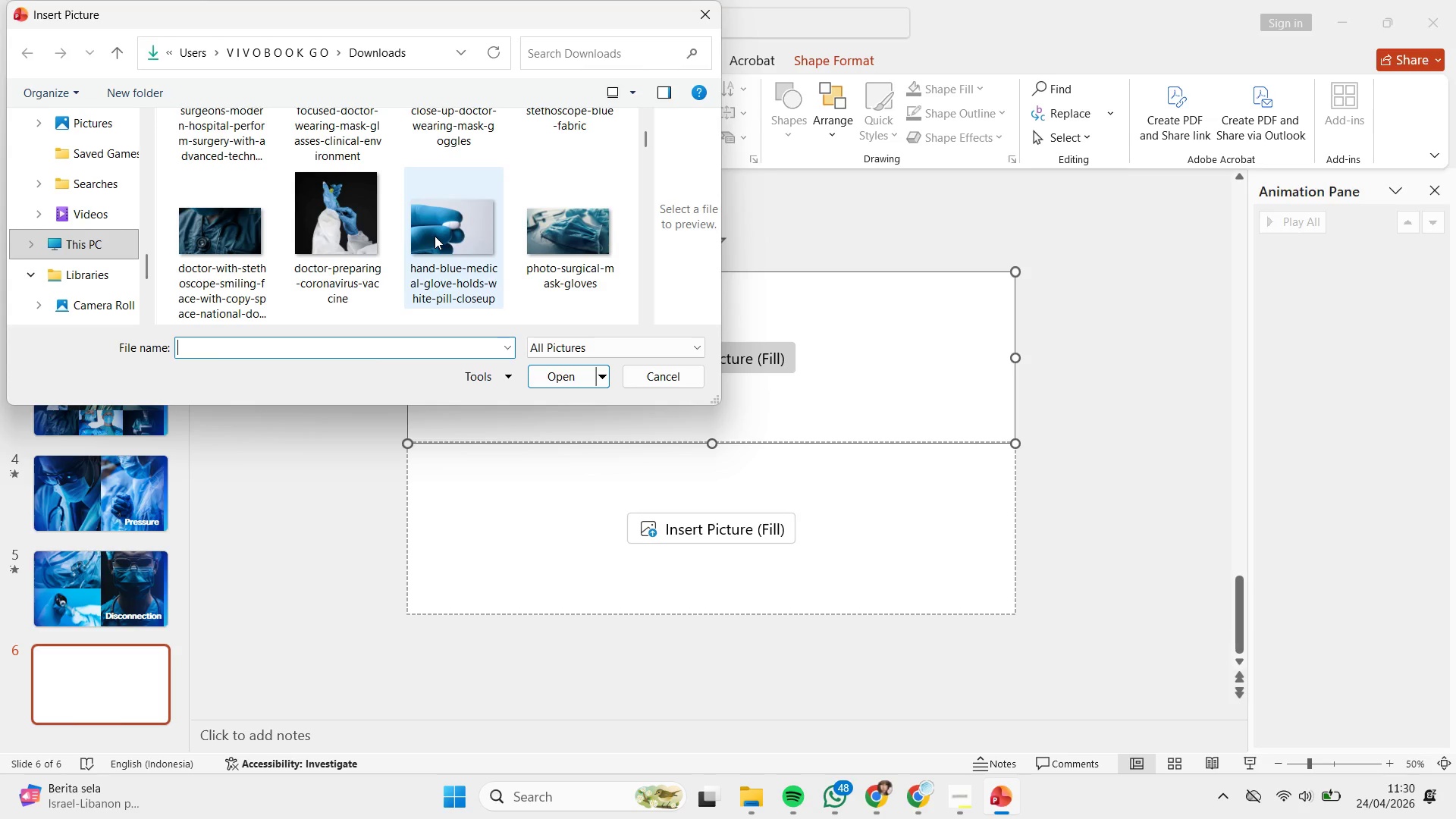 
double_click([435, 236])
 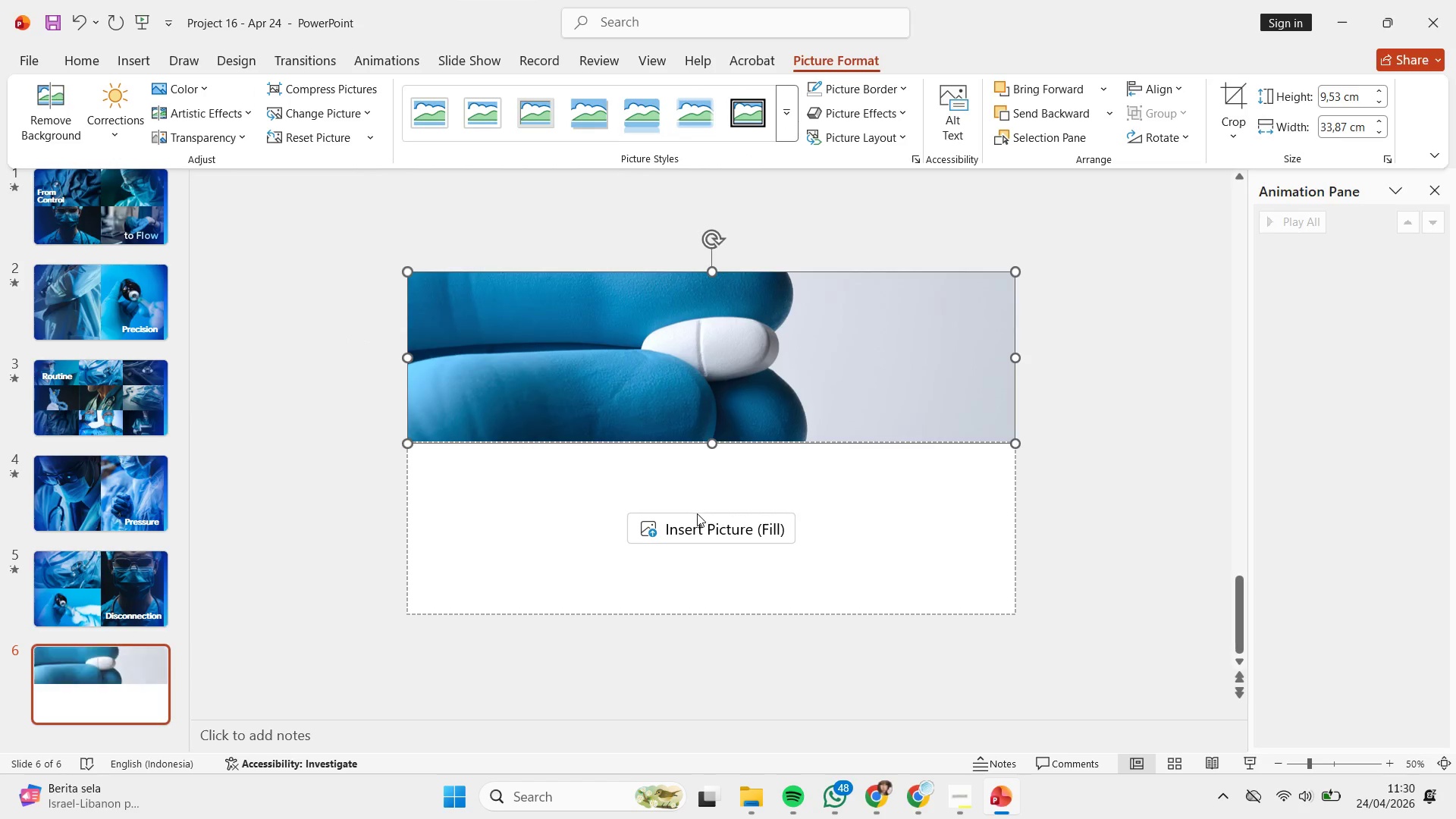 
left_click([699, 523])
 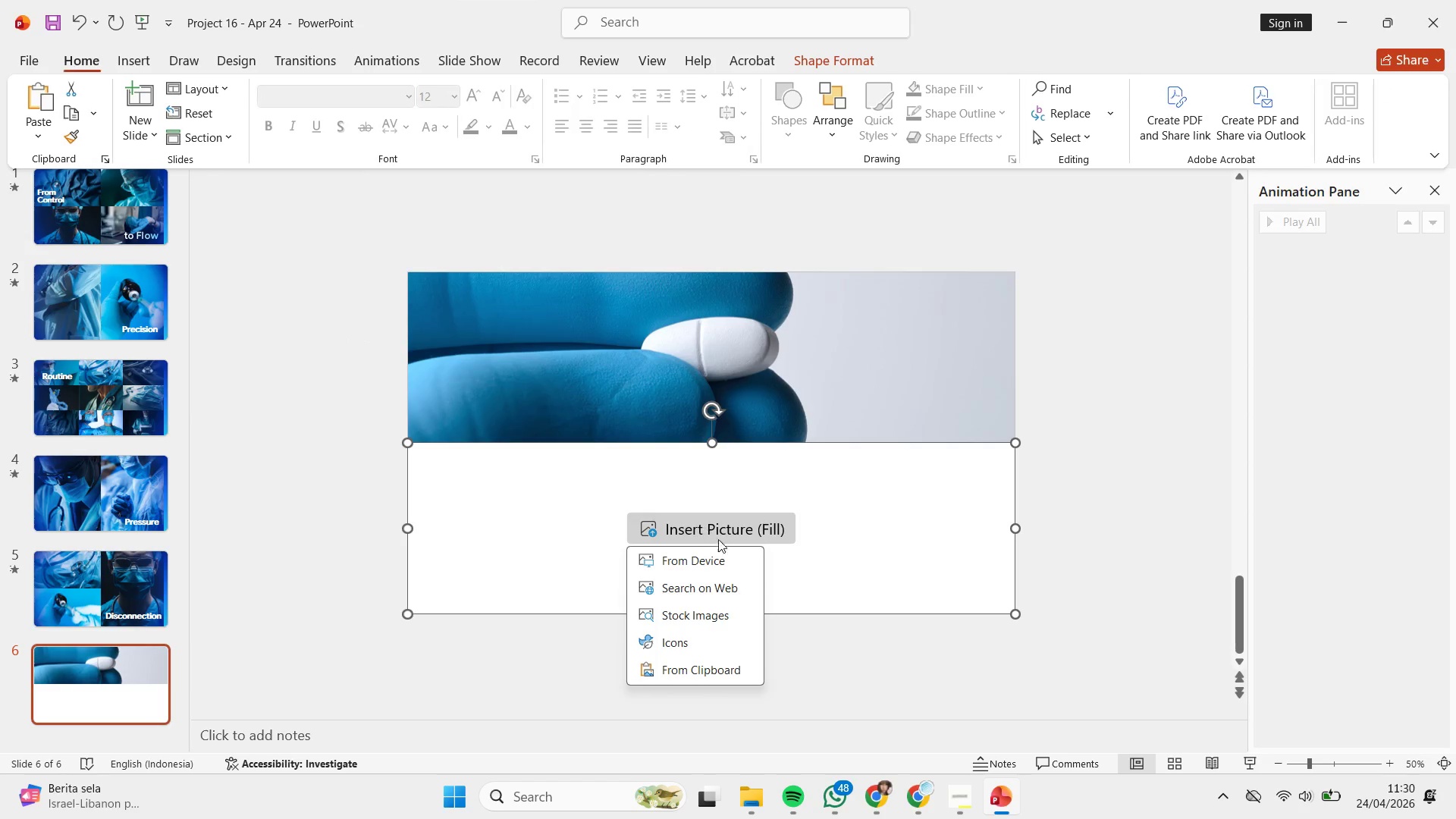 
key(Control+ControlLeft)
 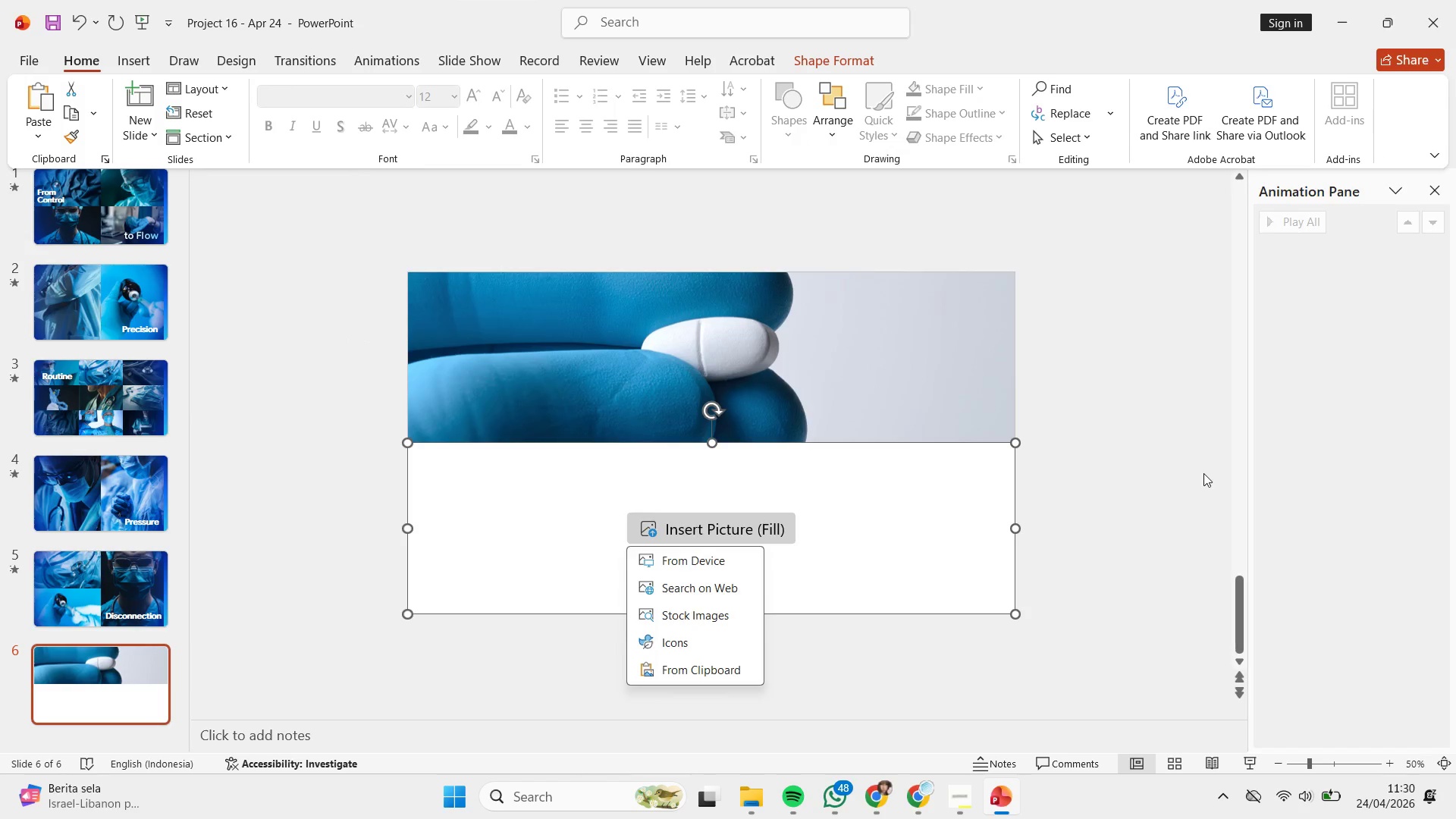 
left_click([1203, 473])
 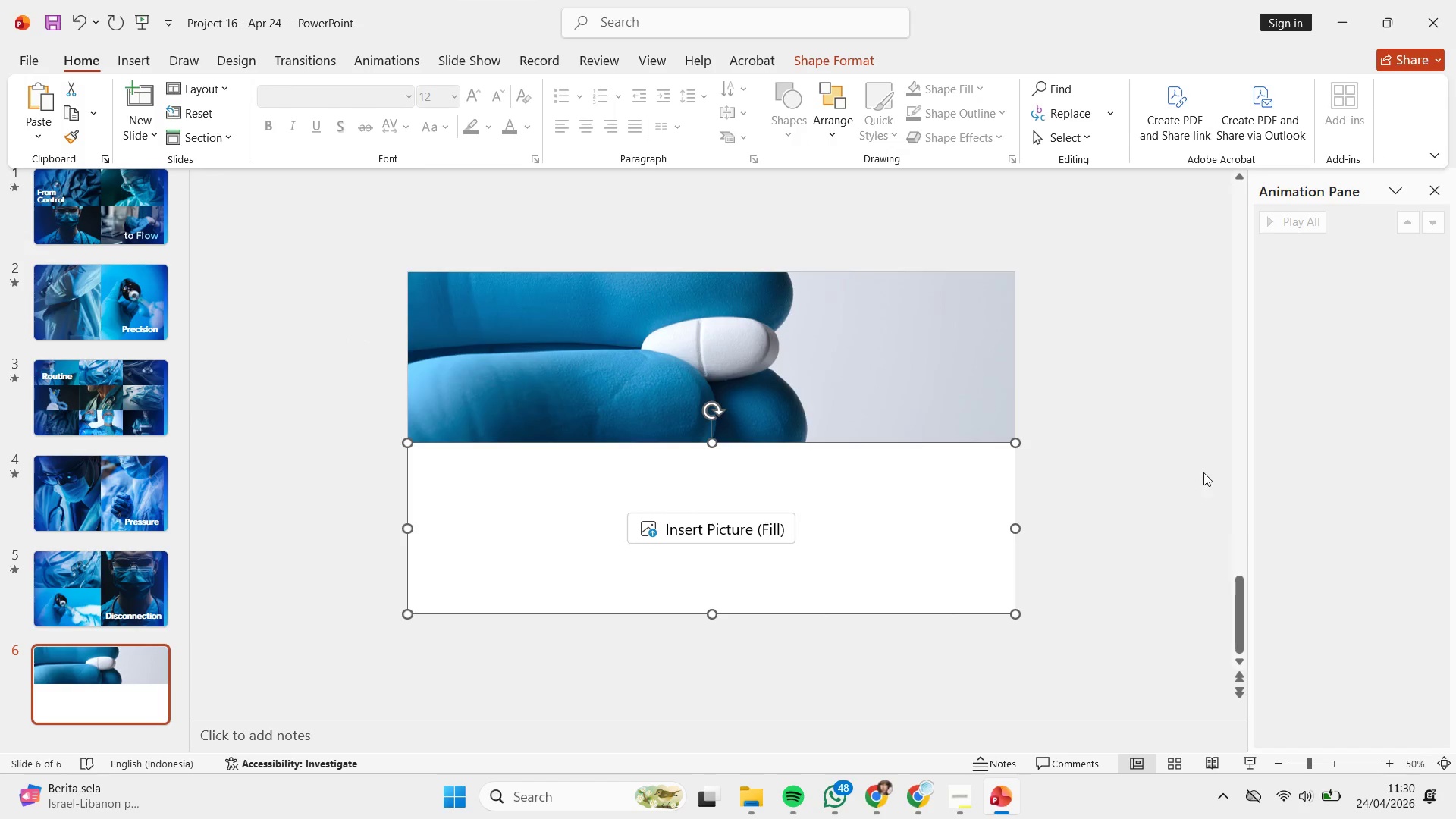 
key(Control+ControlLeft)
 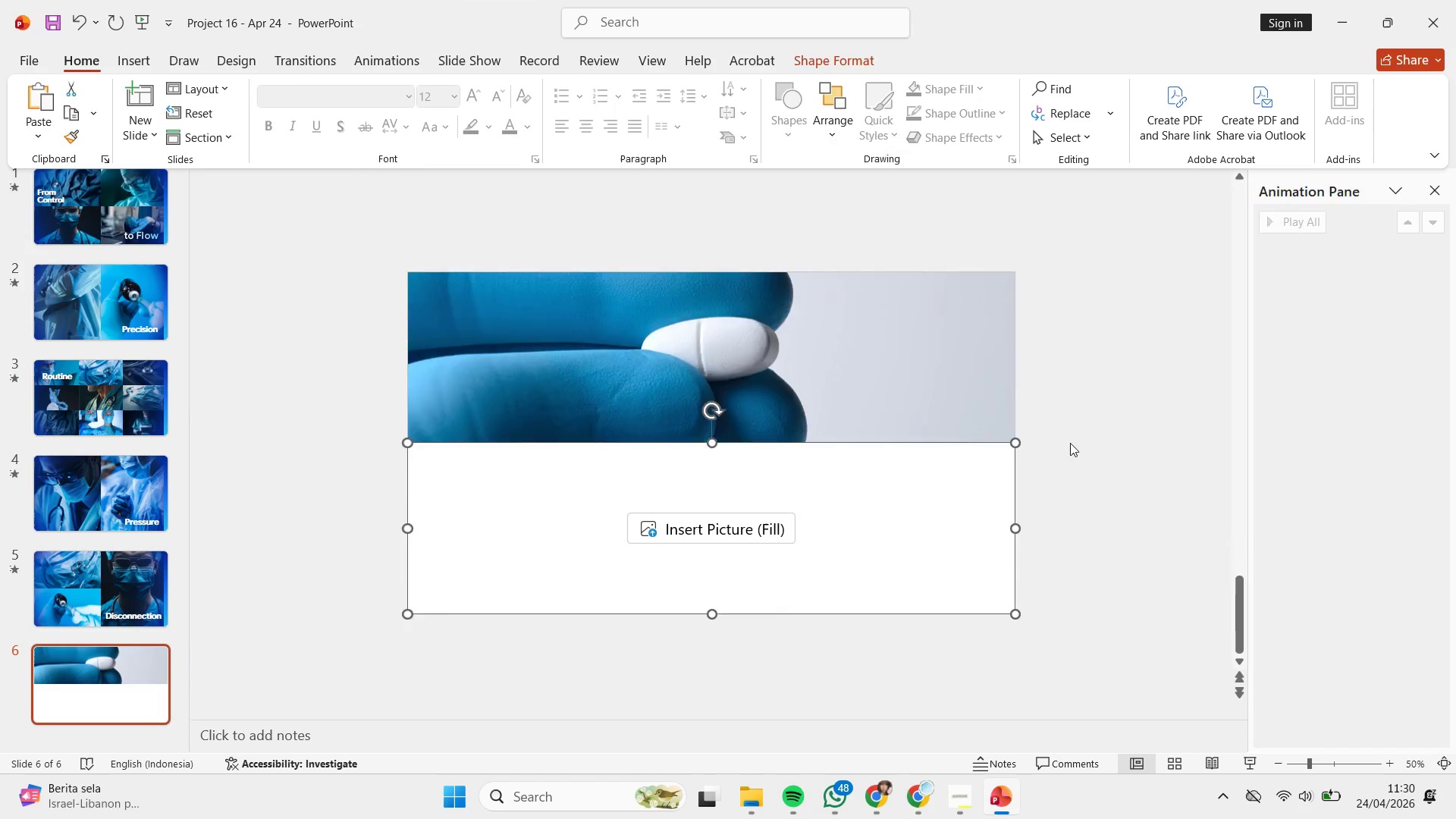 
key(Control+Z)
 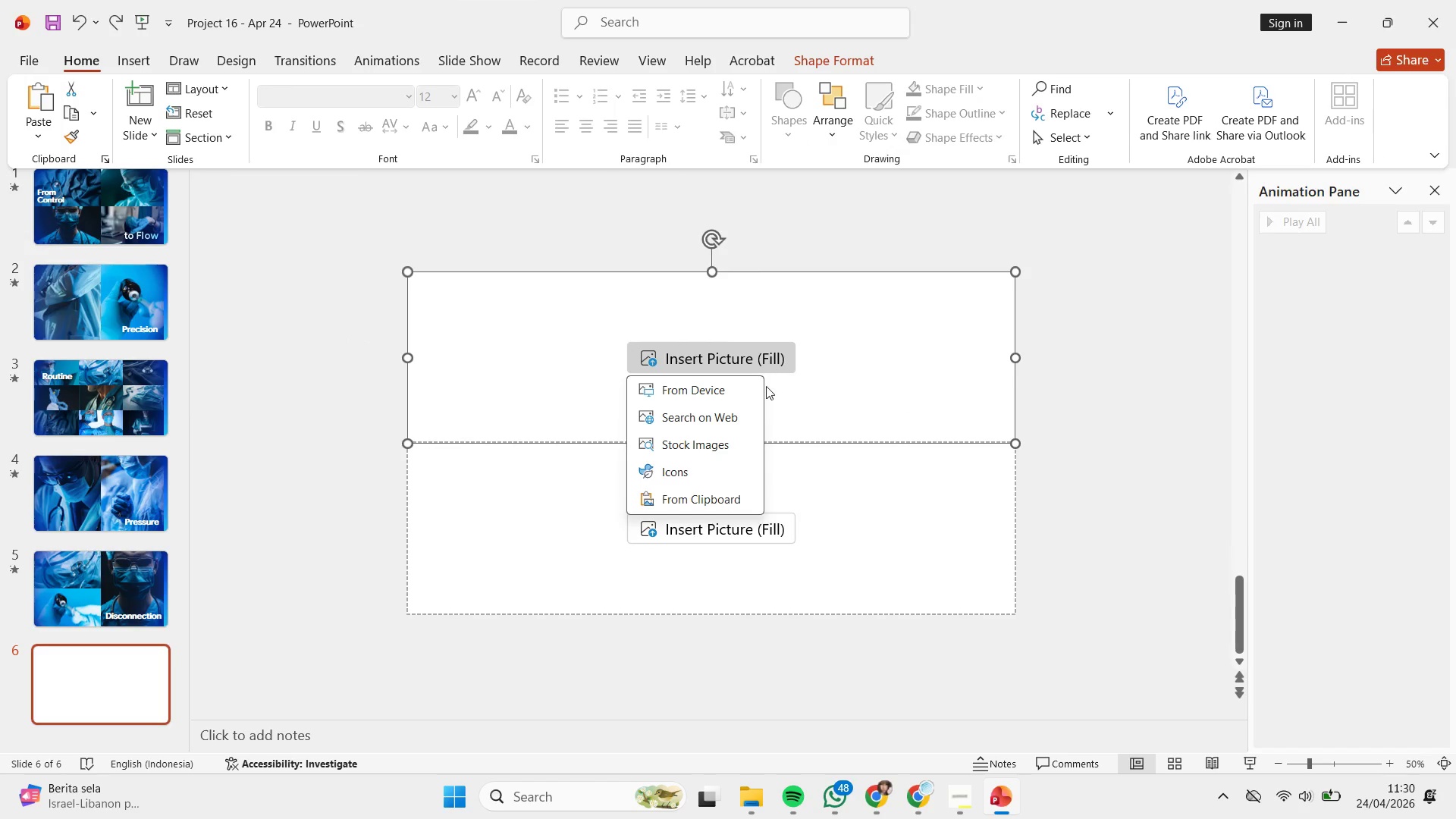 
double_click([756, 390])
 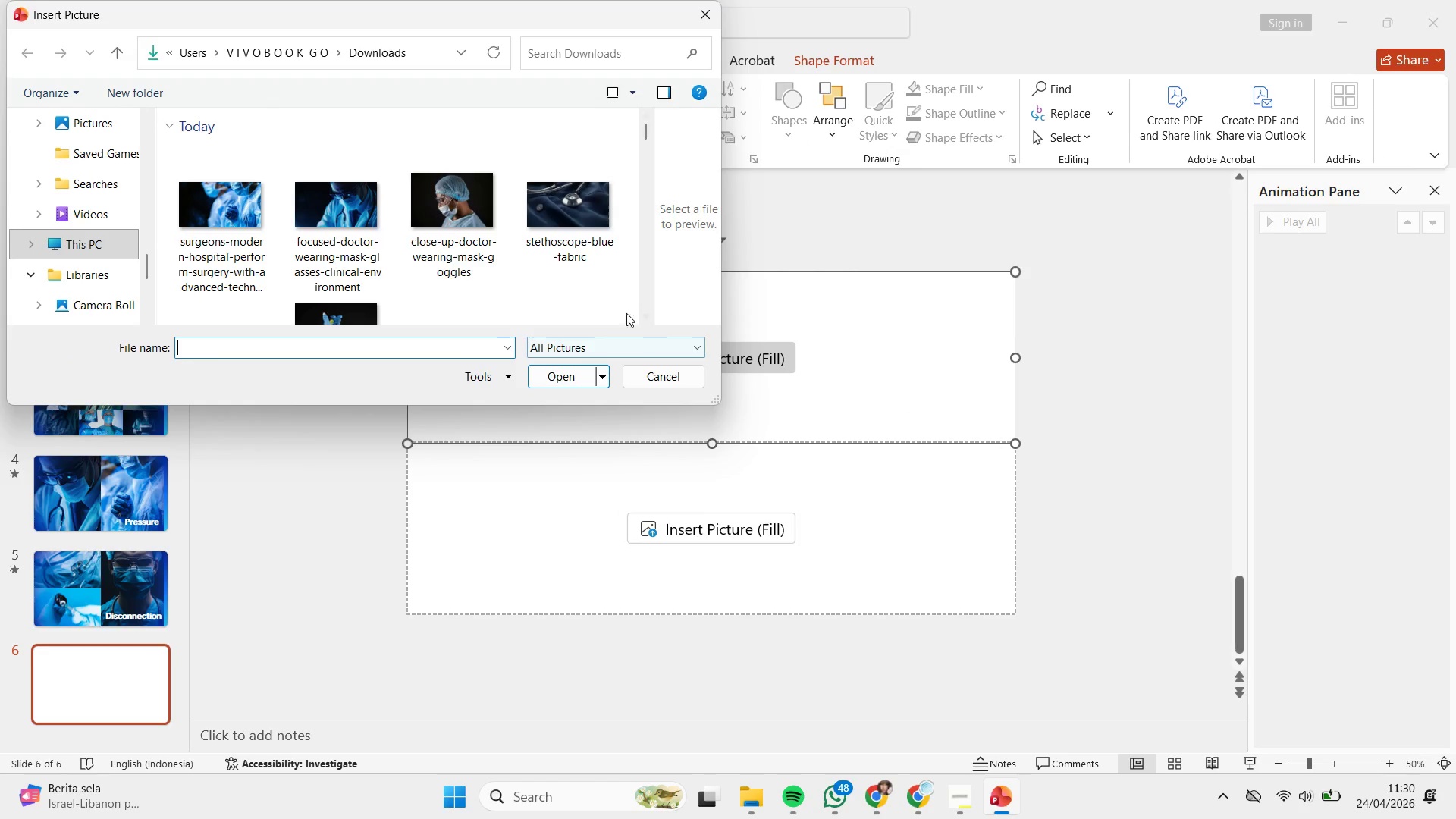 
scroll: coordinate [560, 274], scroll_direction: down, amount: 2.0
 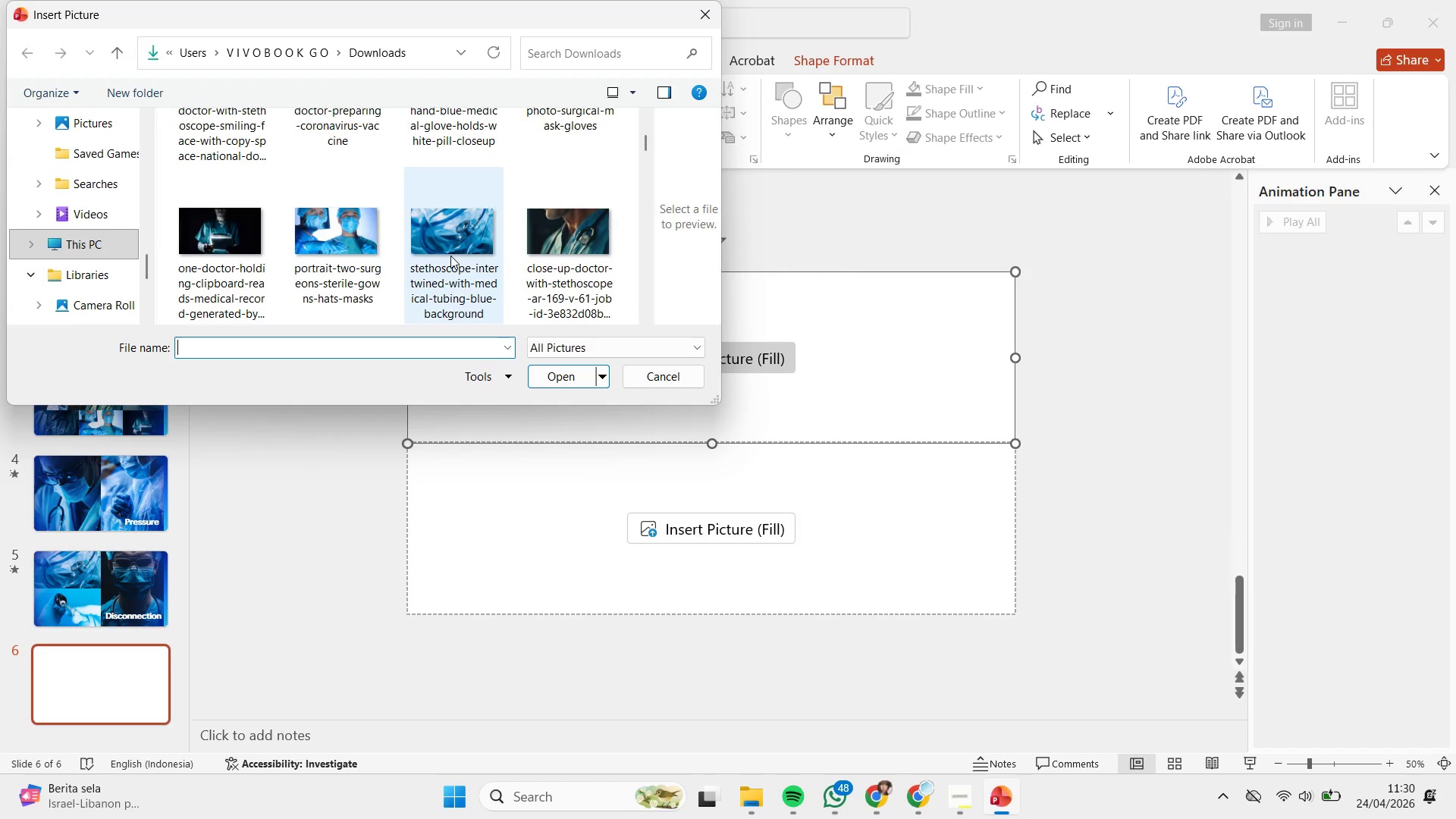 
double_click([450, 256])
 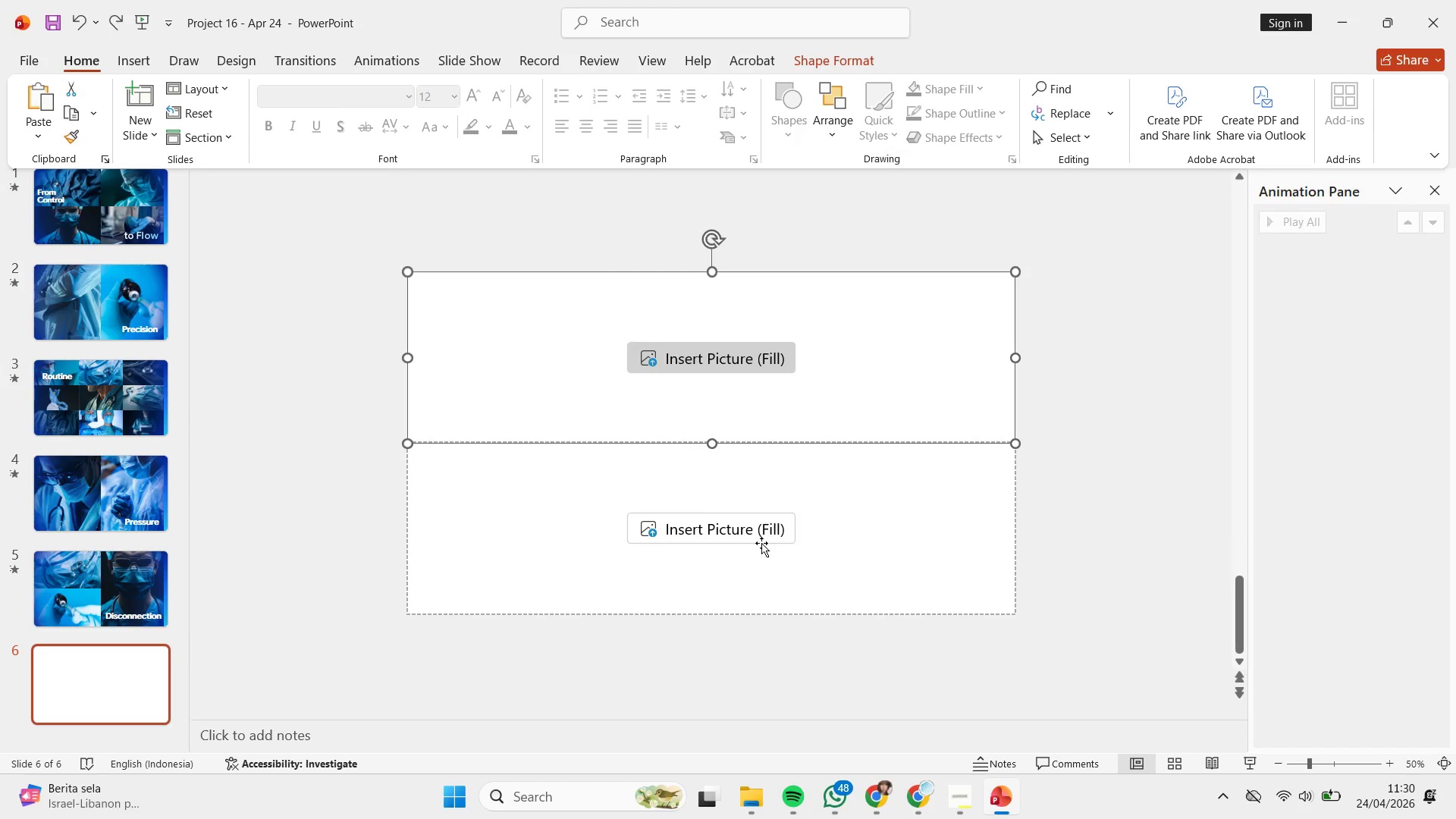 
left_click([760, 534])
 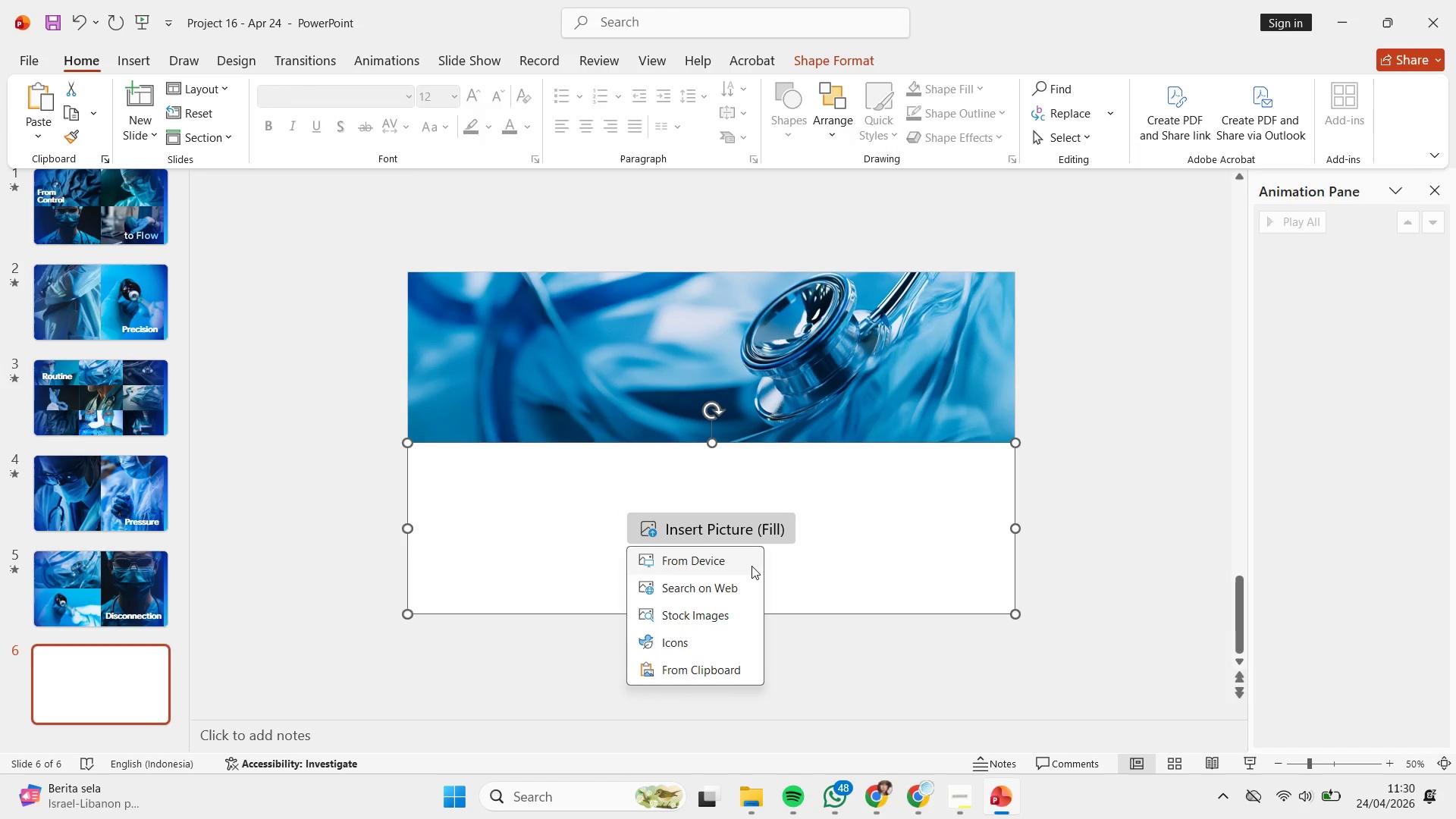 
left_click([750, 566])
 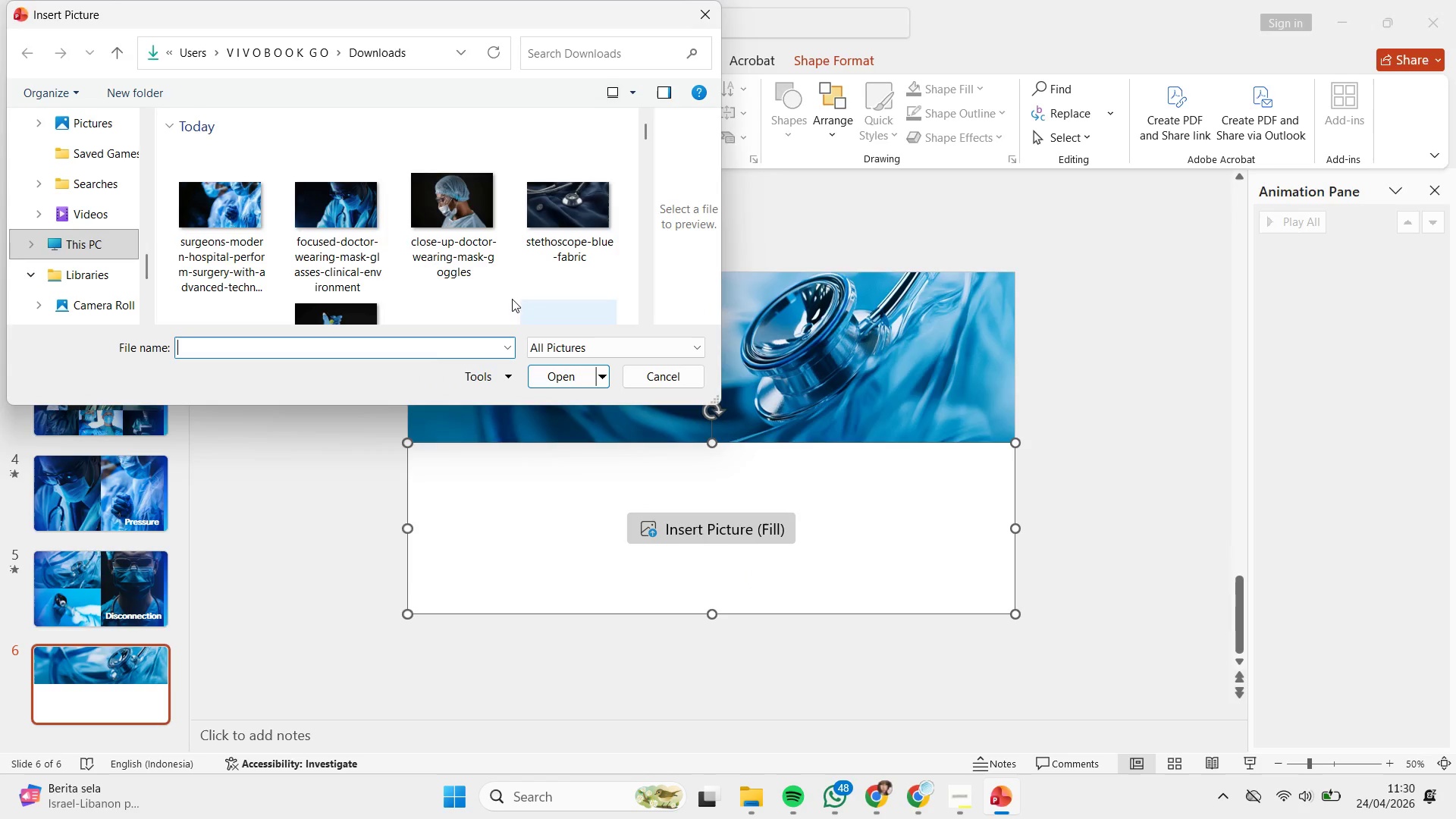 
scroll: coordinate [382, 241], scroll_direction: down, amount: 2.0
 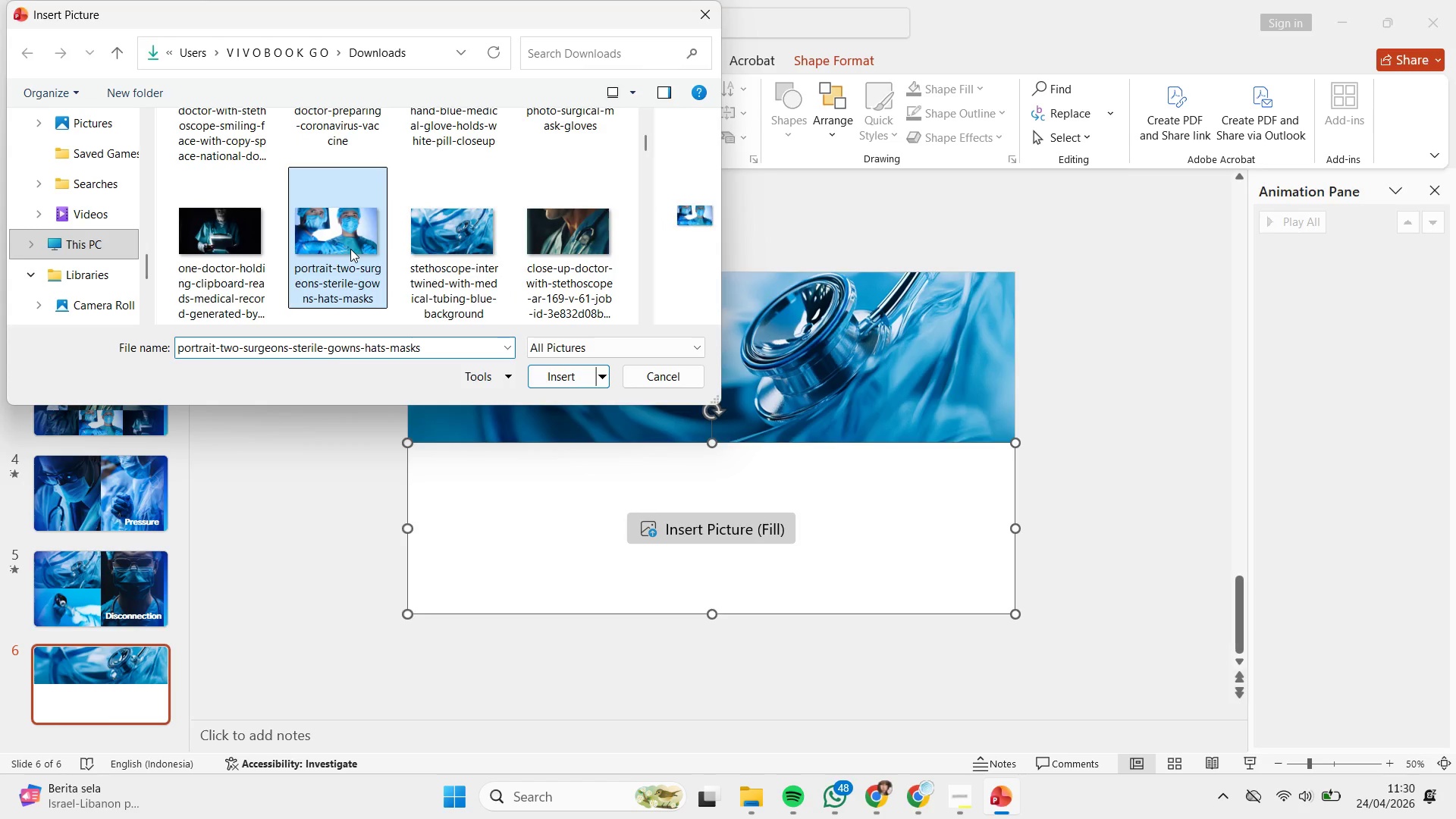 
double_click([350, 249])
 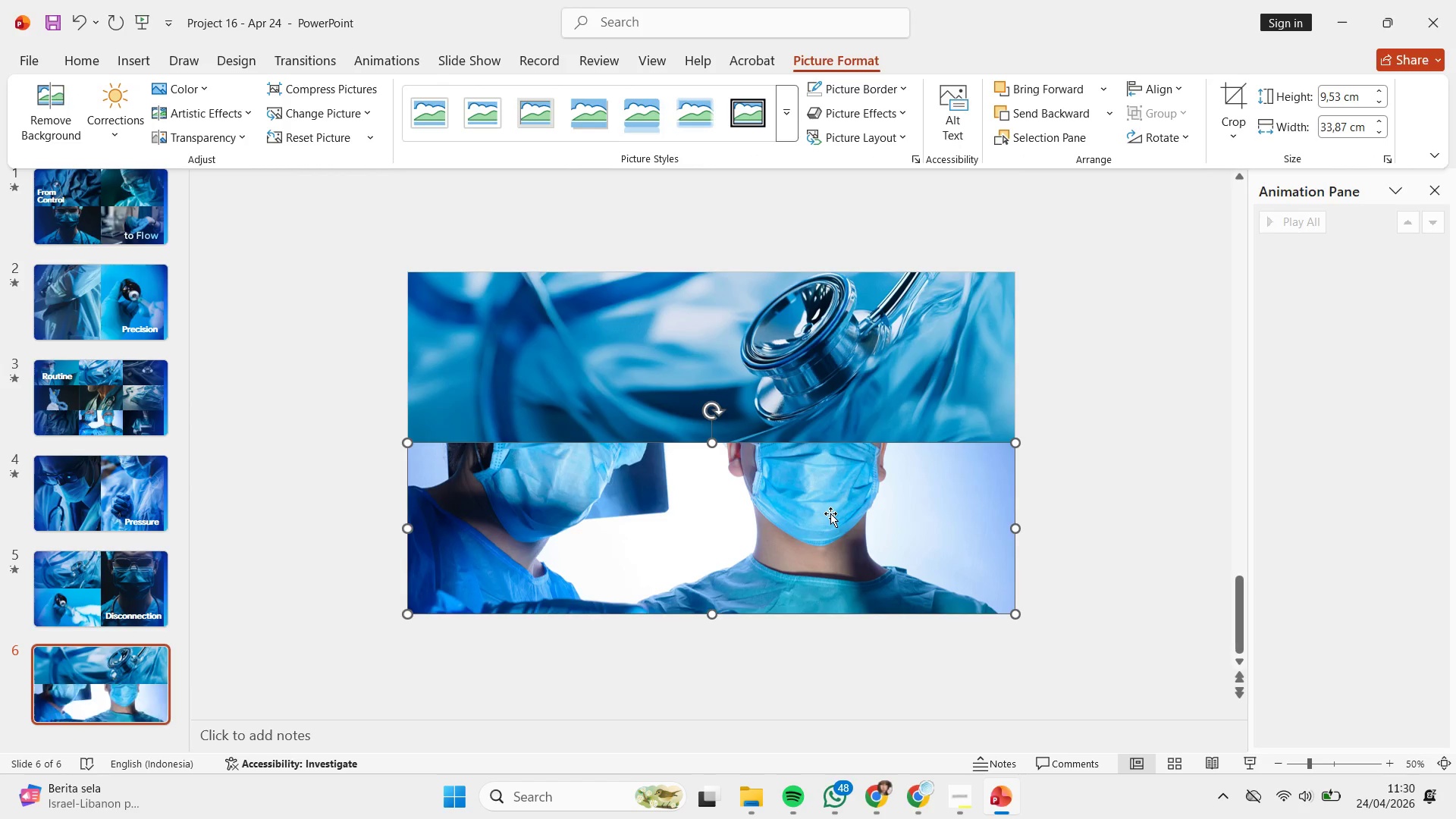 
double_click([830, 513])
 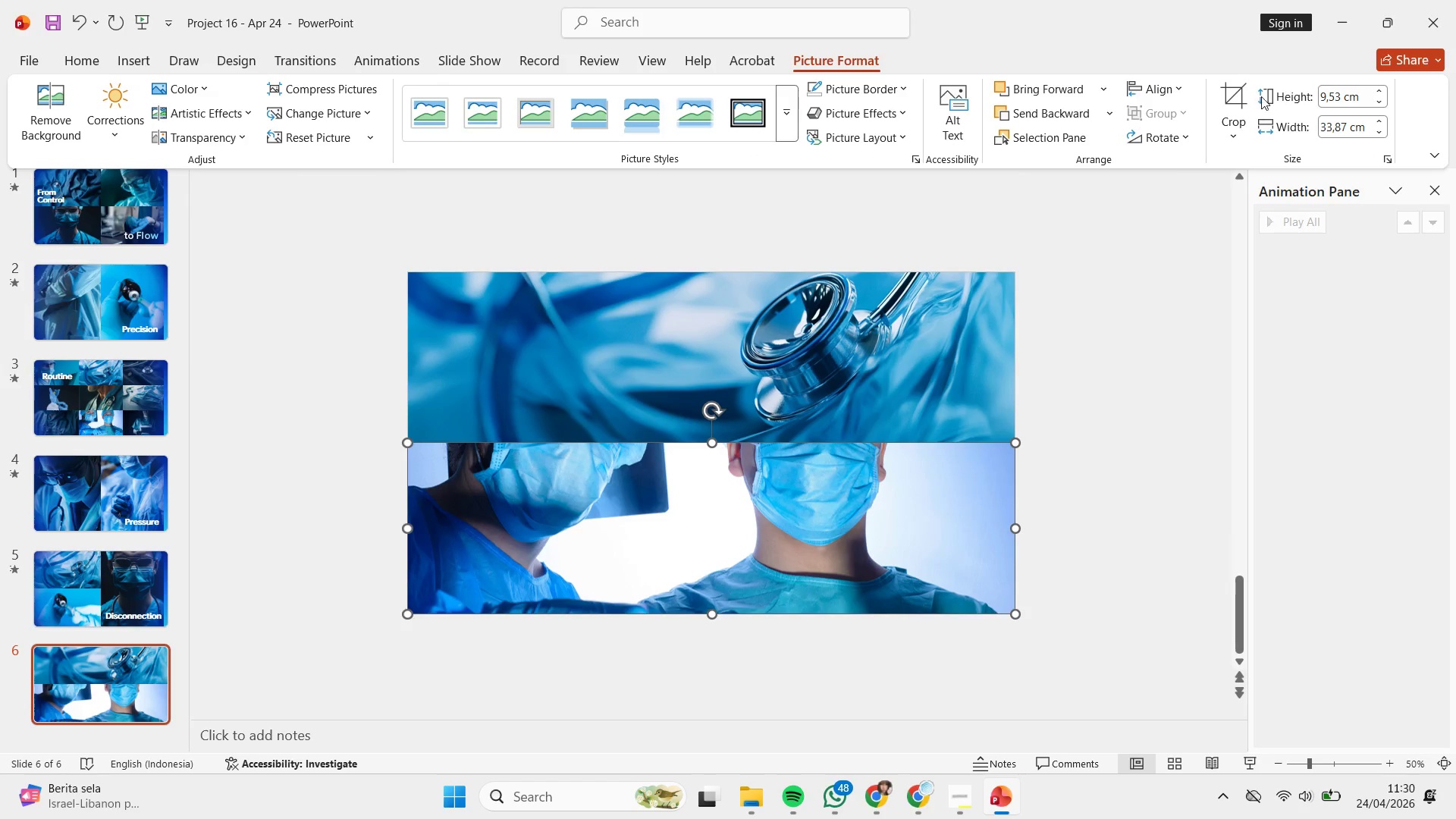 
left_click([1247, 94])
 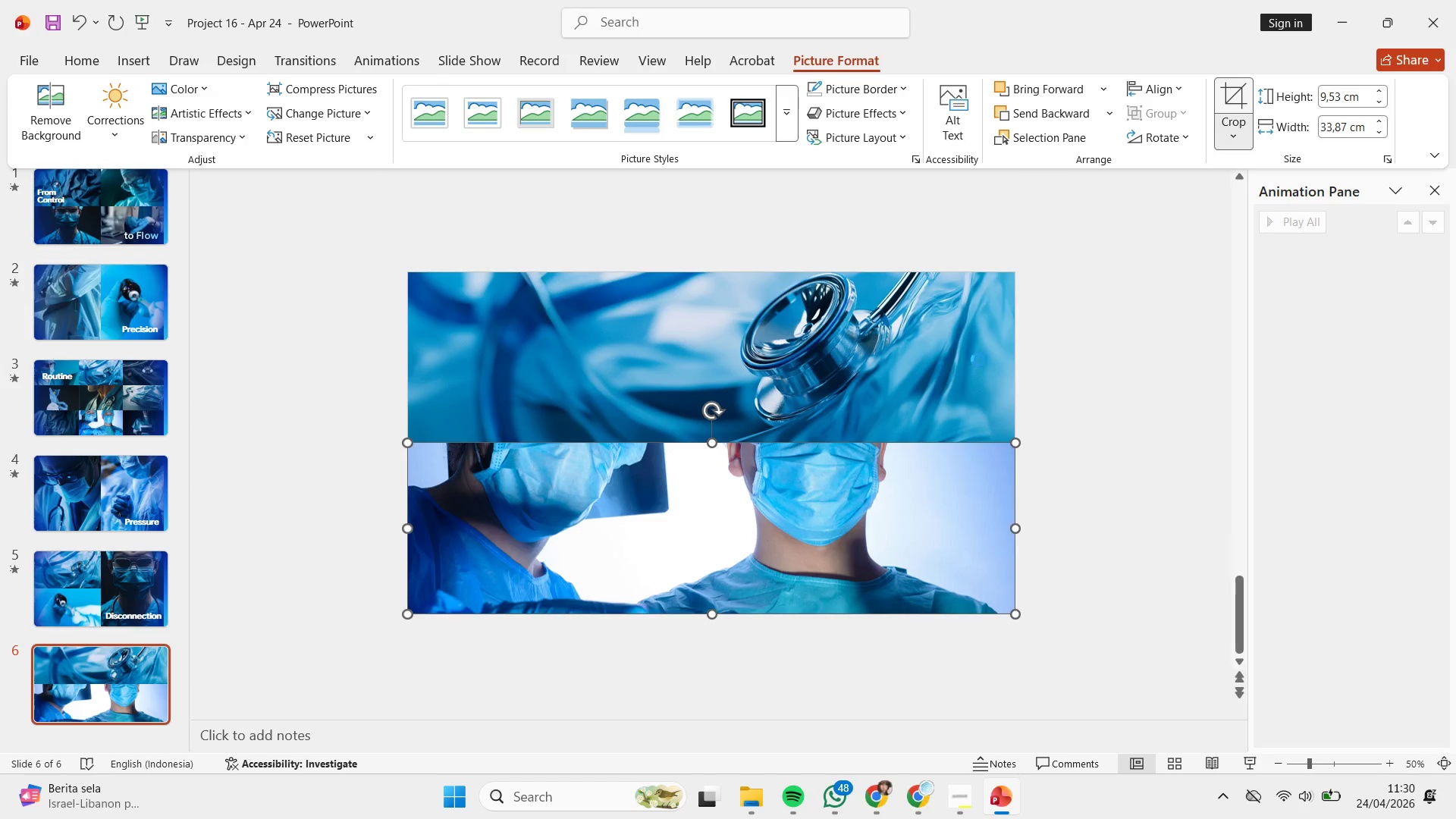 
hold_key(key=ShiftLeft, duration=2.66)
left_click_drag(start_coordinate=[822, 538], to_coordinate=[824, 596])
 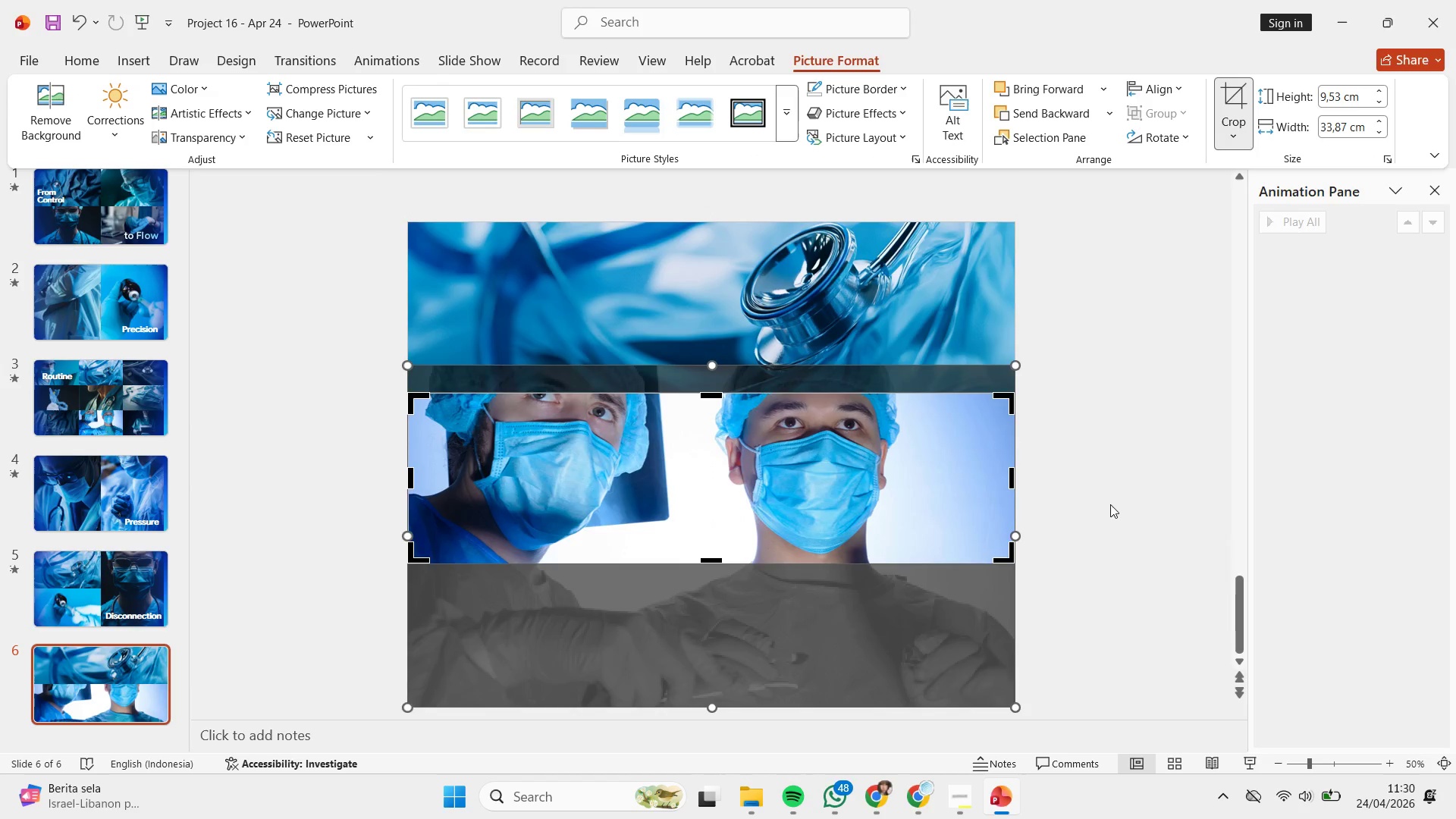 
left_click([1110, 504])
 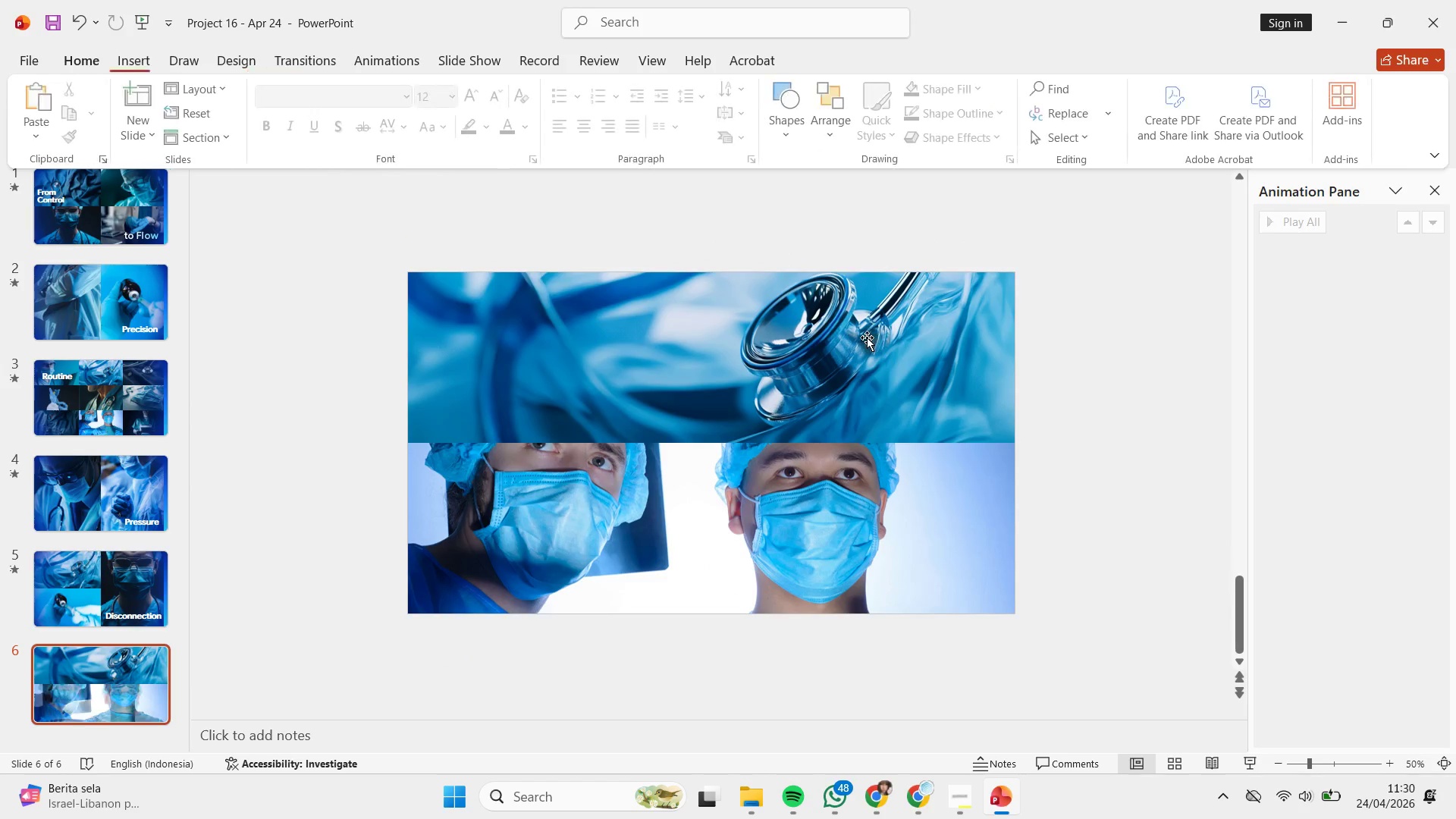 
left_click([867, 337])
 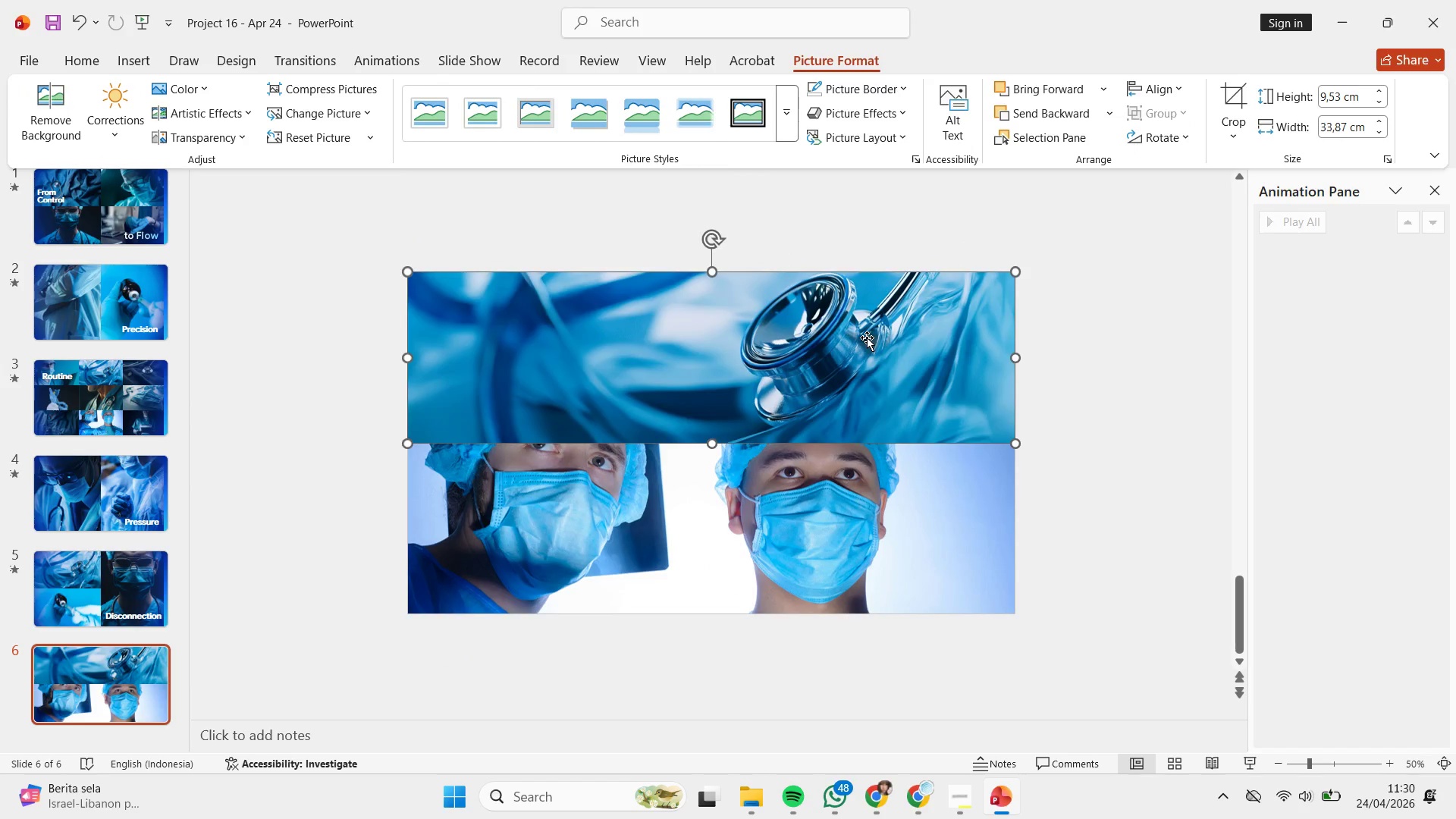 
key(Backspace)
 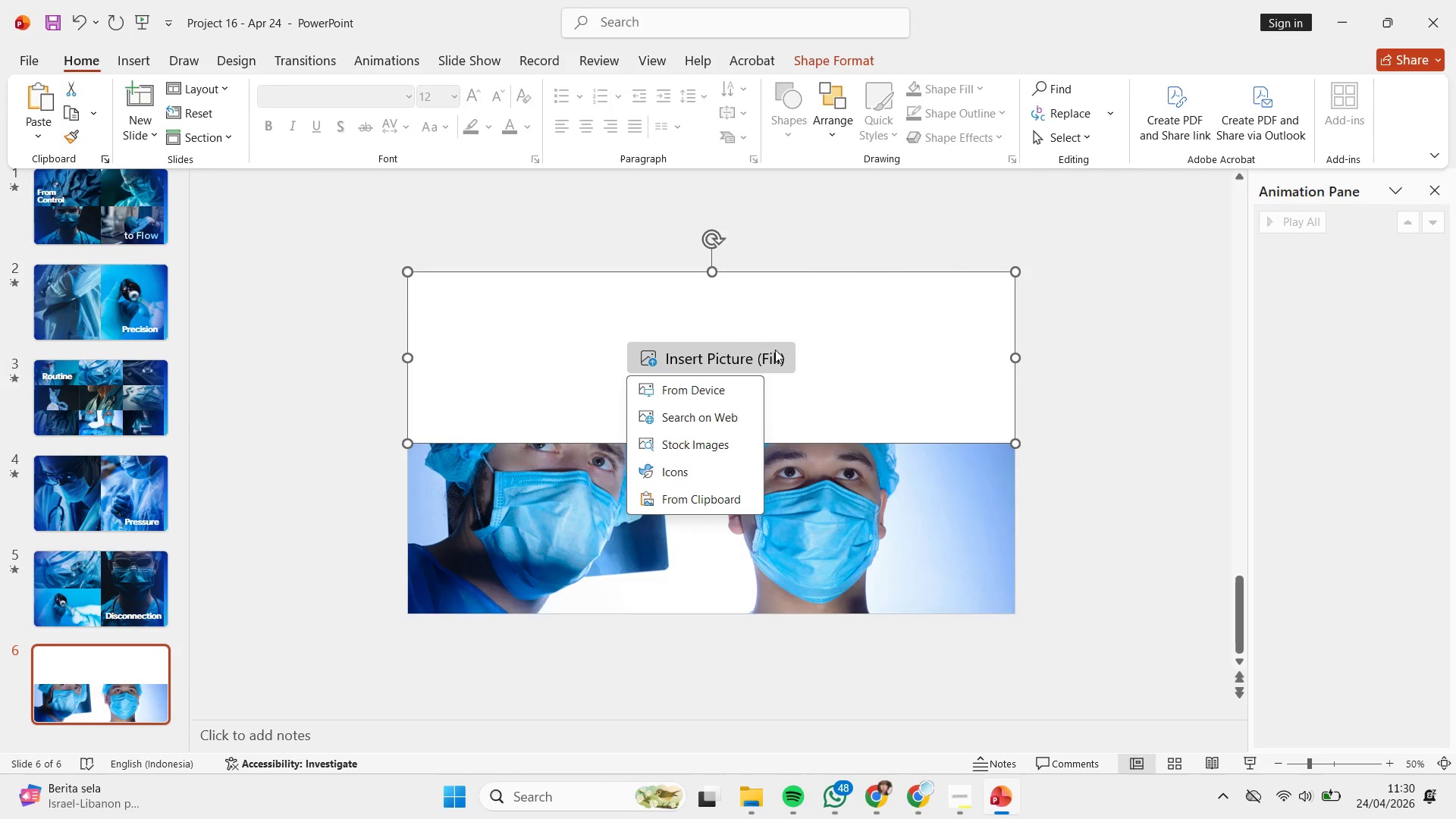 
double_click([742, 396])
 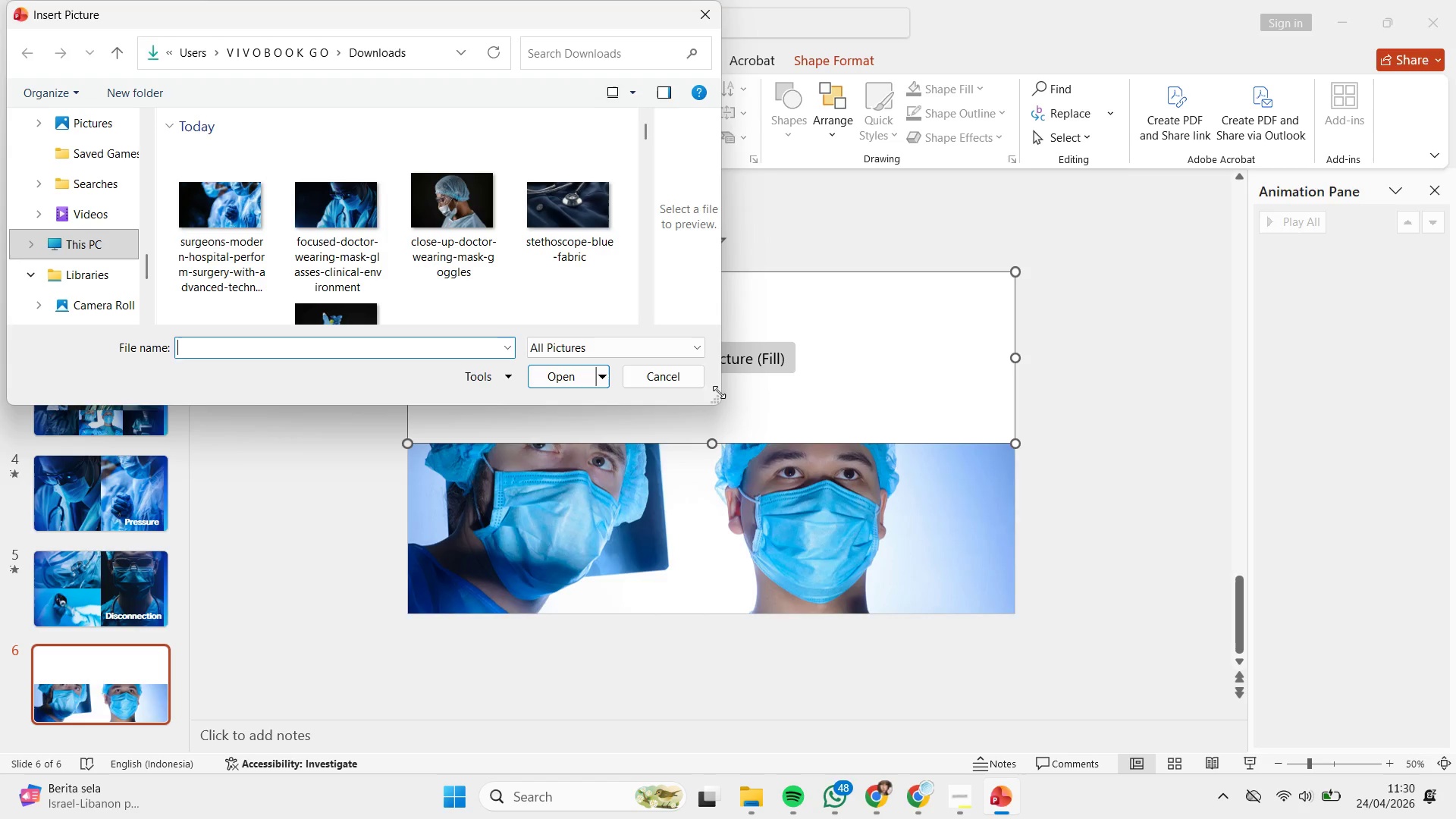 
scroll: coordinate [434, 247], scroll_direction: down, amount: 3.0
 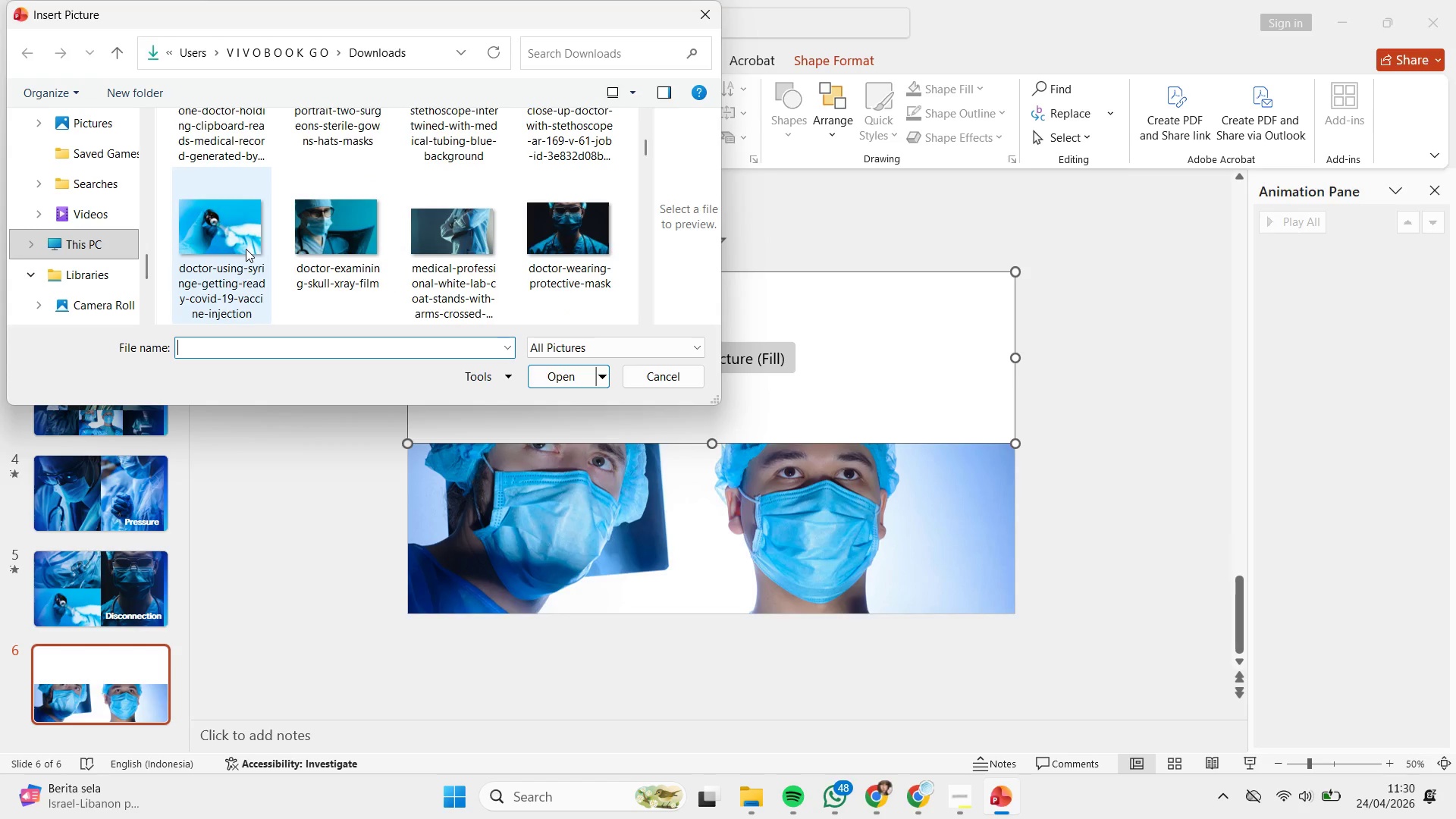 
double_click([246, 249])
 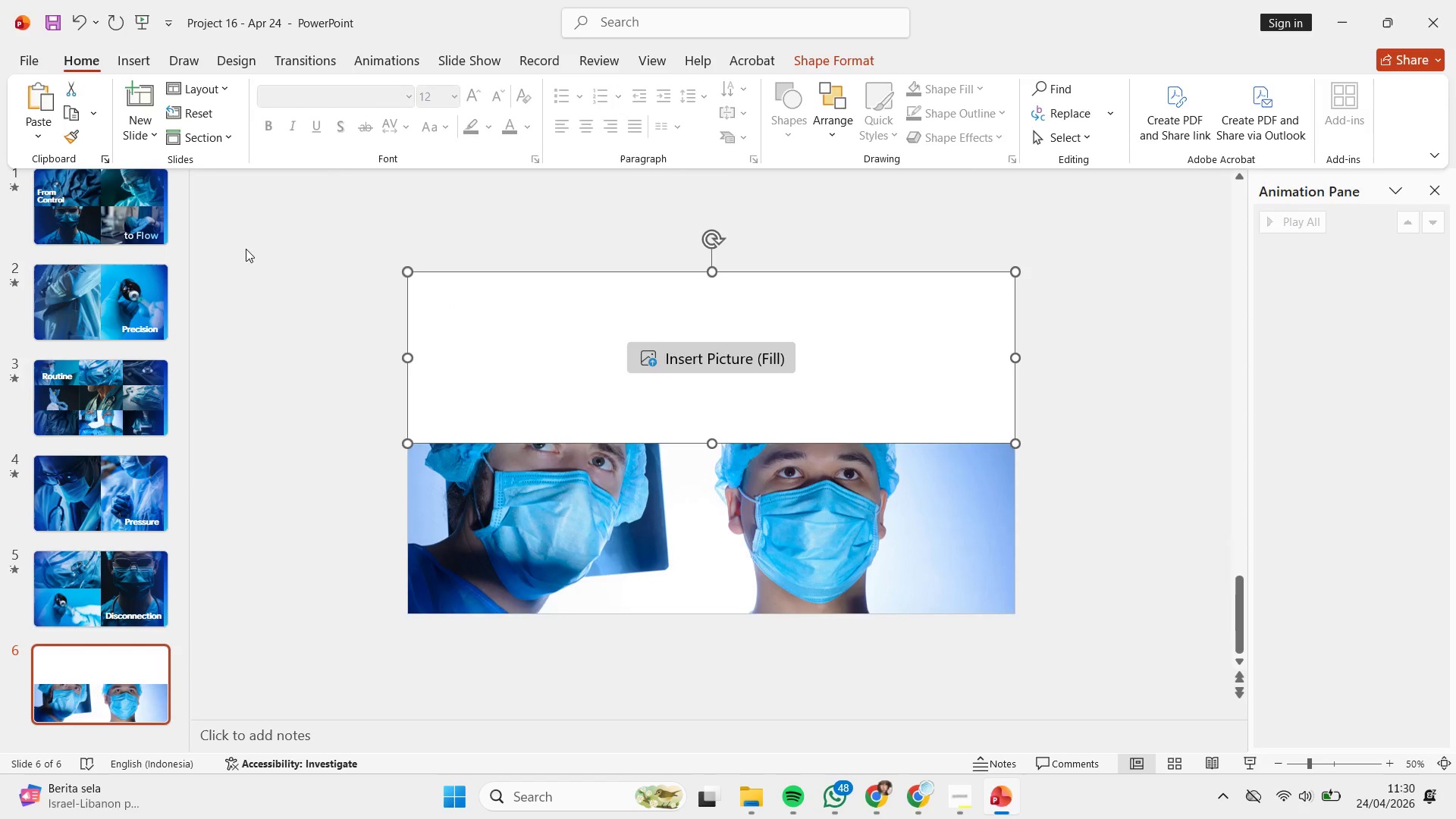 
key(Control+Z)
 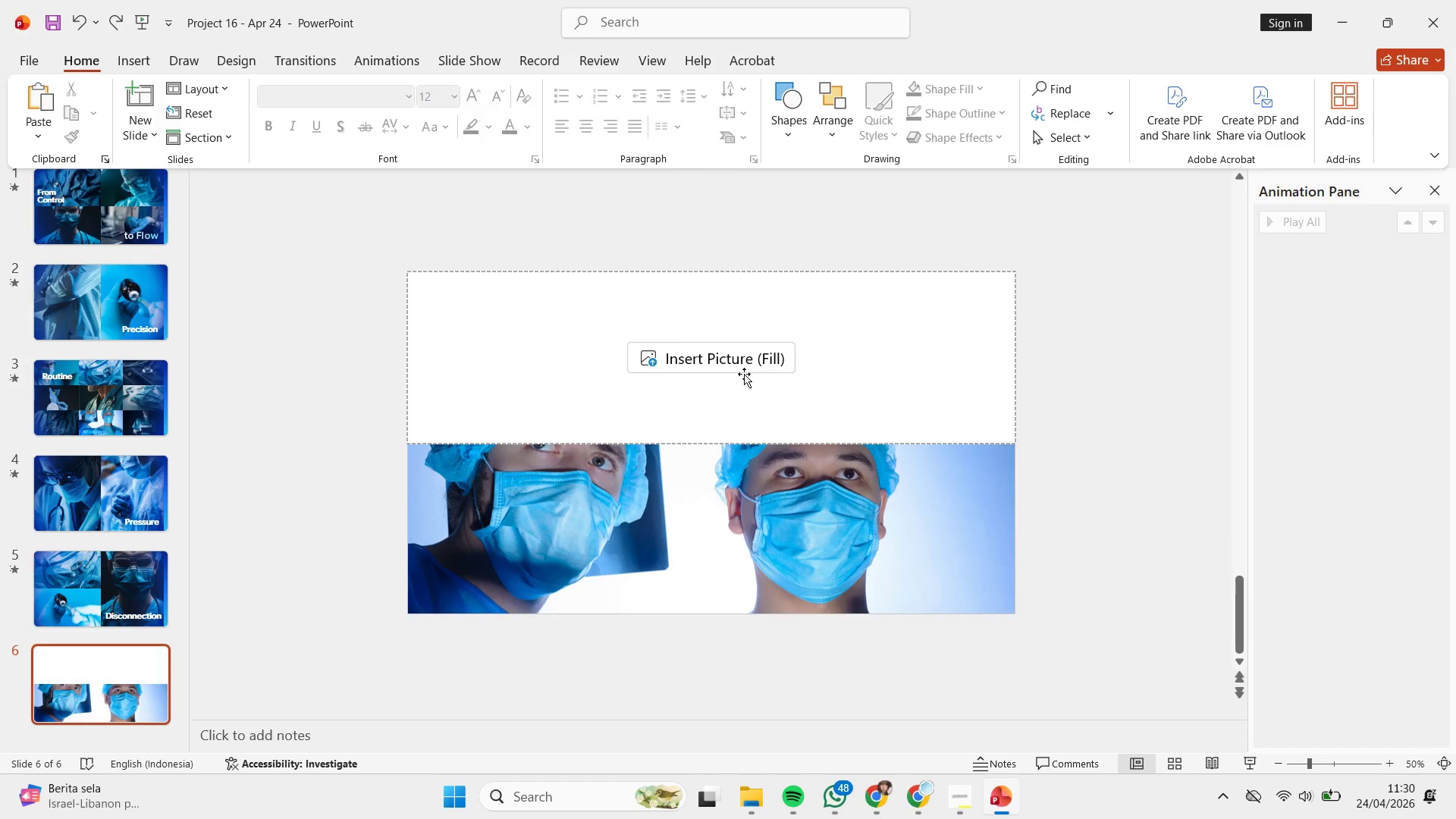 
left_click([743, 366])
 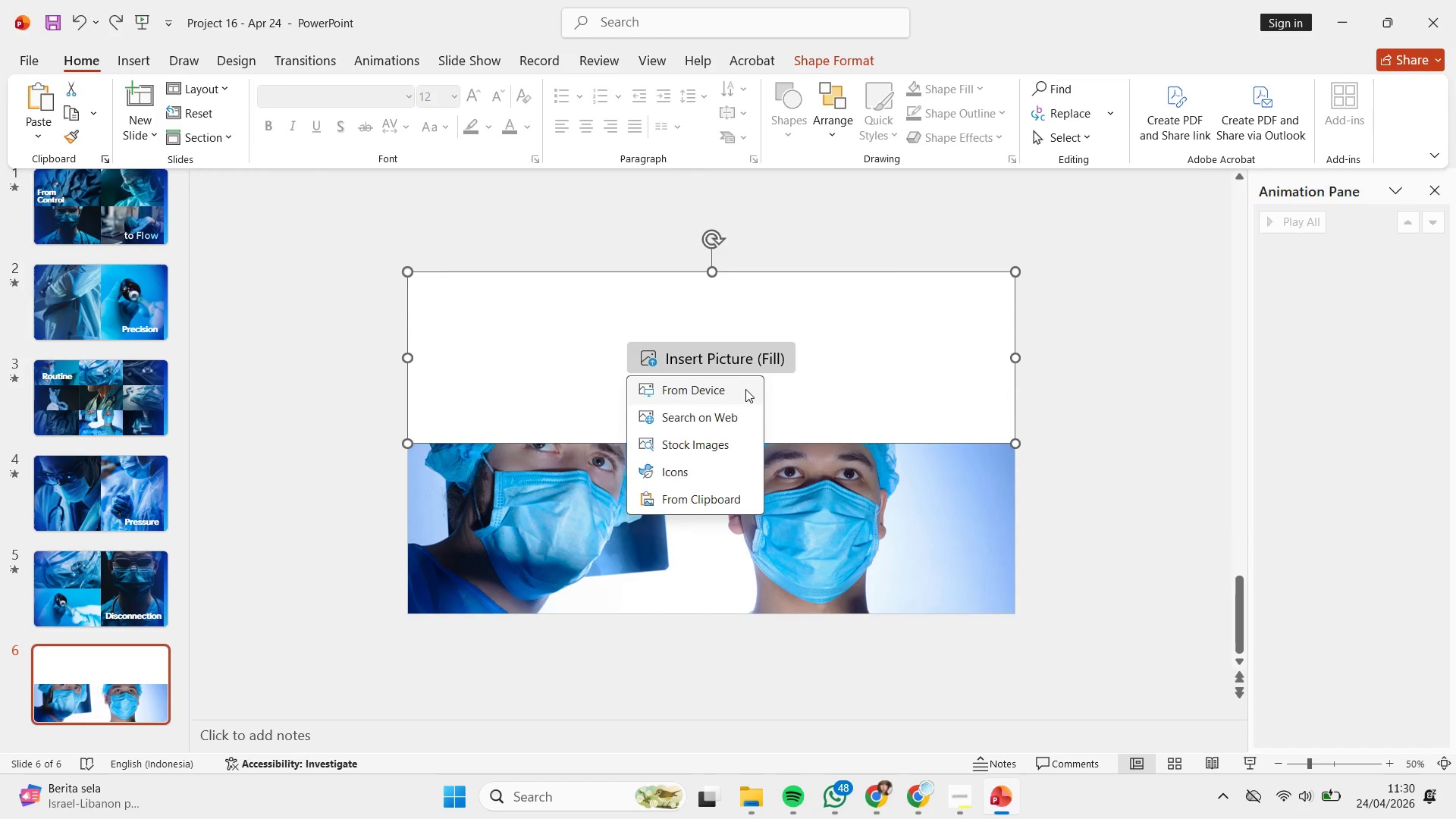 
left_click([745, 387])
 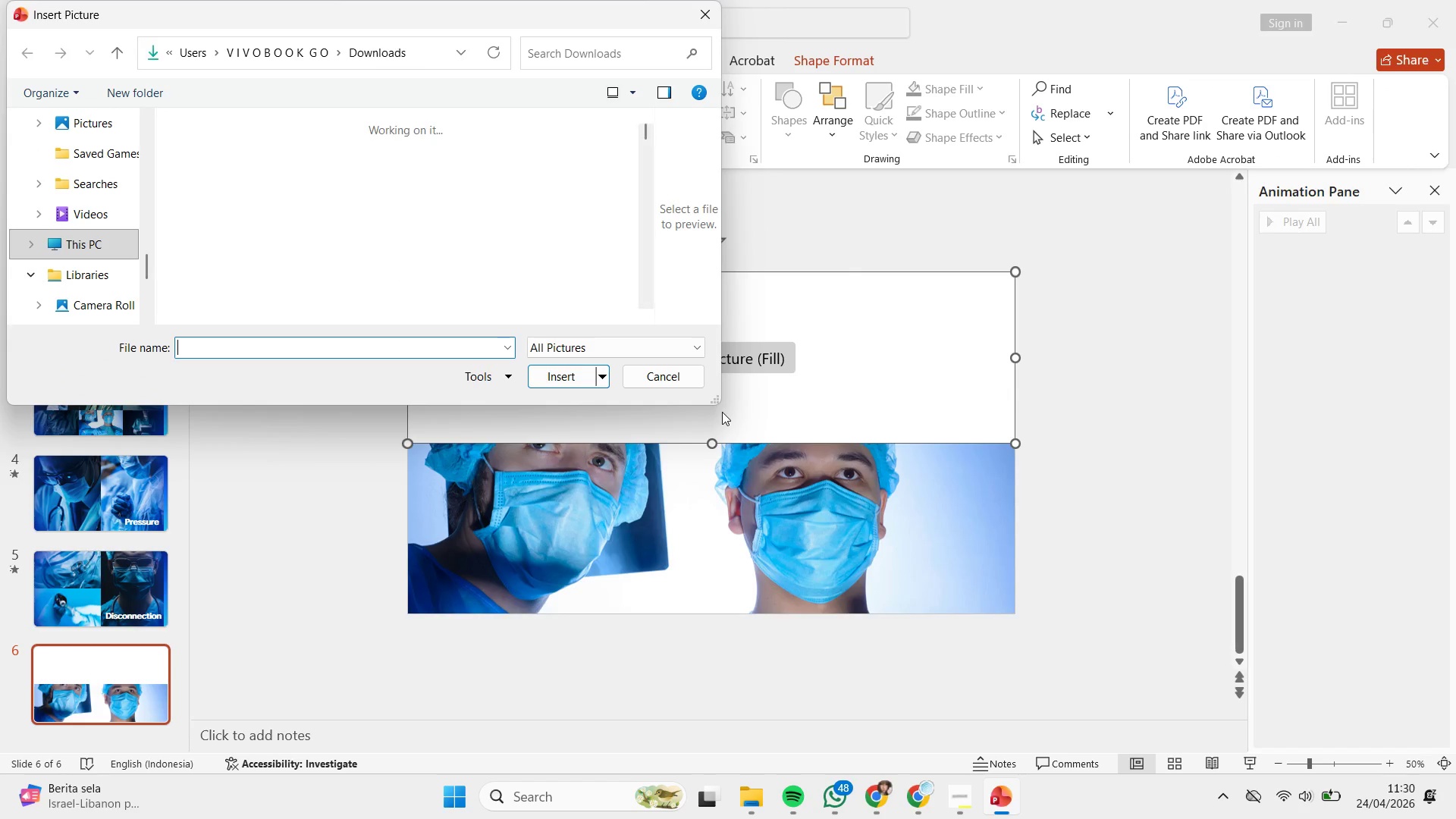 
scroll: coordinate [566, 263], scroll_direction: down, amount: 6.0
 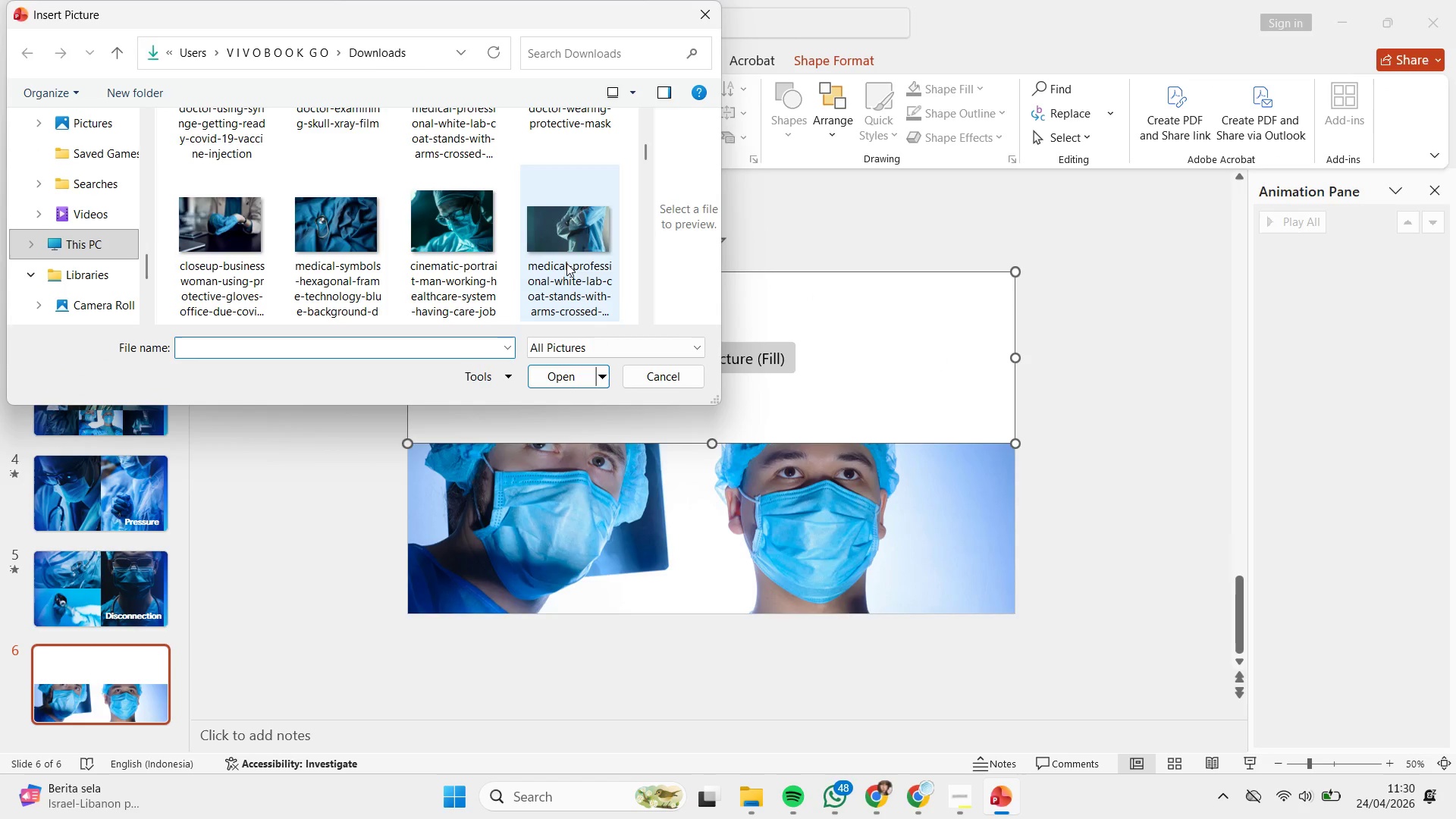 
double_click([566, 263])
 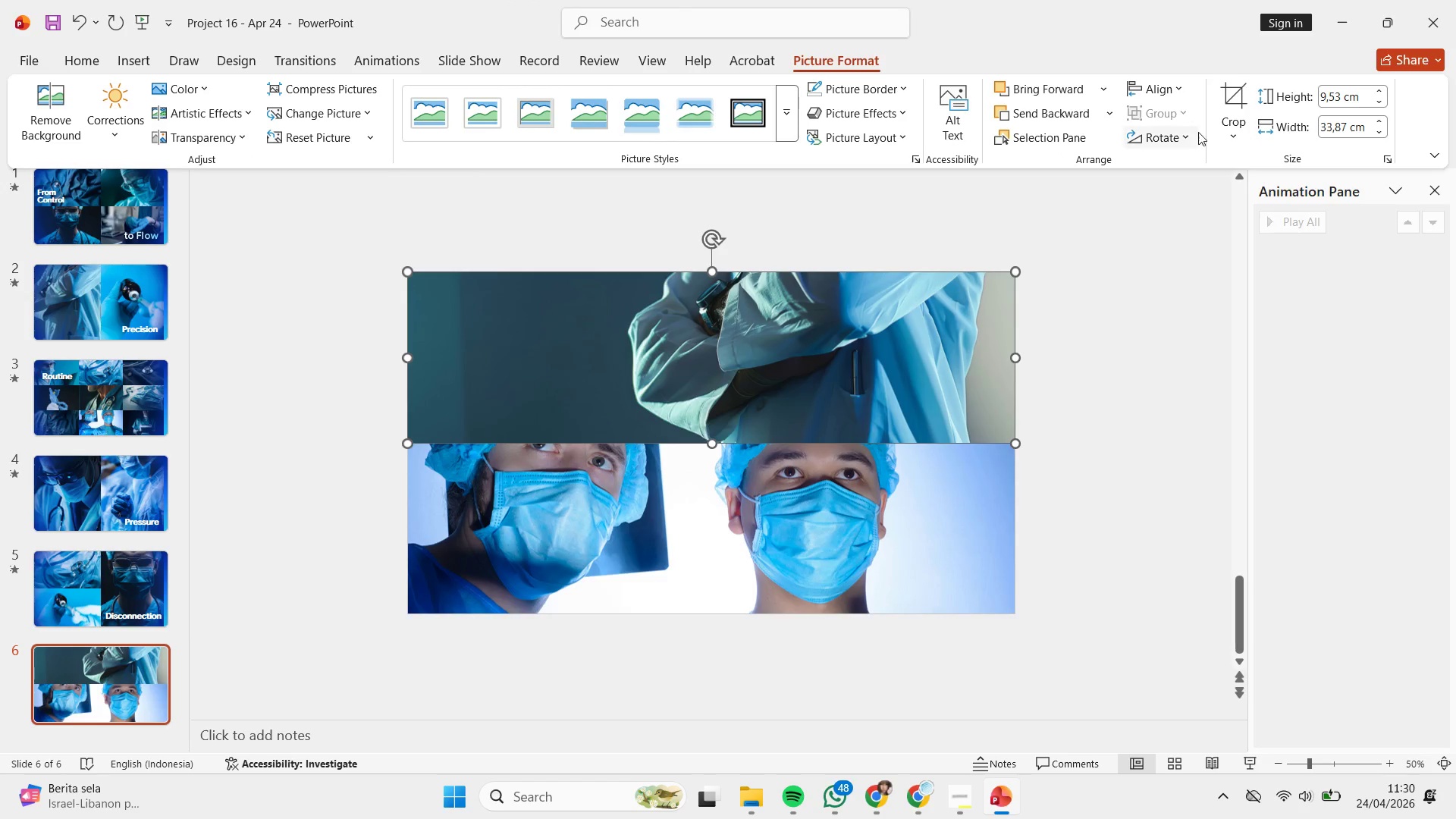 
left_click([1237, 94])
 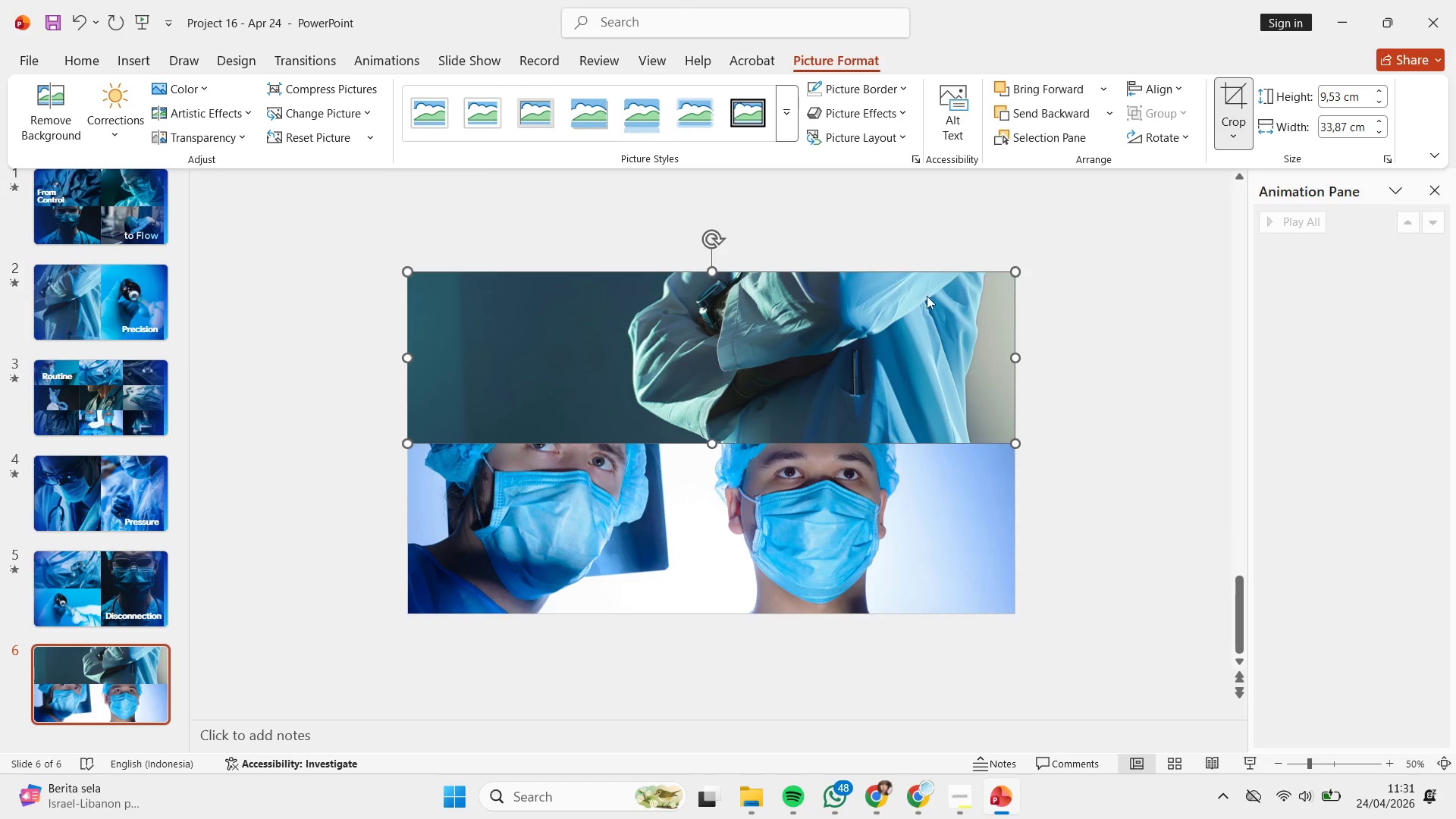 
hold_key(key=ShiftLeft, duration=1.45)
left_click_drag(start_coordinate=[897, 336], to_coordinate=[896, 380])
 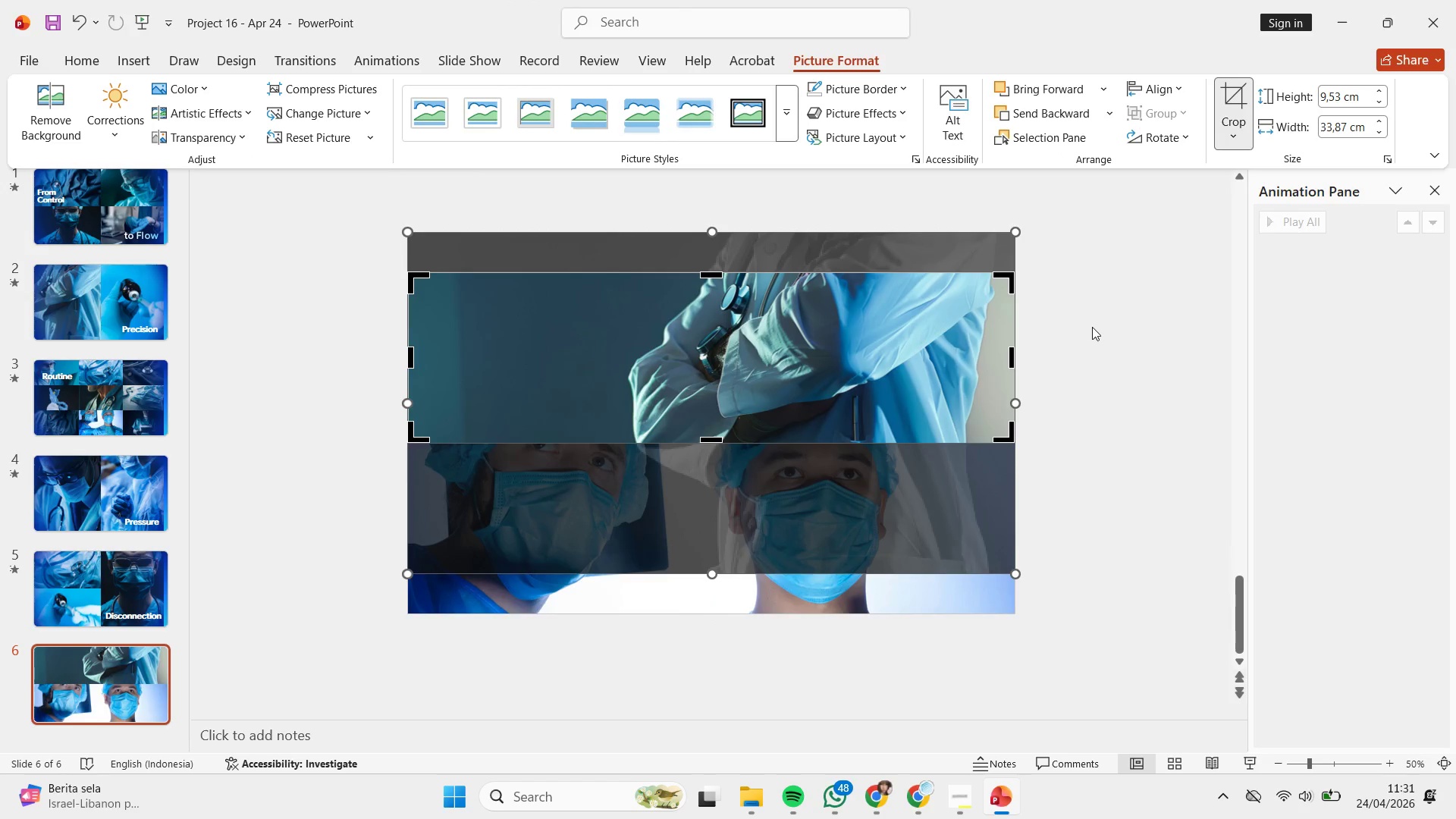 
left_click([1092, 327])
 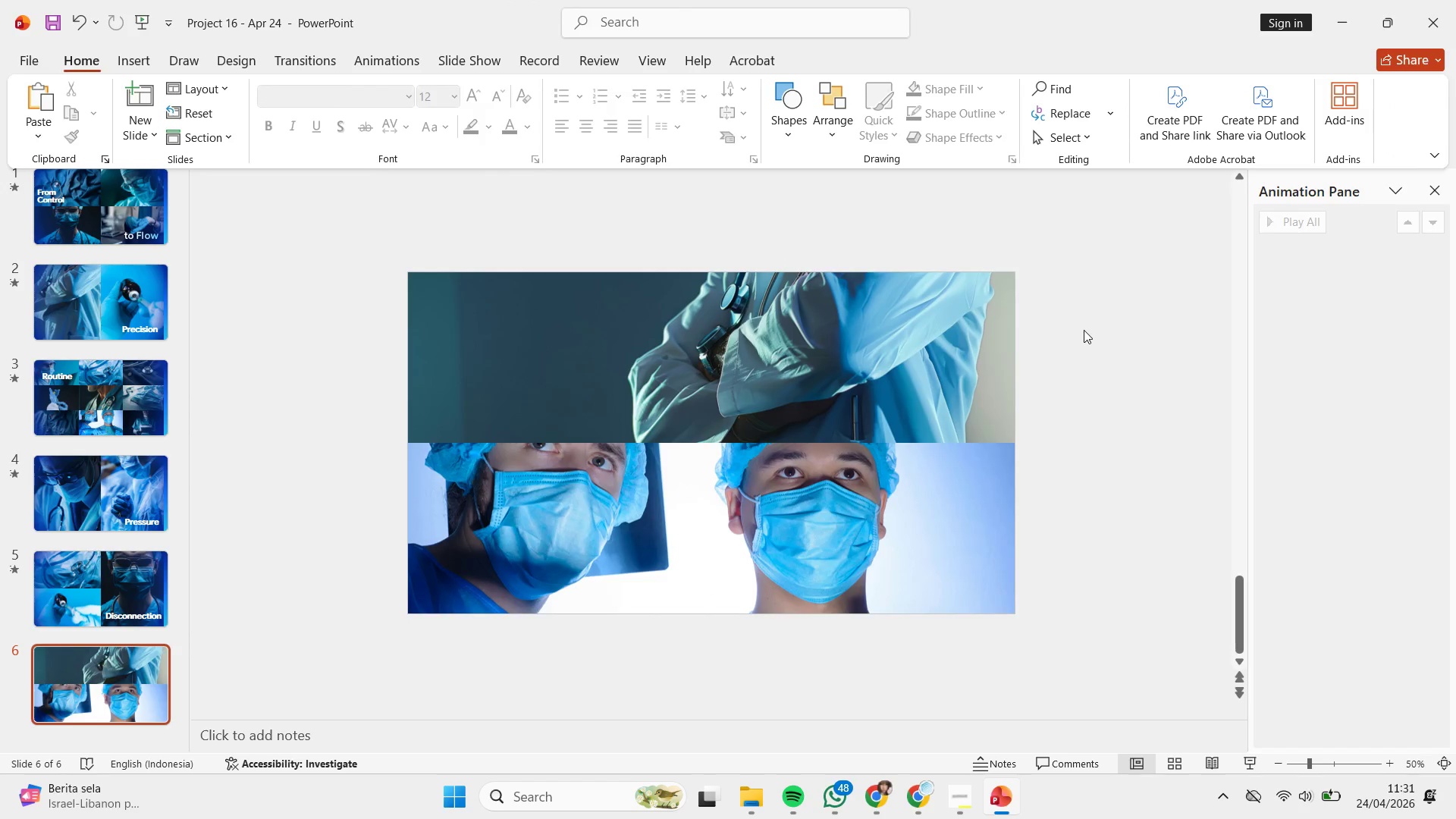 
scroll: coordinate [1084, 330], scroll_direction: up, amount: 1.0
 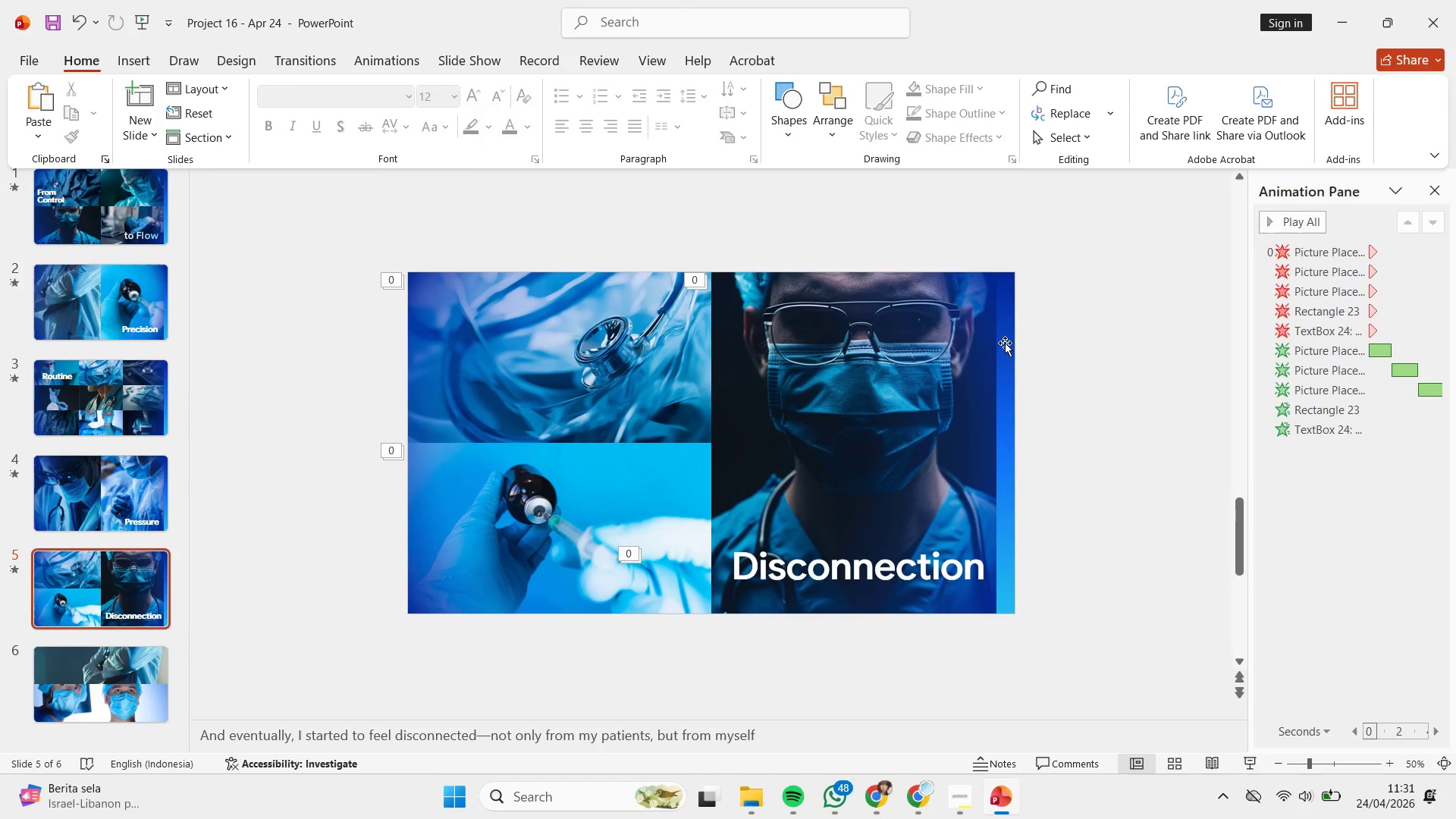 
left_click([1006, 343])
 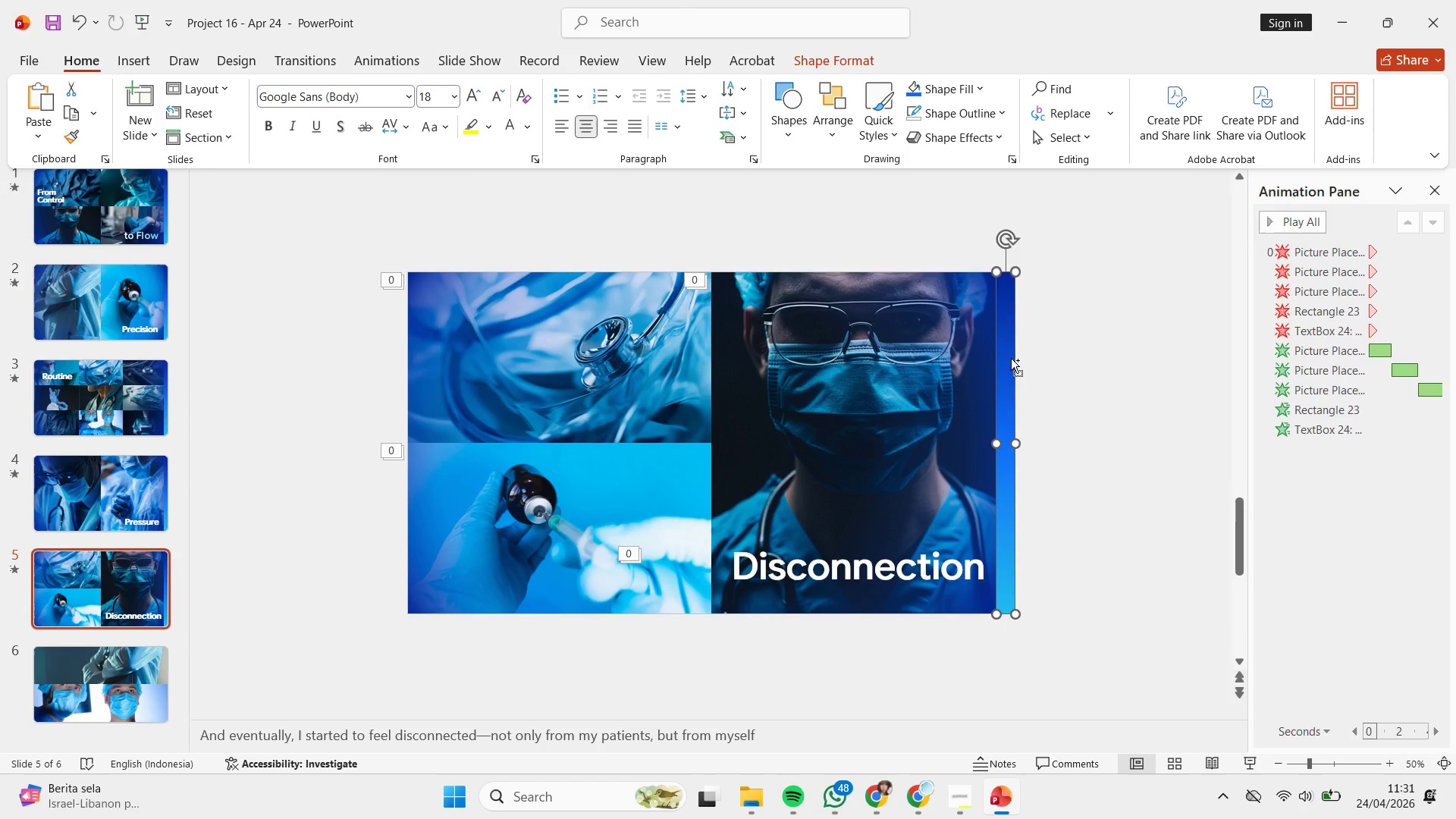 
key(Control+C)
 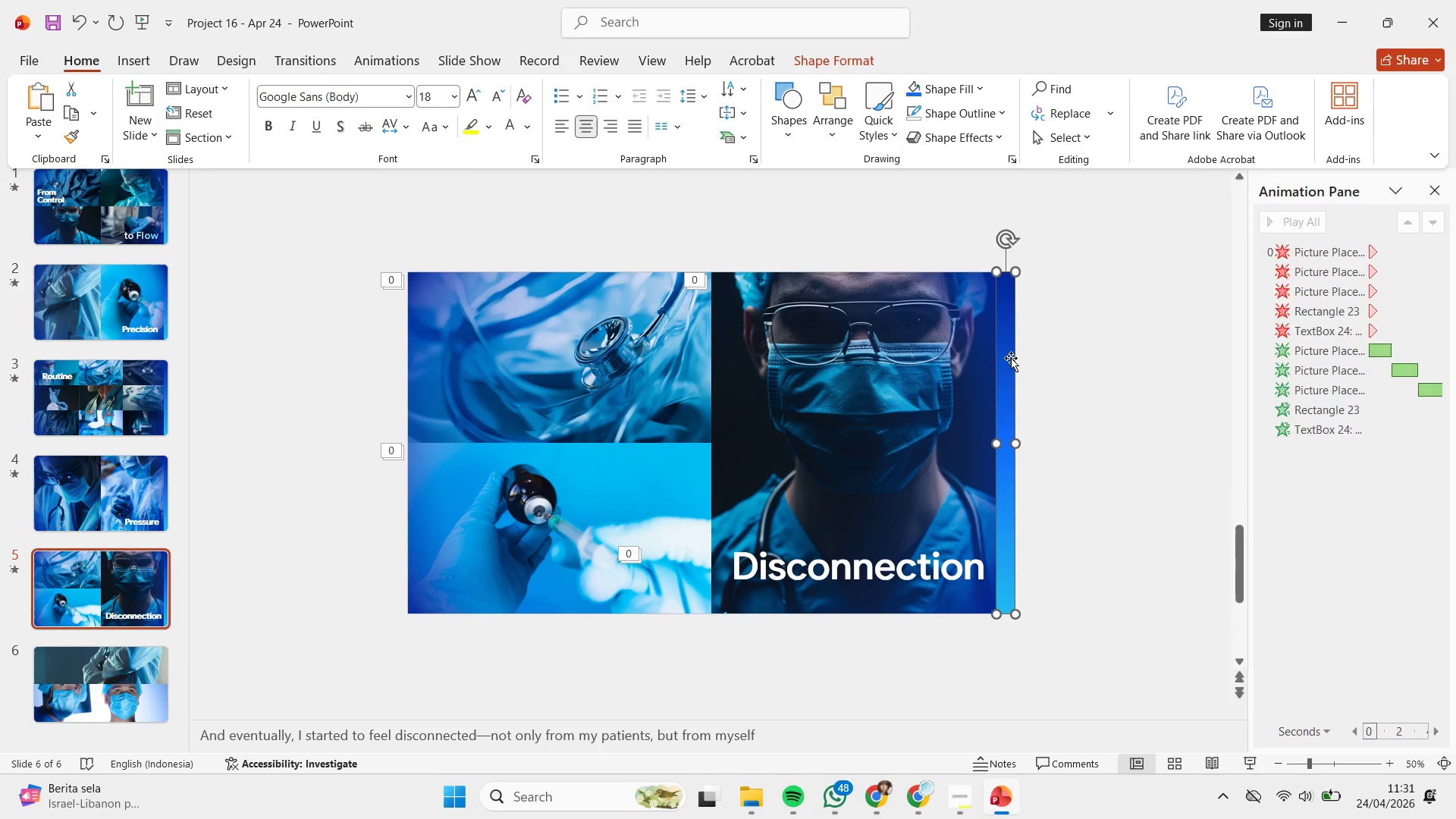 
key(Control+V)
 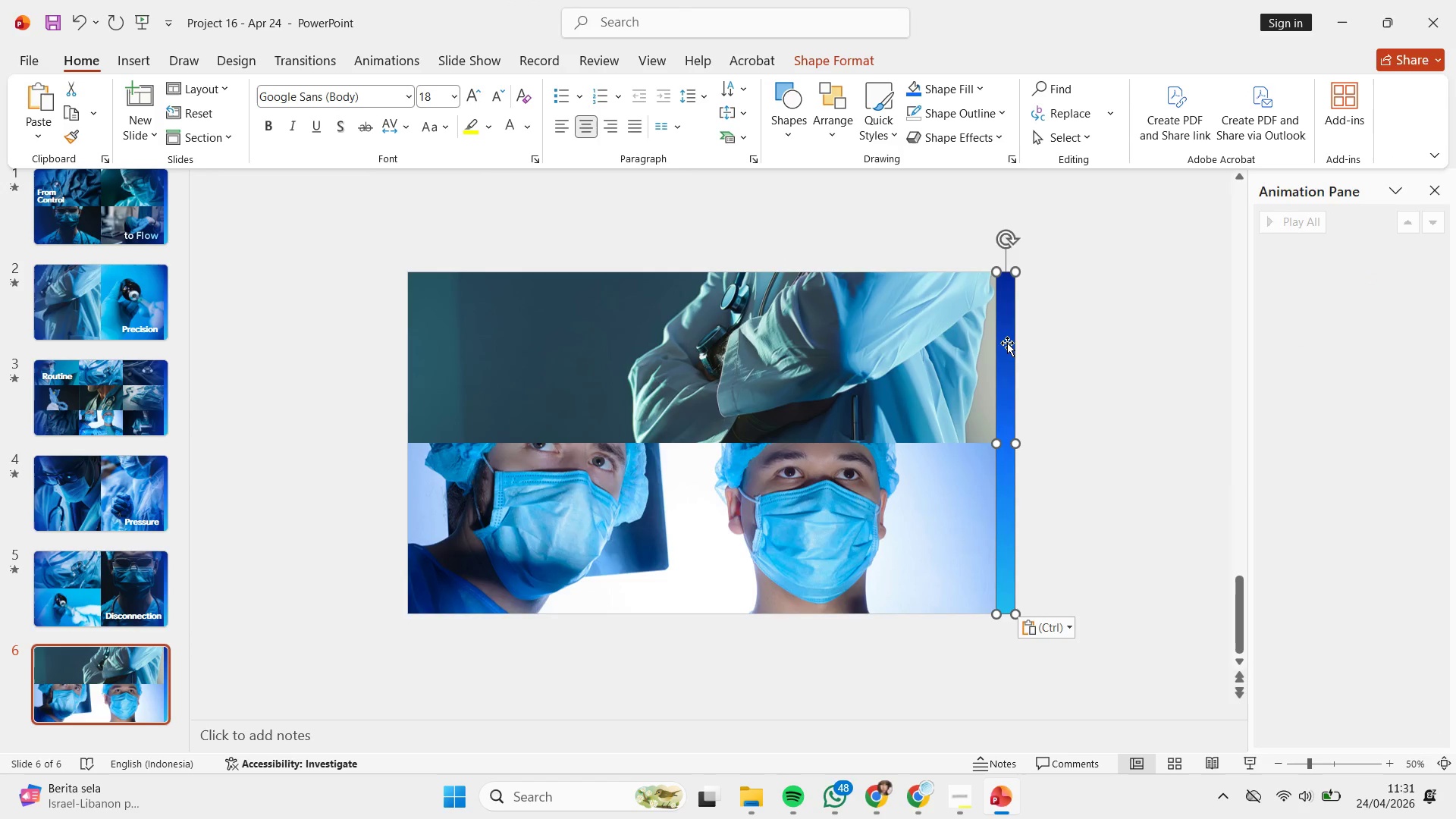 
scroll: coordinate [1011, 358], scroll_direction: down, amount: 1.0
 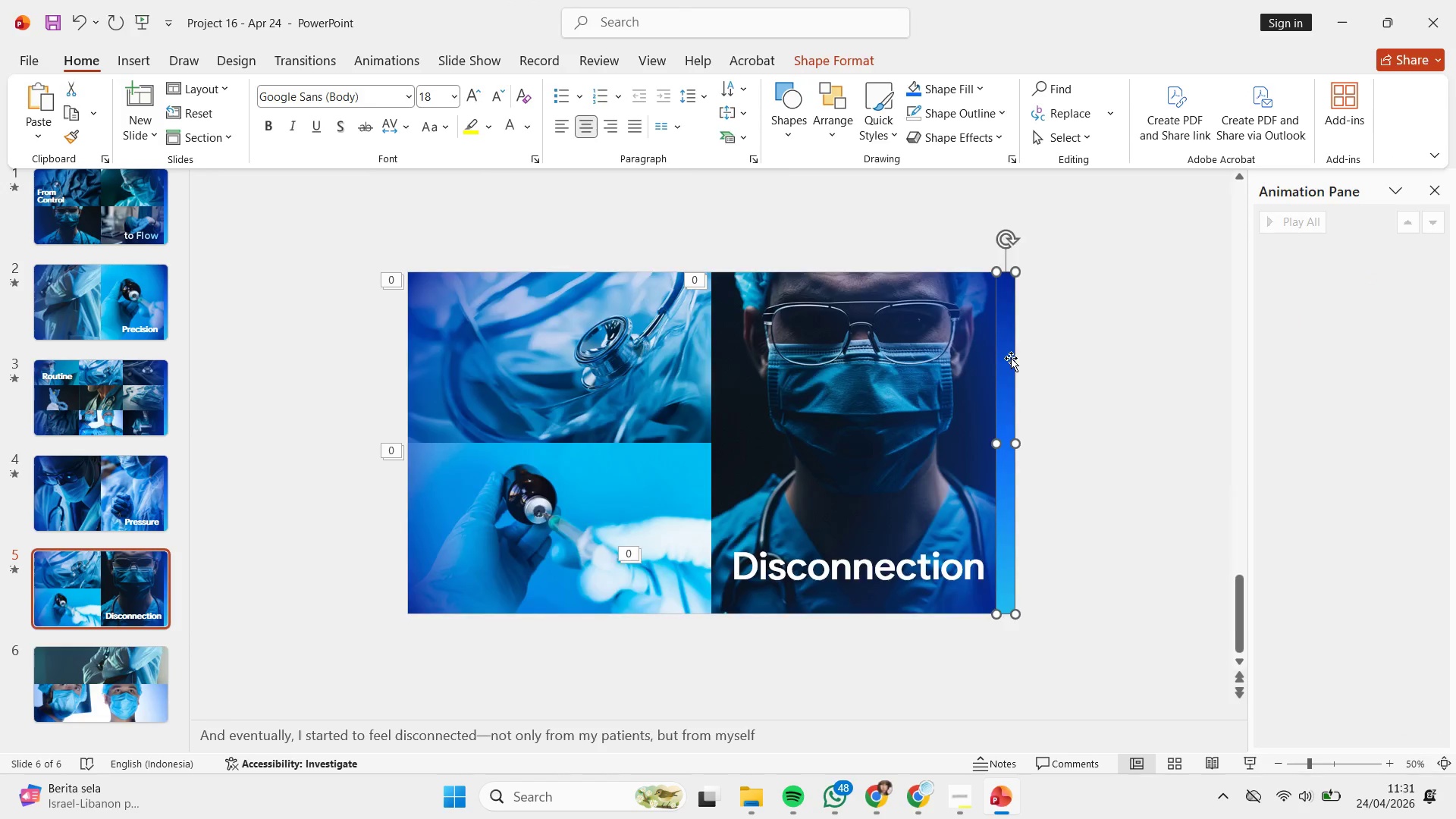 
scroll: coordinate [1007, 343], scroll_direction: up, amount: 1.0
 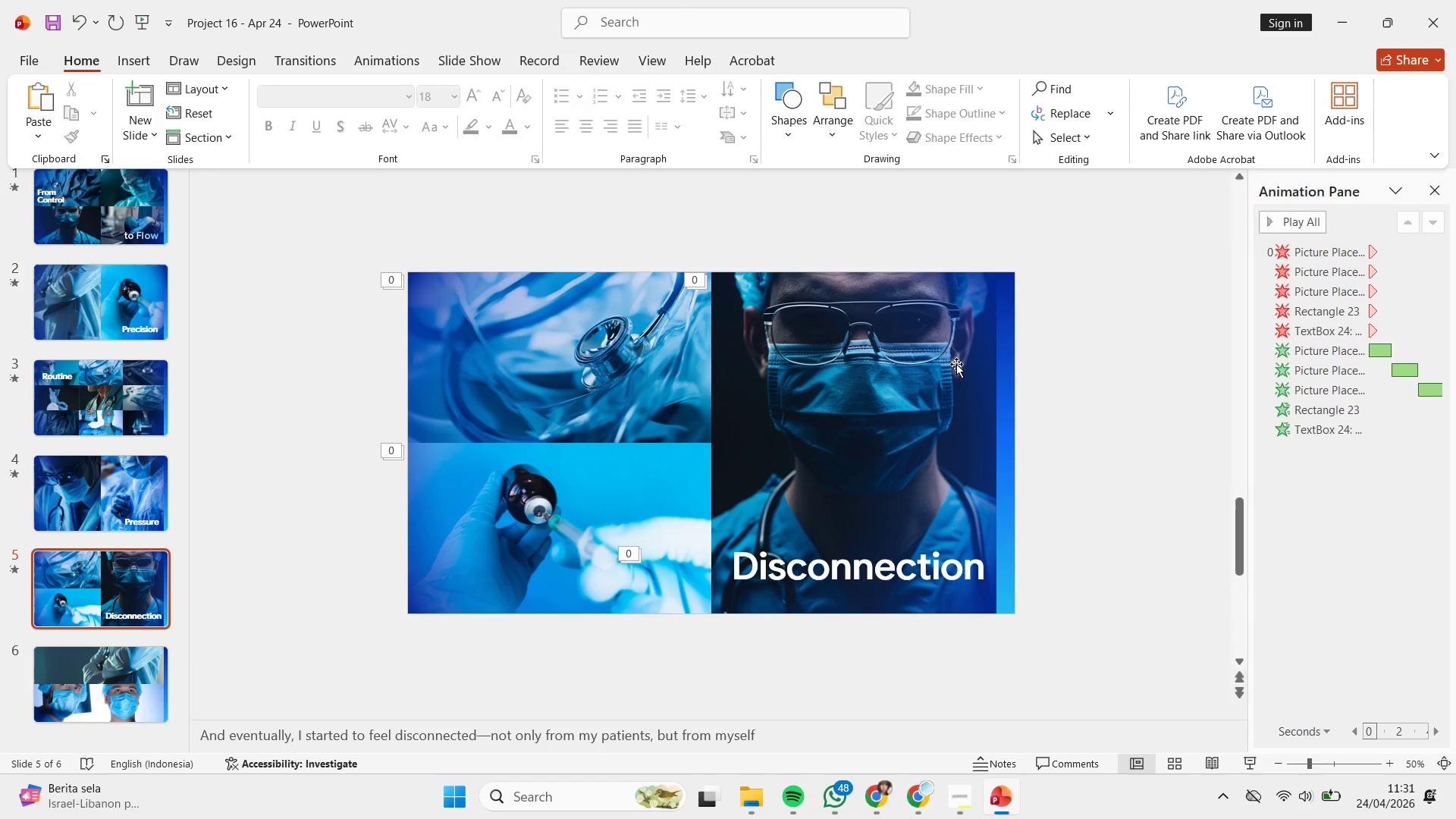 
scroll: coordinate [958, 365], scroll_direction: down, amount: 1.0
 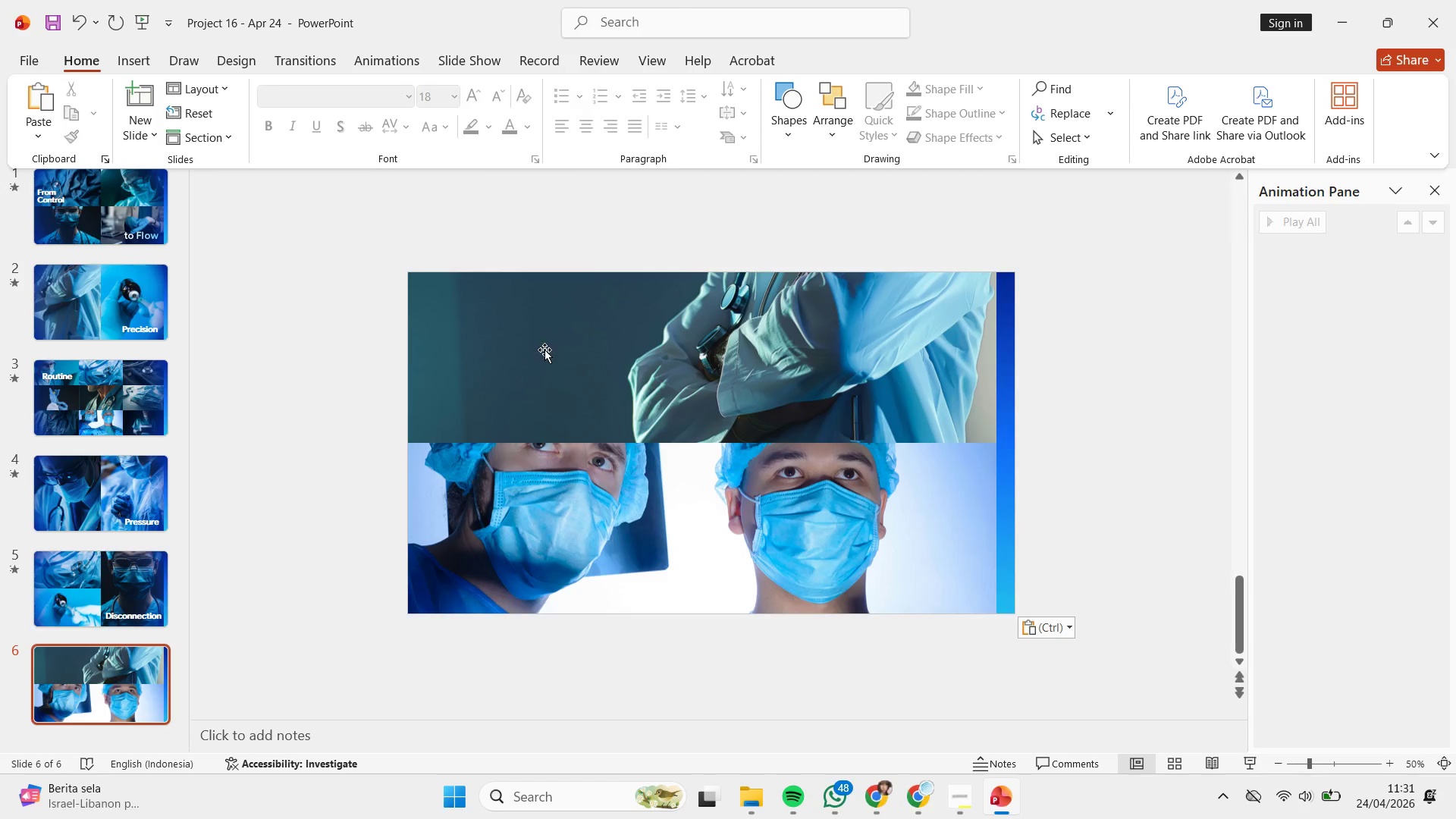 
left_click([544, 350])
 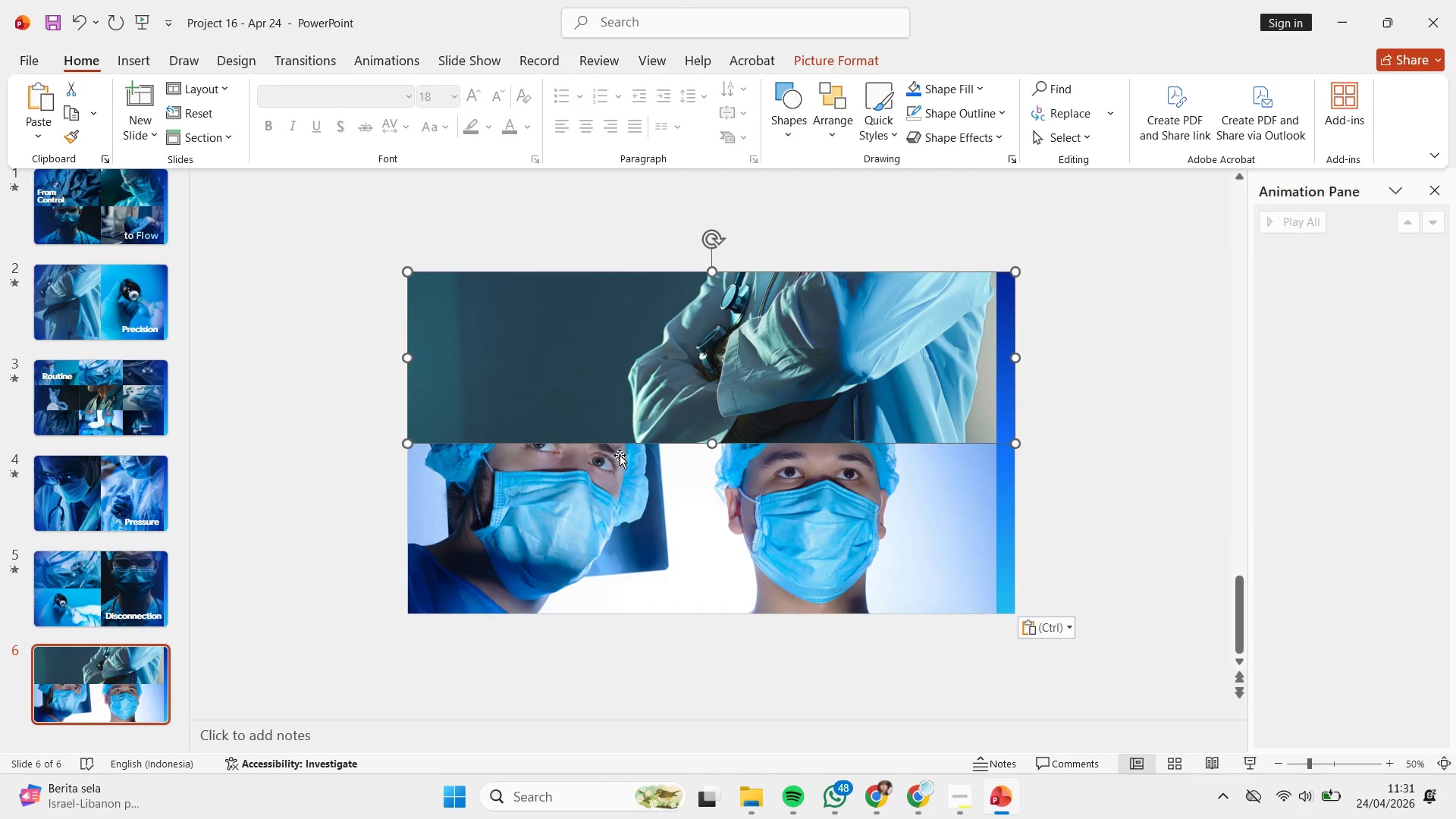 
key(Shift+ShiftLeft)
 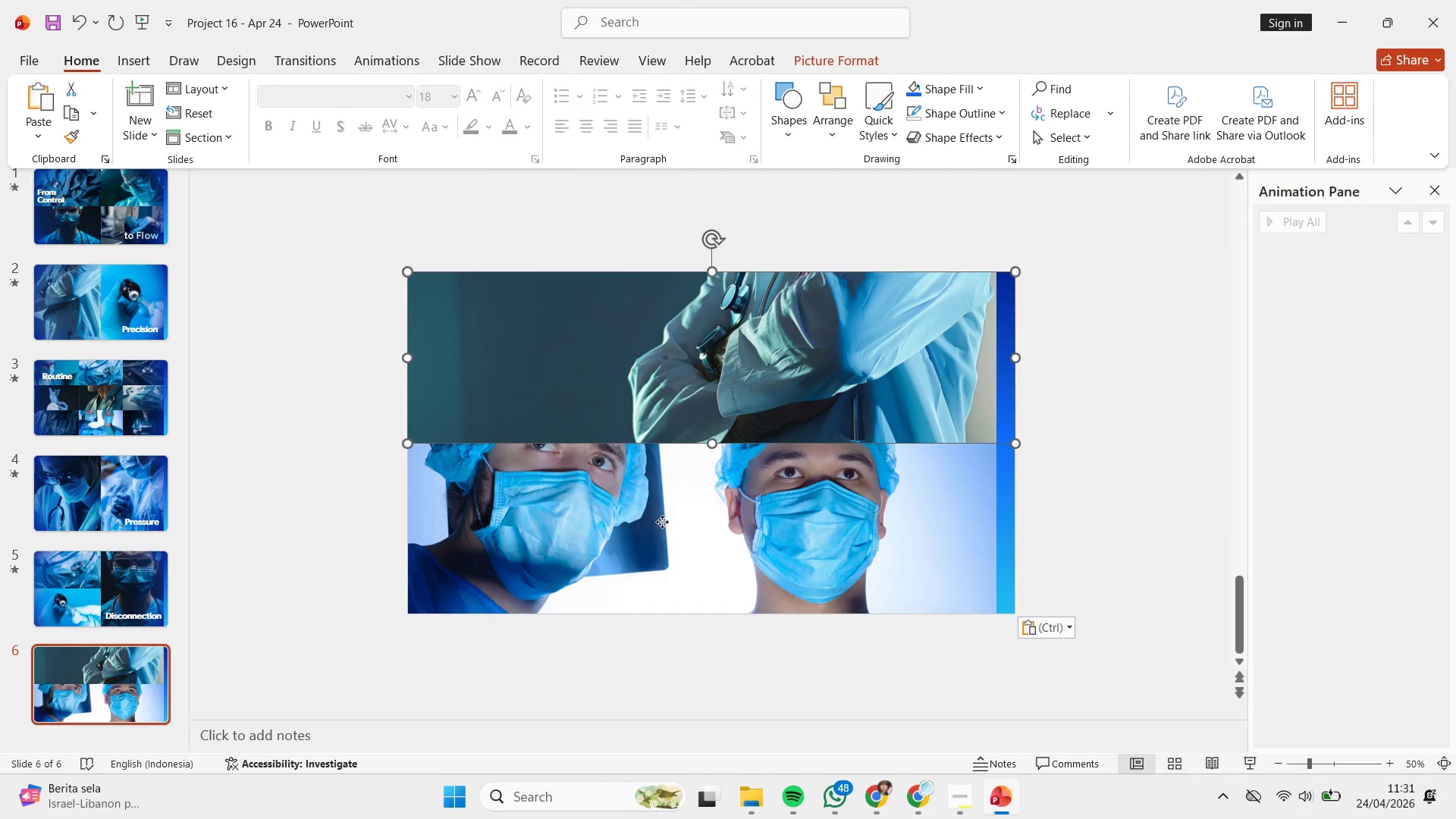 
double_click([662, 522])
 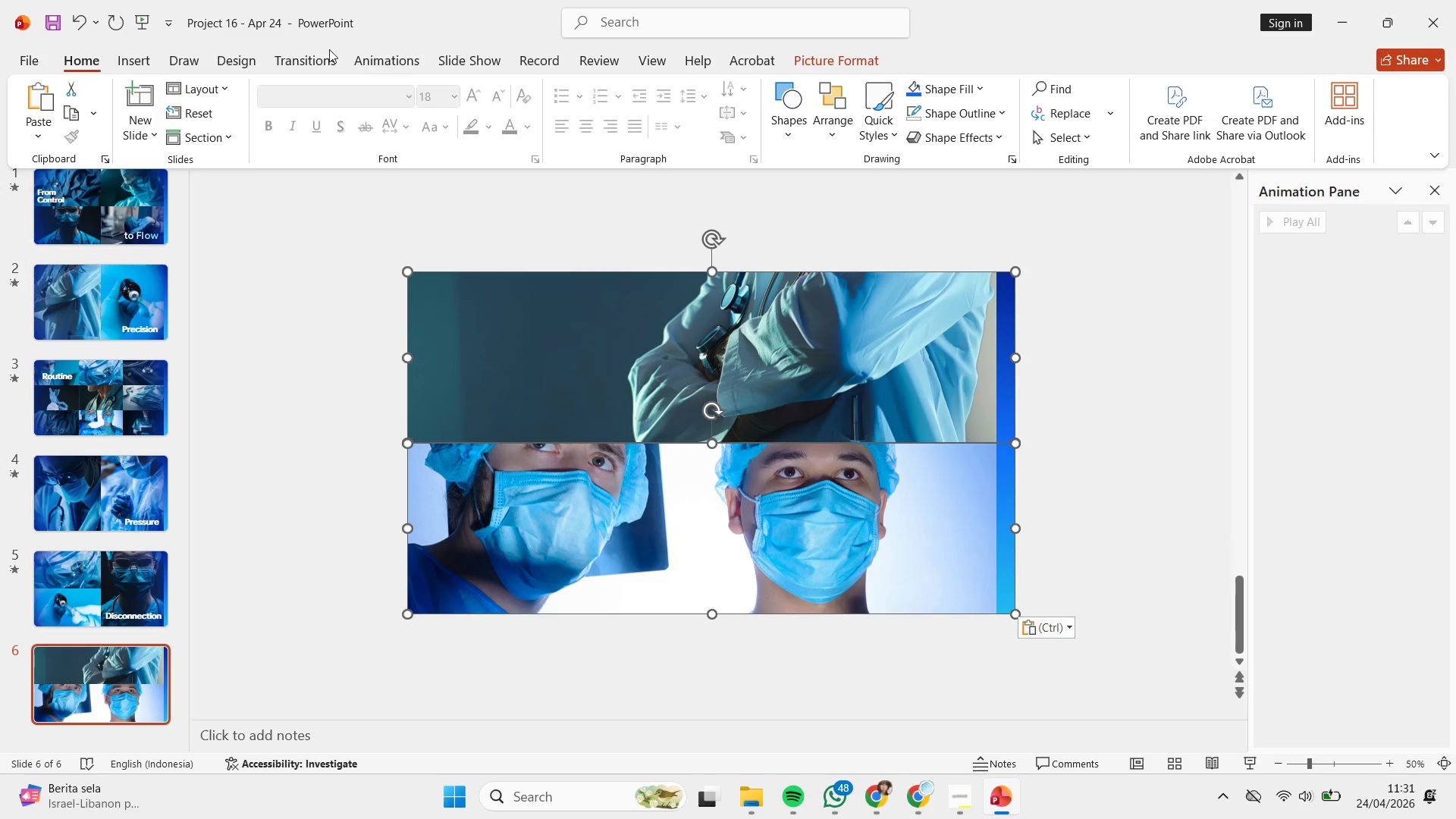 
left_click([362, 75])
 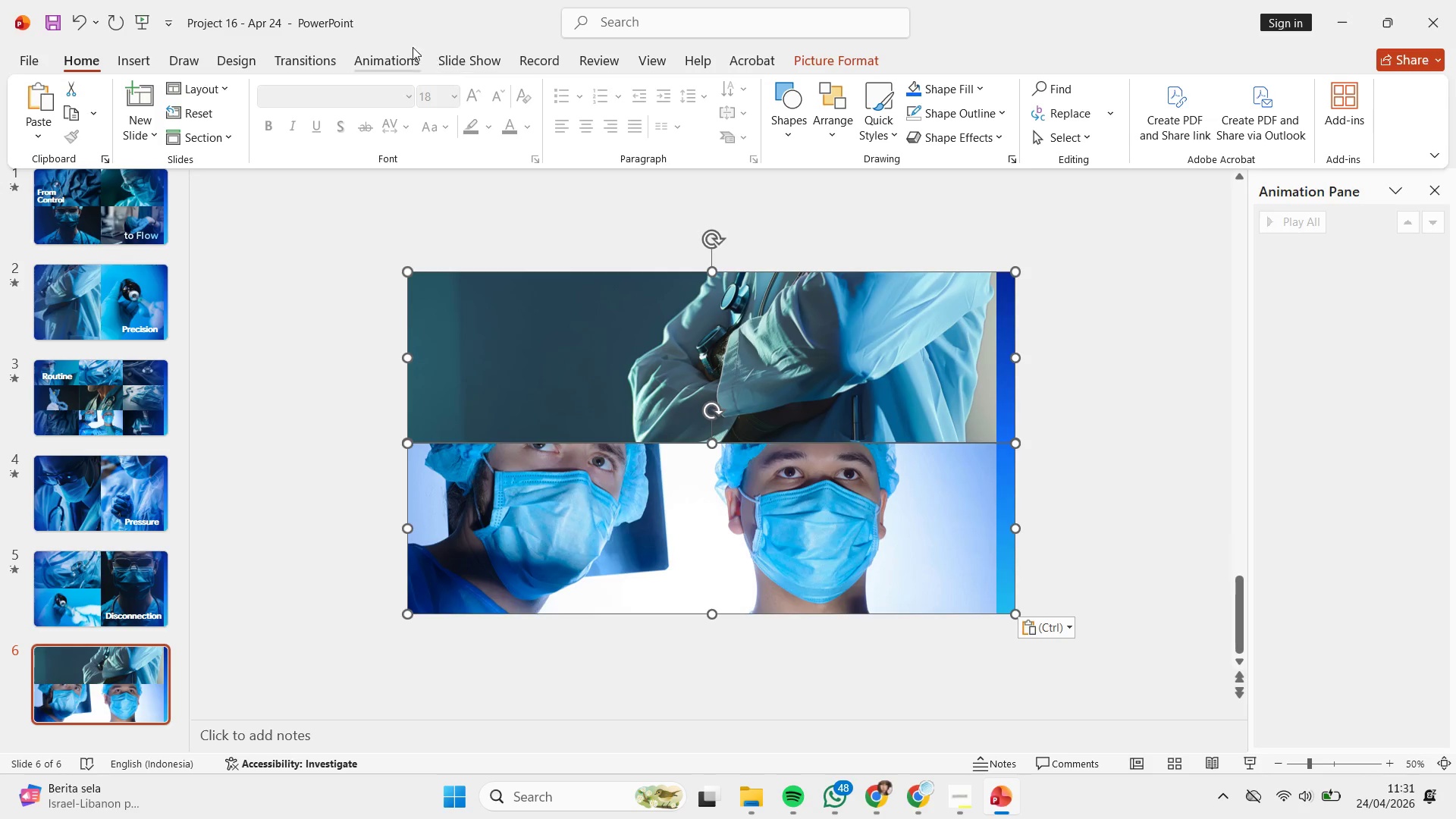 
left_click([398, 63])
 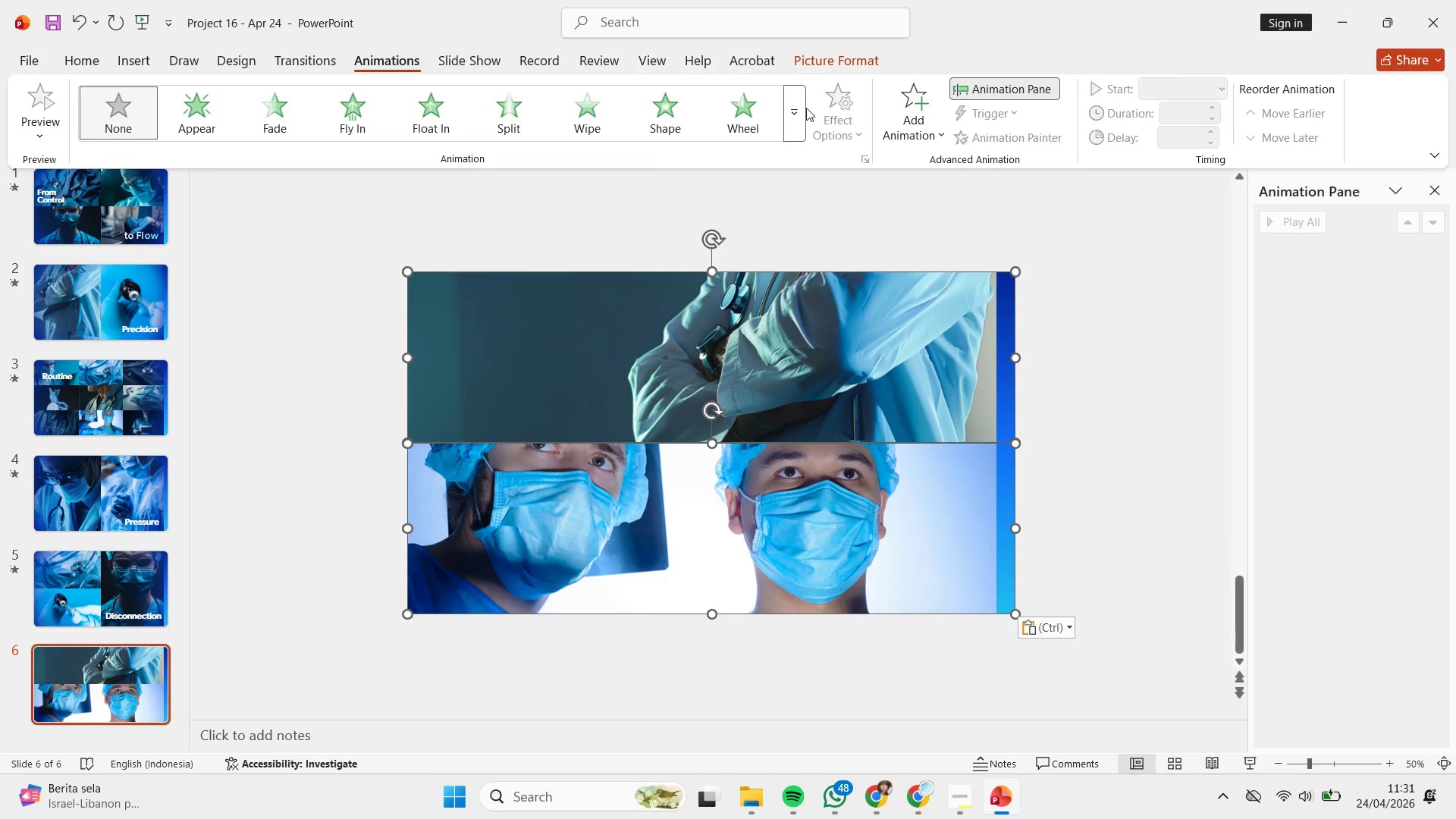 
left_click([792, 111])
 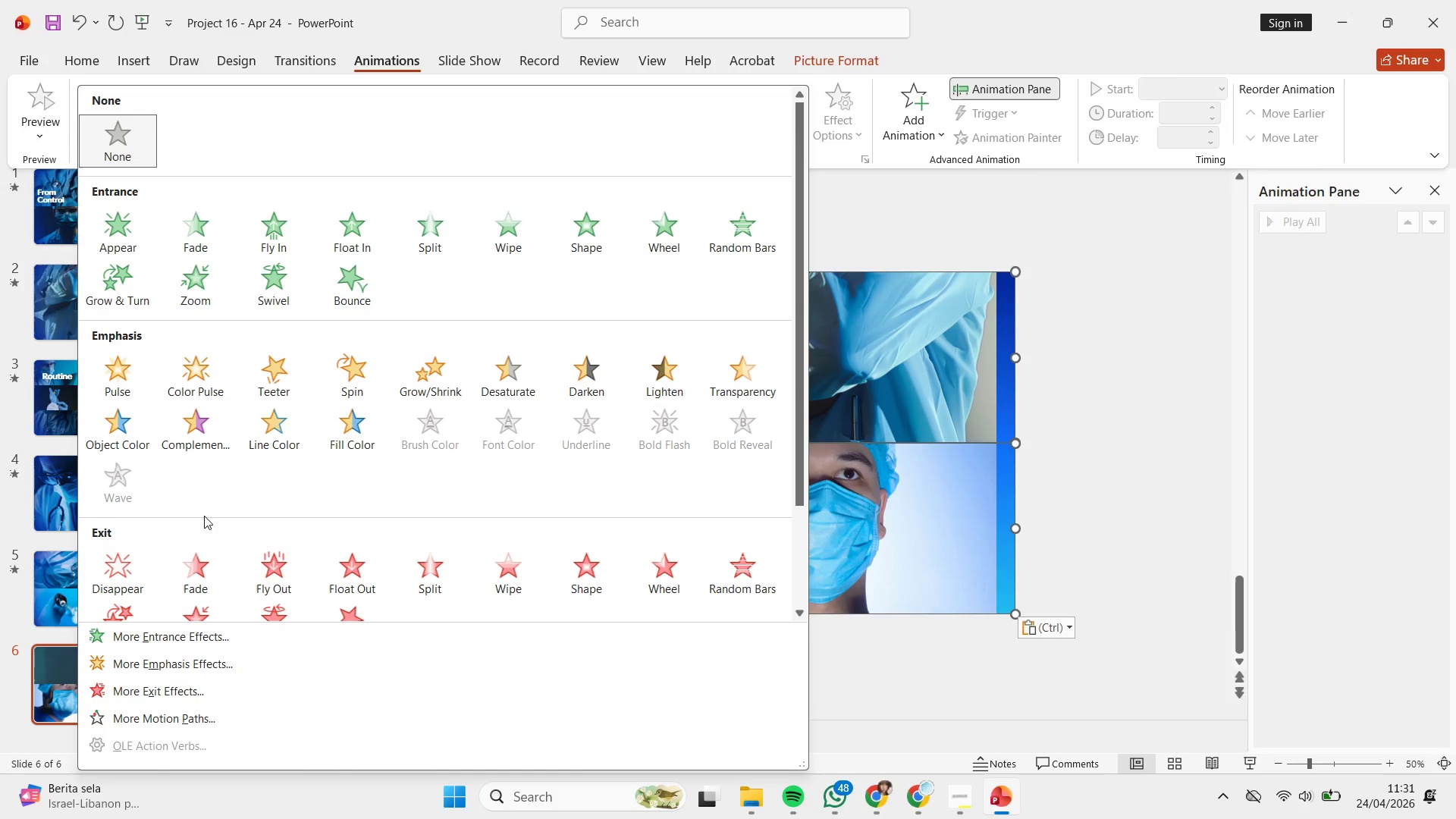 
left_click([143, 563])
 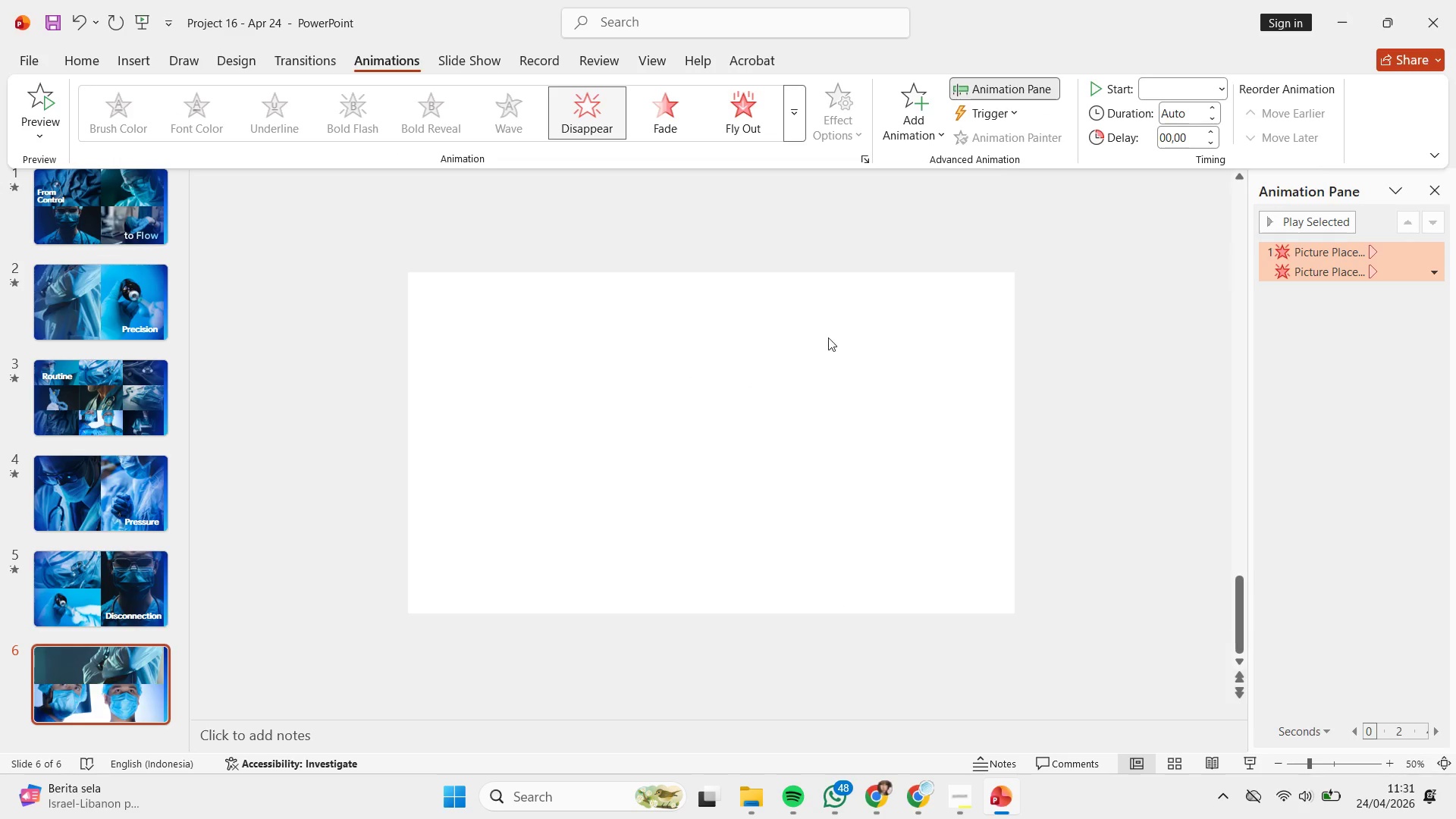 
scroll: coordinate [844, 322], scroll_direction: up, amount: 1.0
 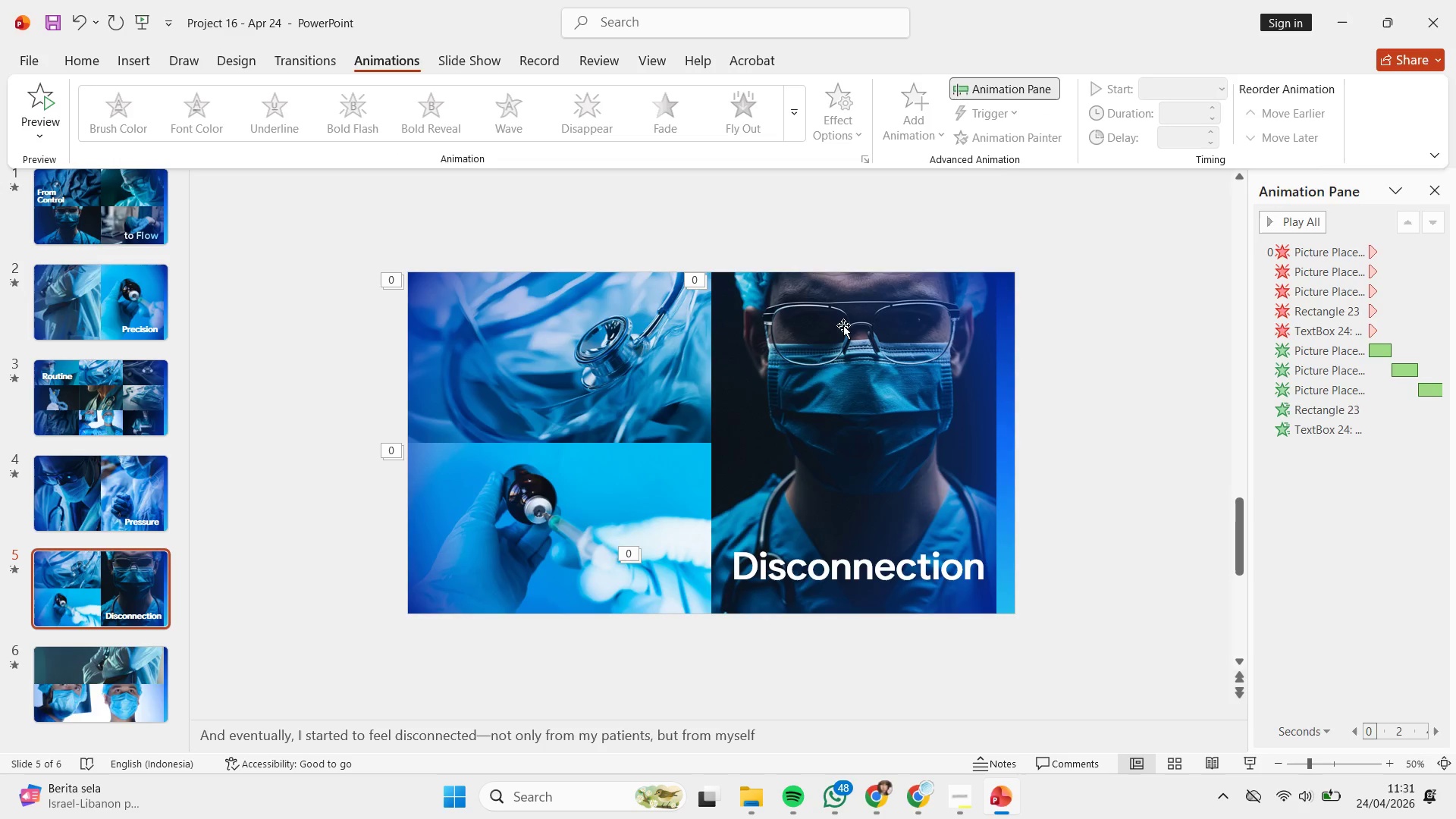 
left_click([755, 352])
 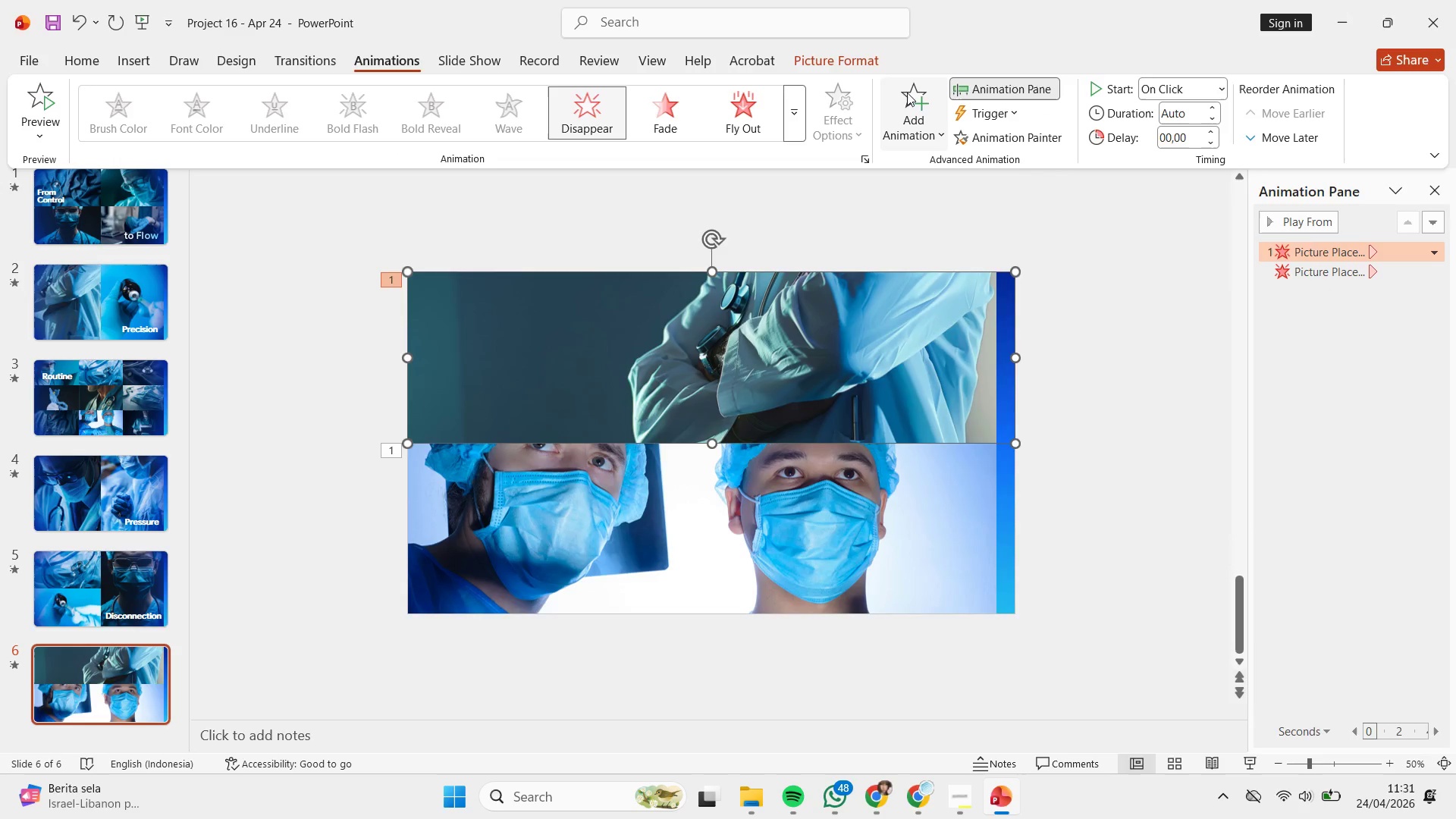 
scroll: coordinate [763, 352], scroll_direction: down, amount: 1.0
 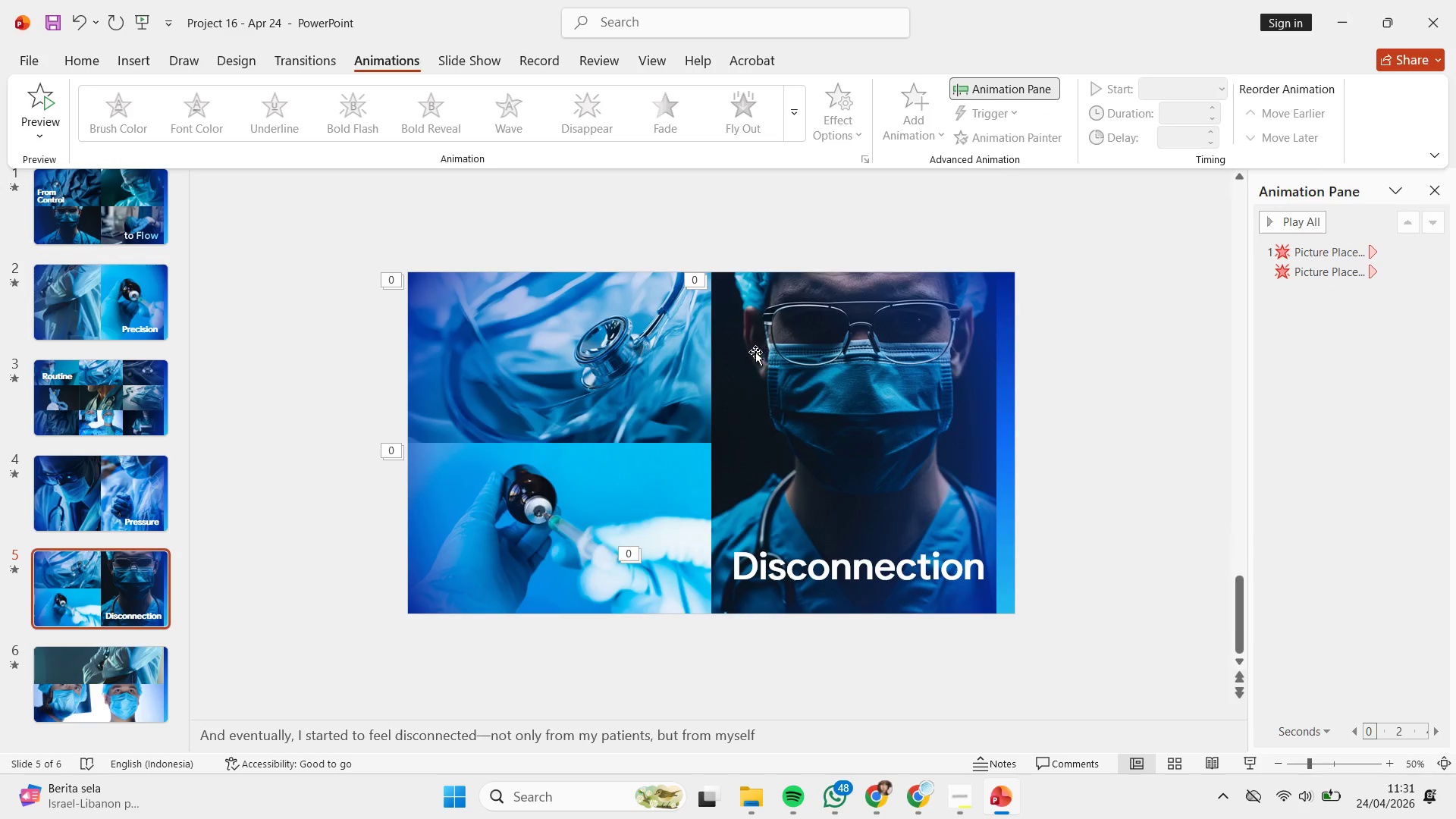 
left_click([907, 93])
 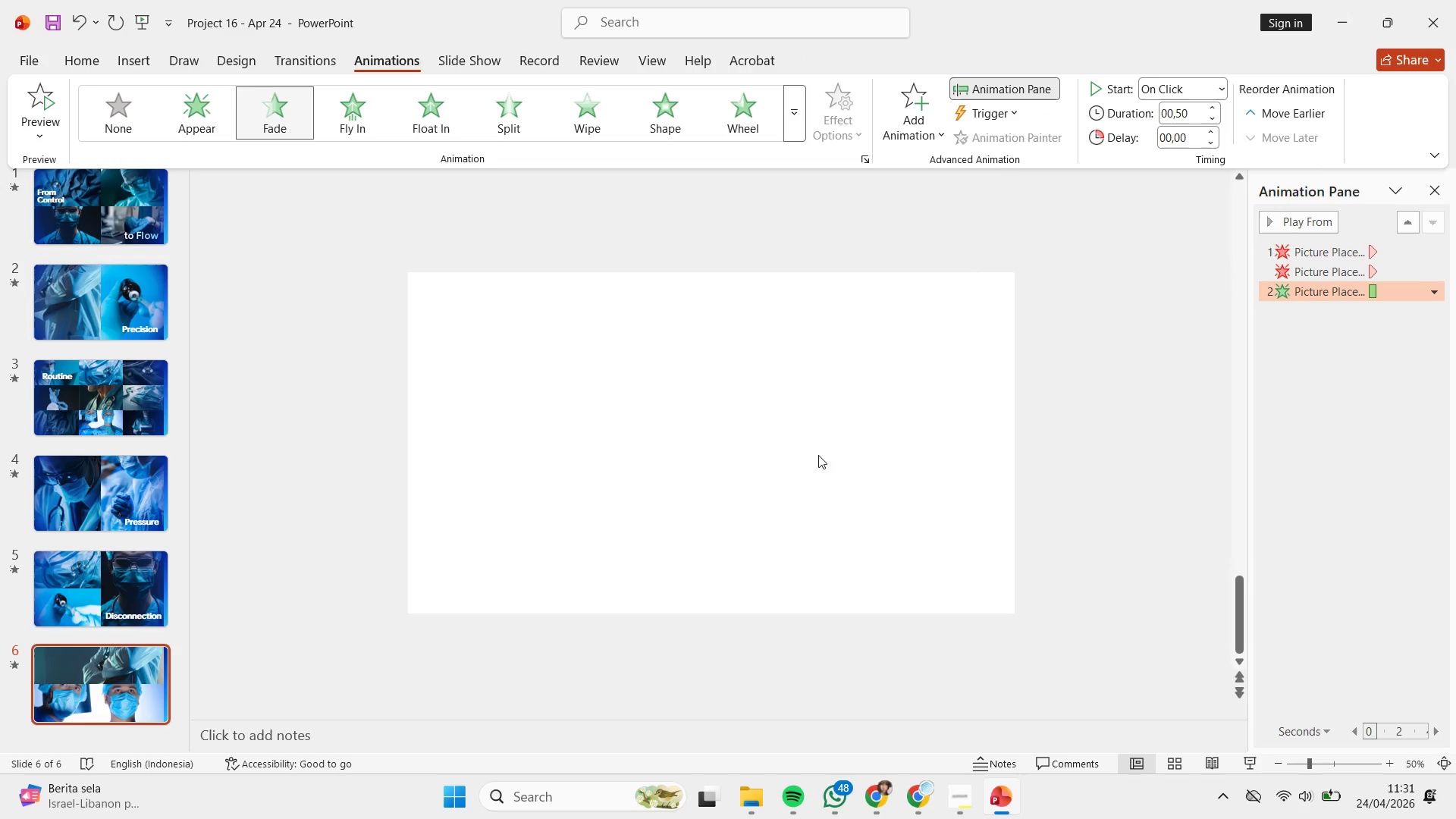 
double_click([807, 483])
 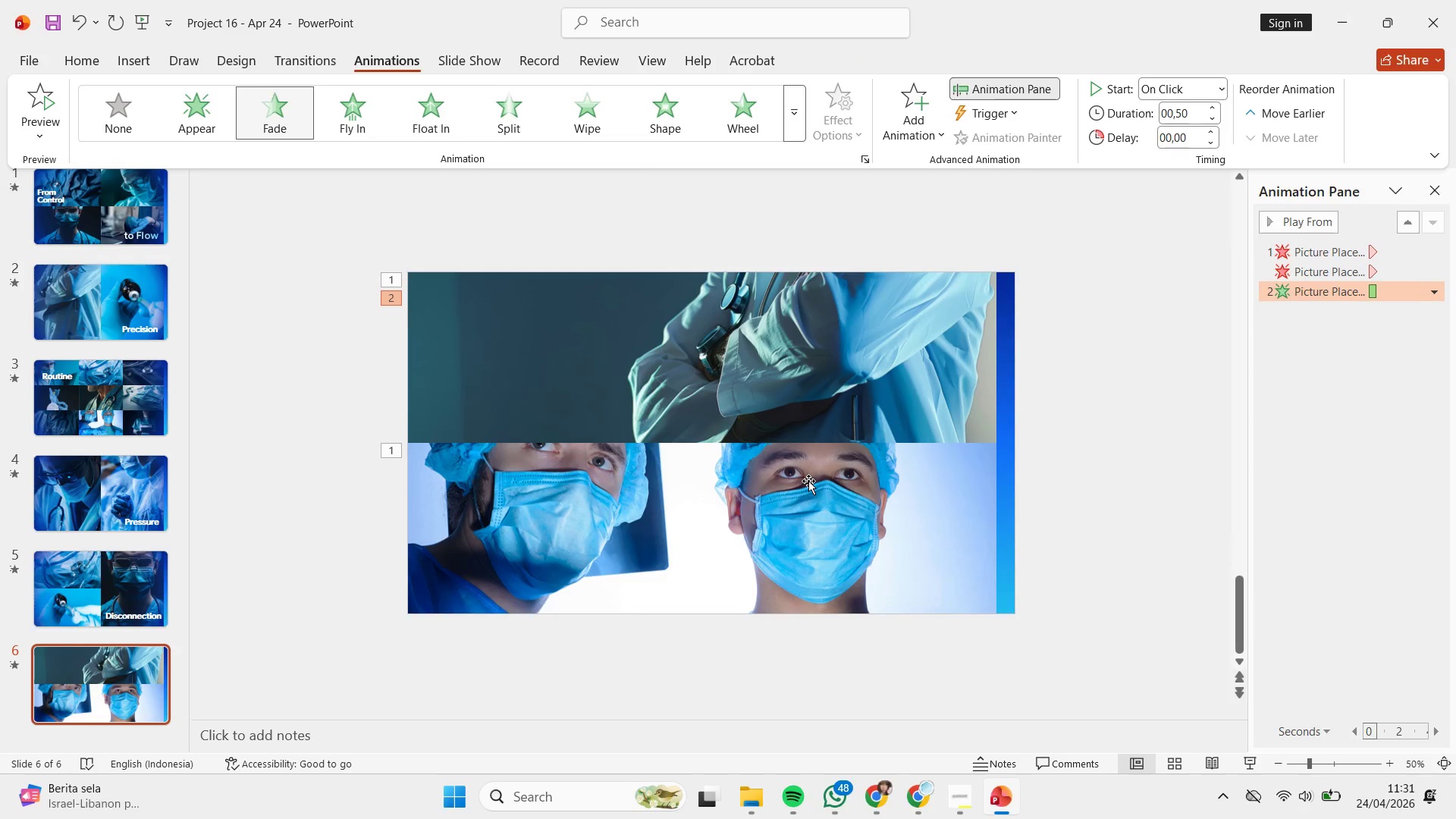 
left_click([808, 481])
 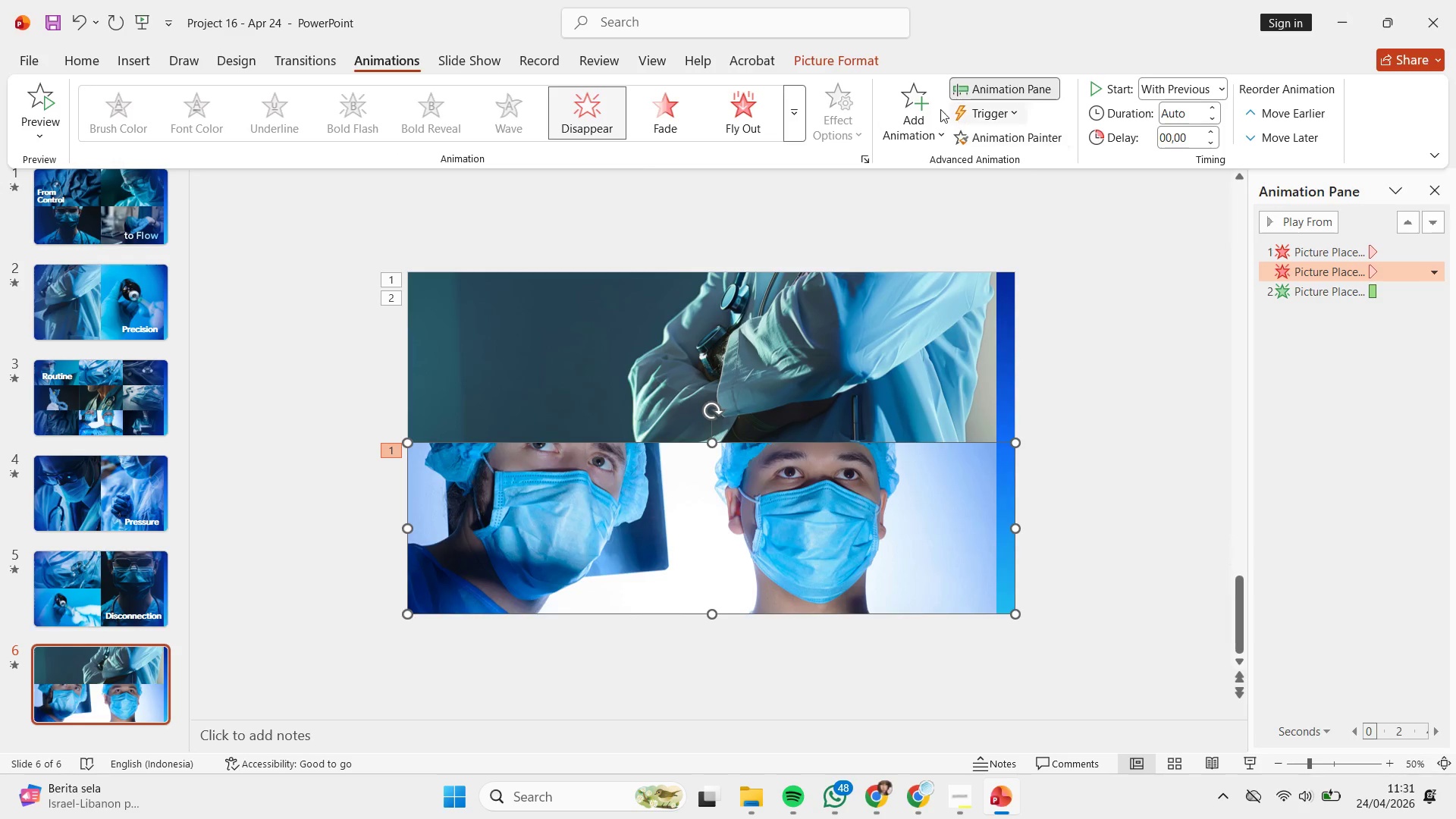 
left_click([931, 98])
 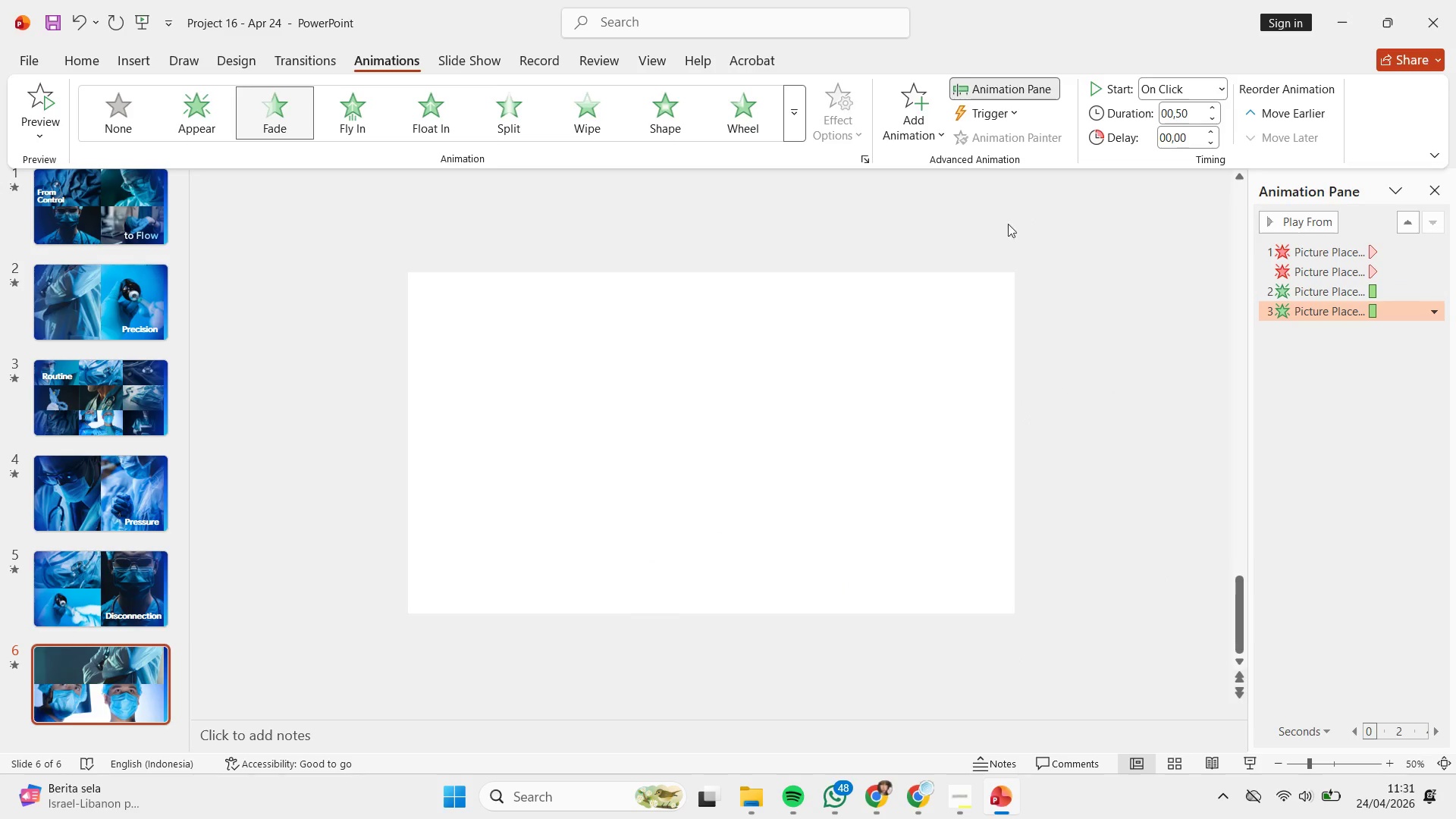 
double_click([917, 307])
 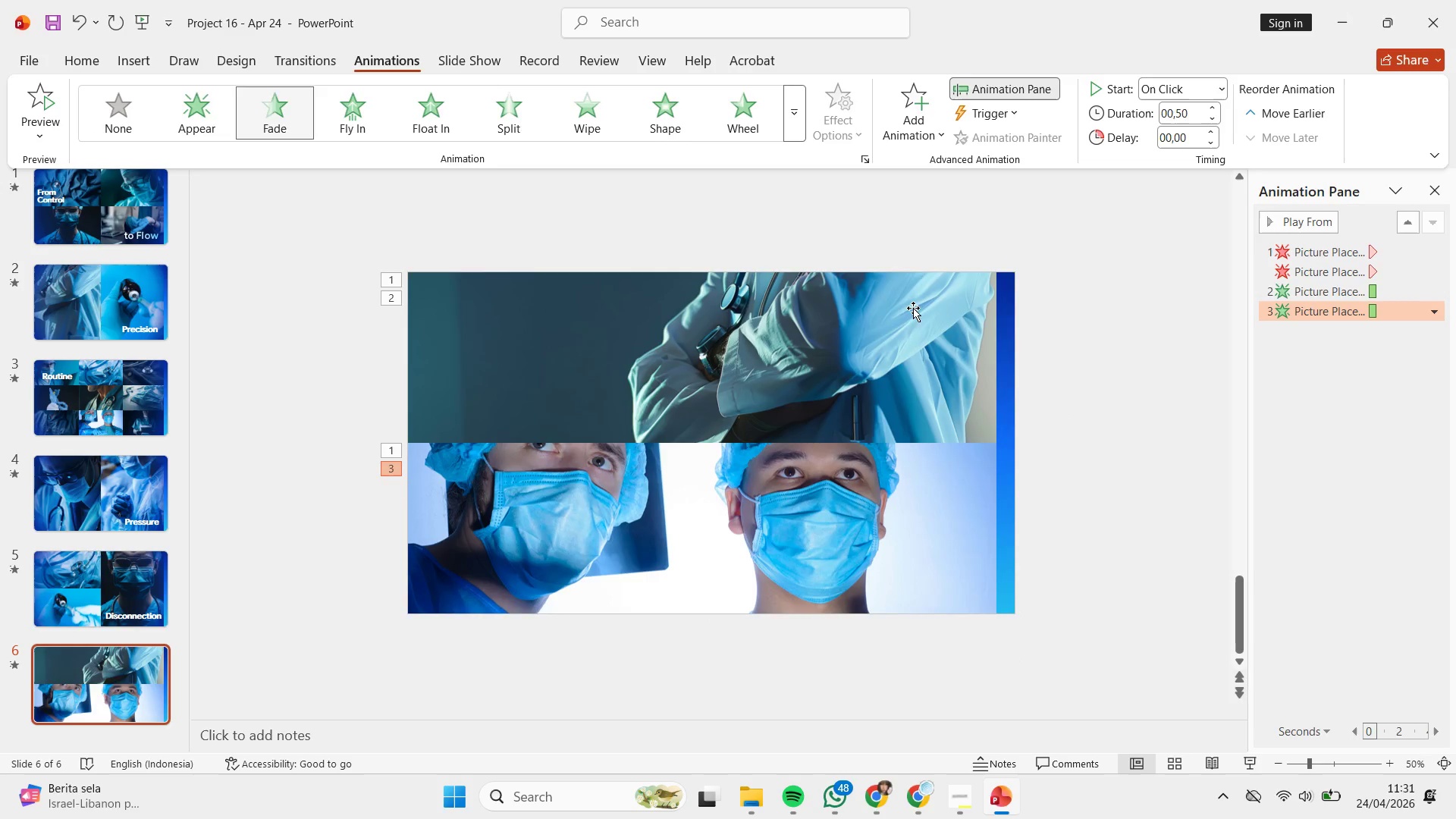 
triple_click([913, 308])
 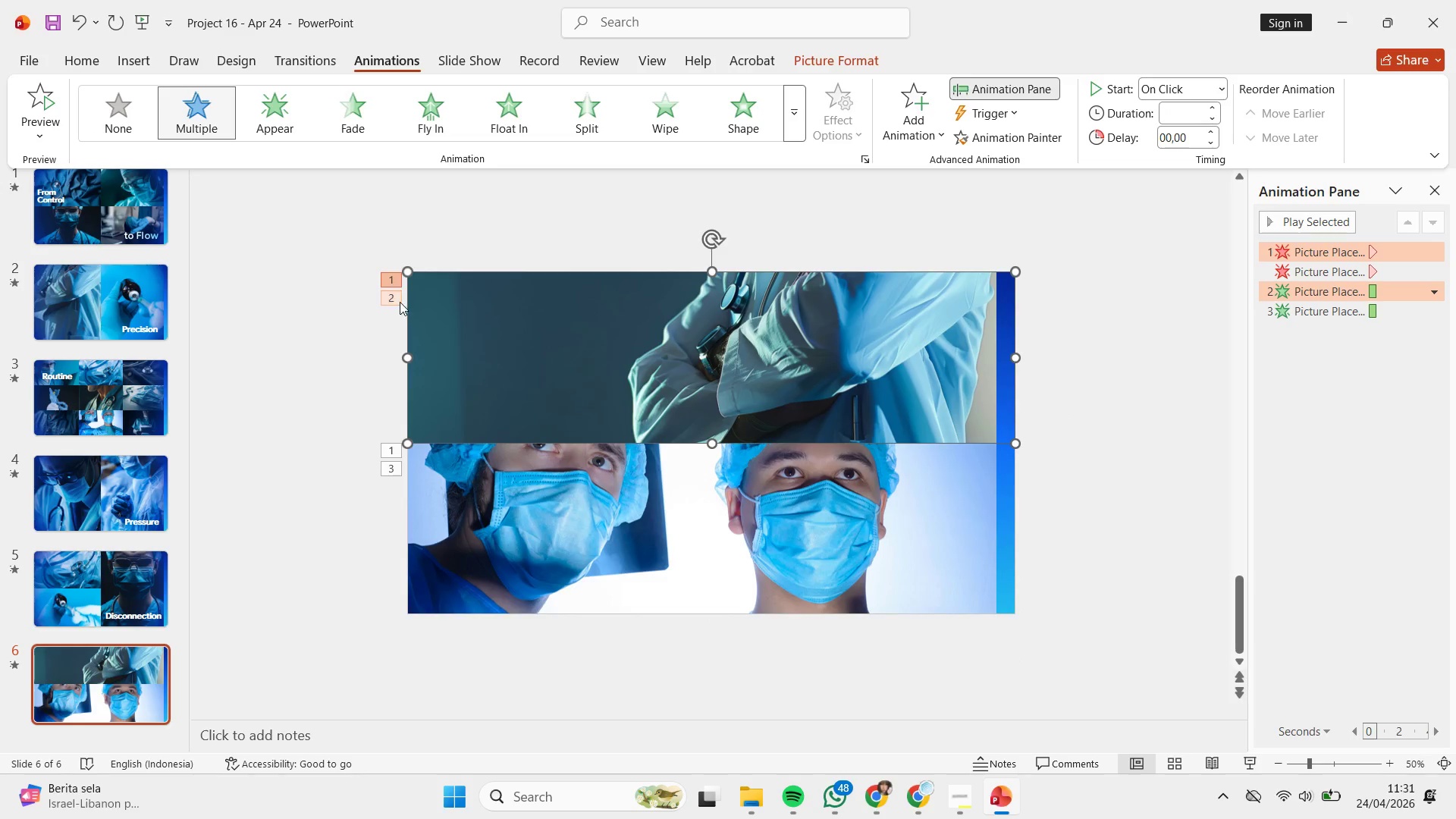 
left_click([398, 302])
 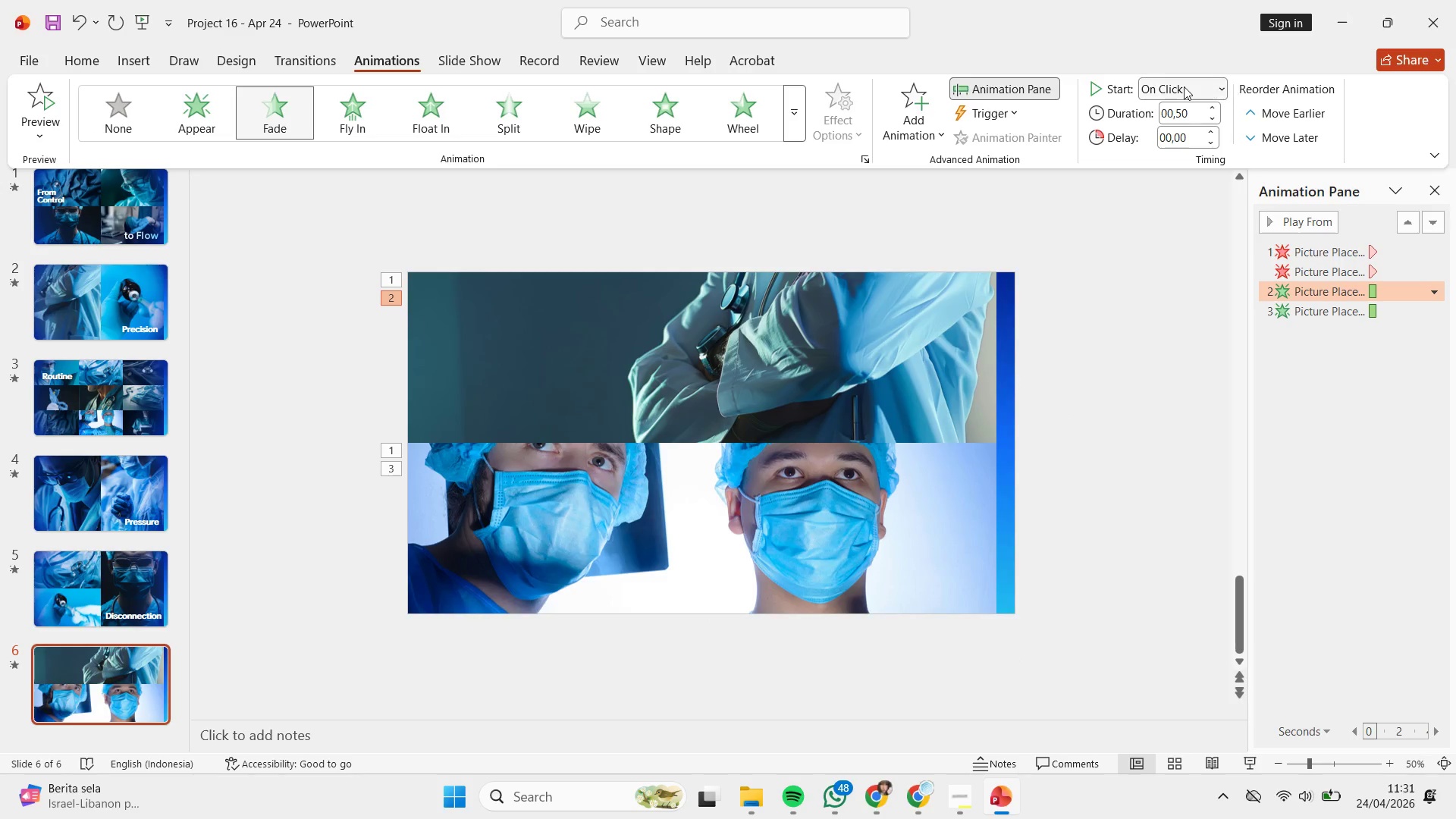 
left_click([1184, 86])
 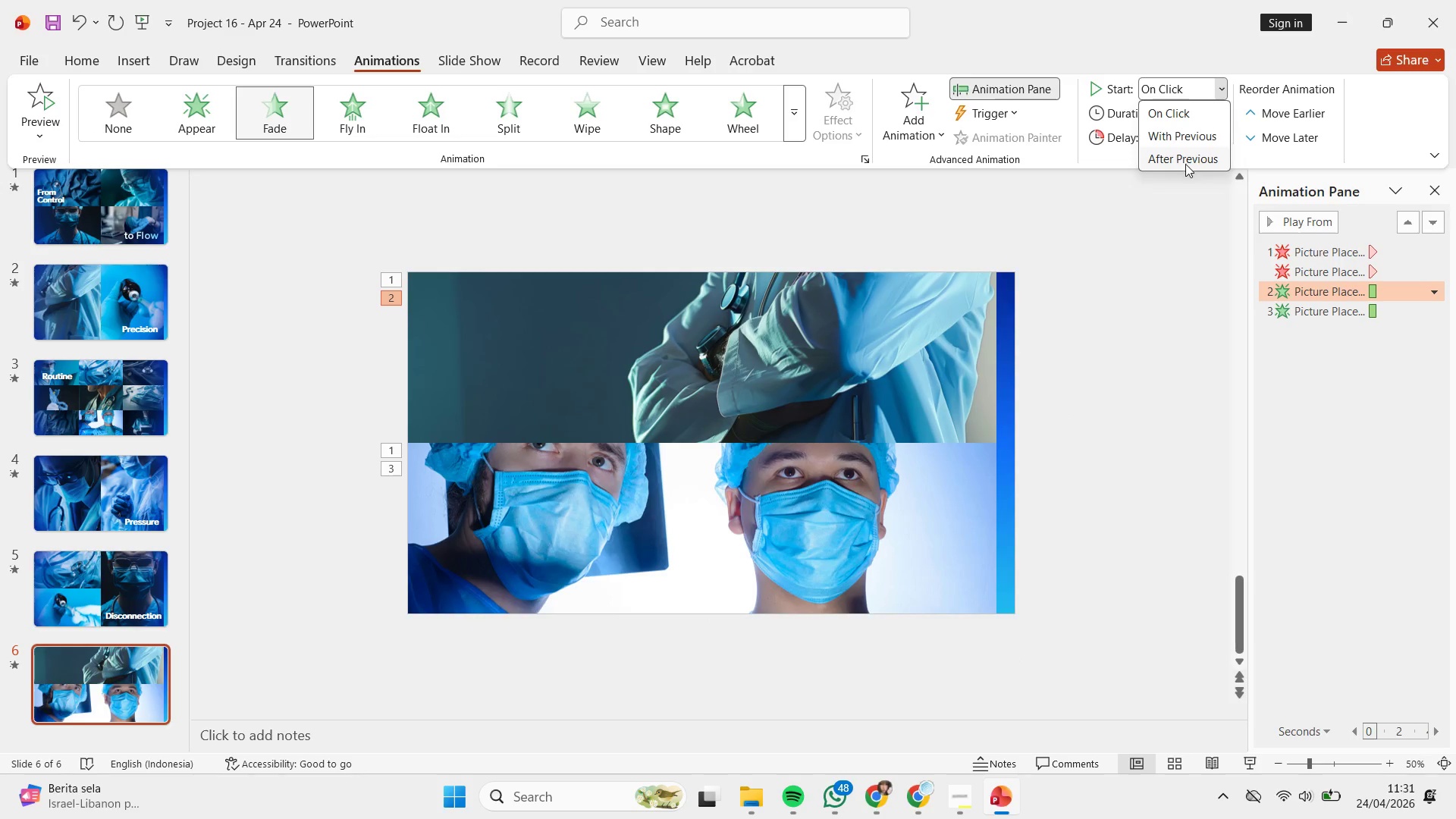 
left_click([1183, 161])
 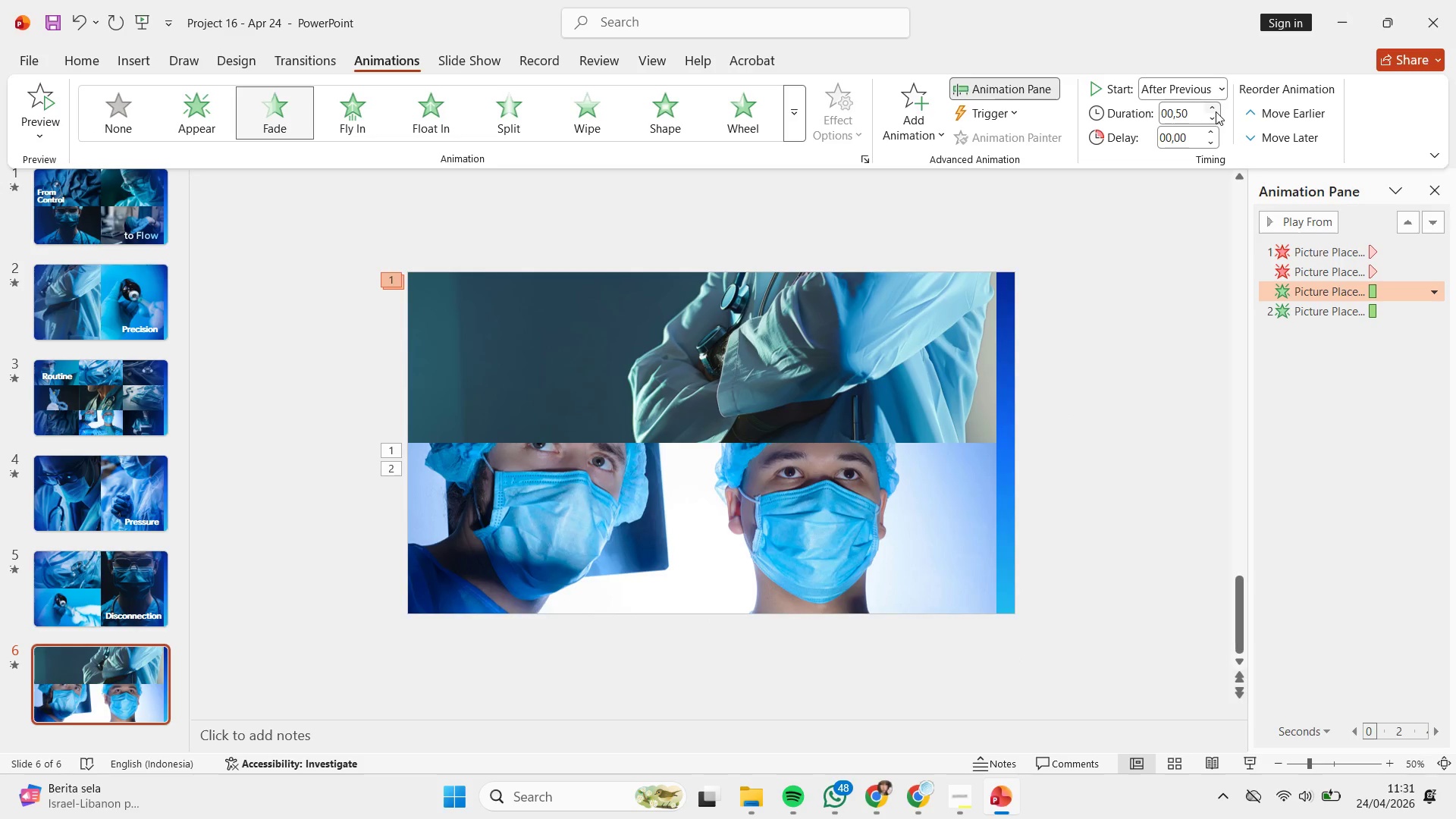 
double_click([1216, 111])
 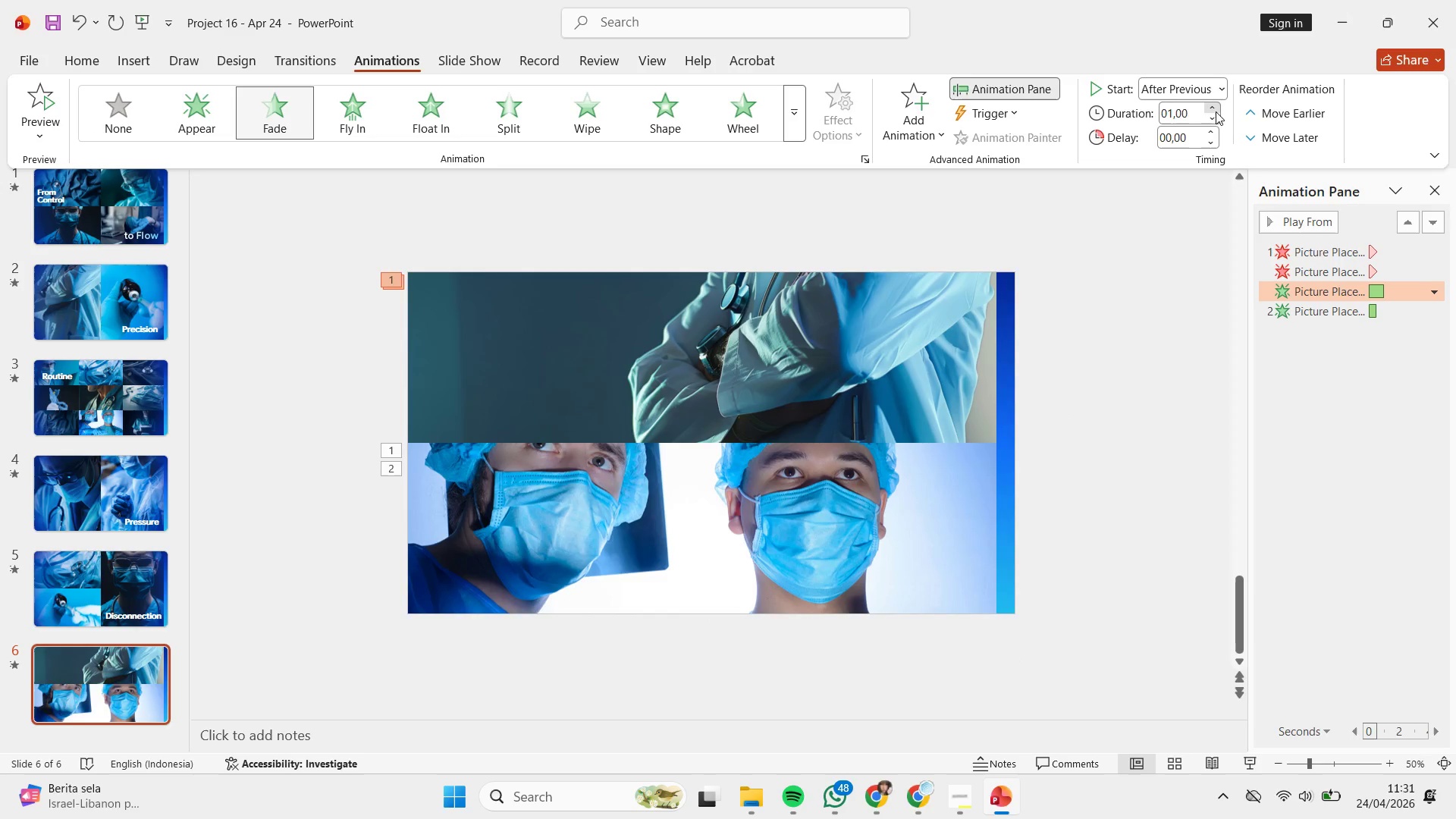 
triple_click([1216, 111])
 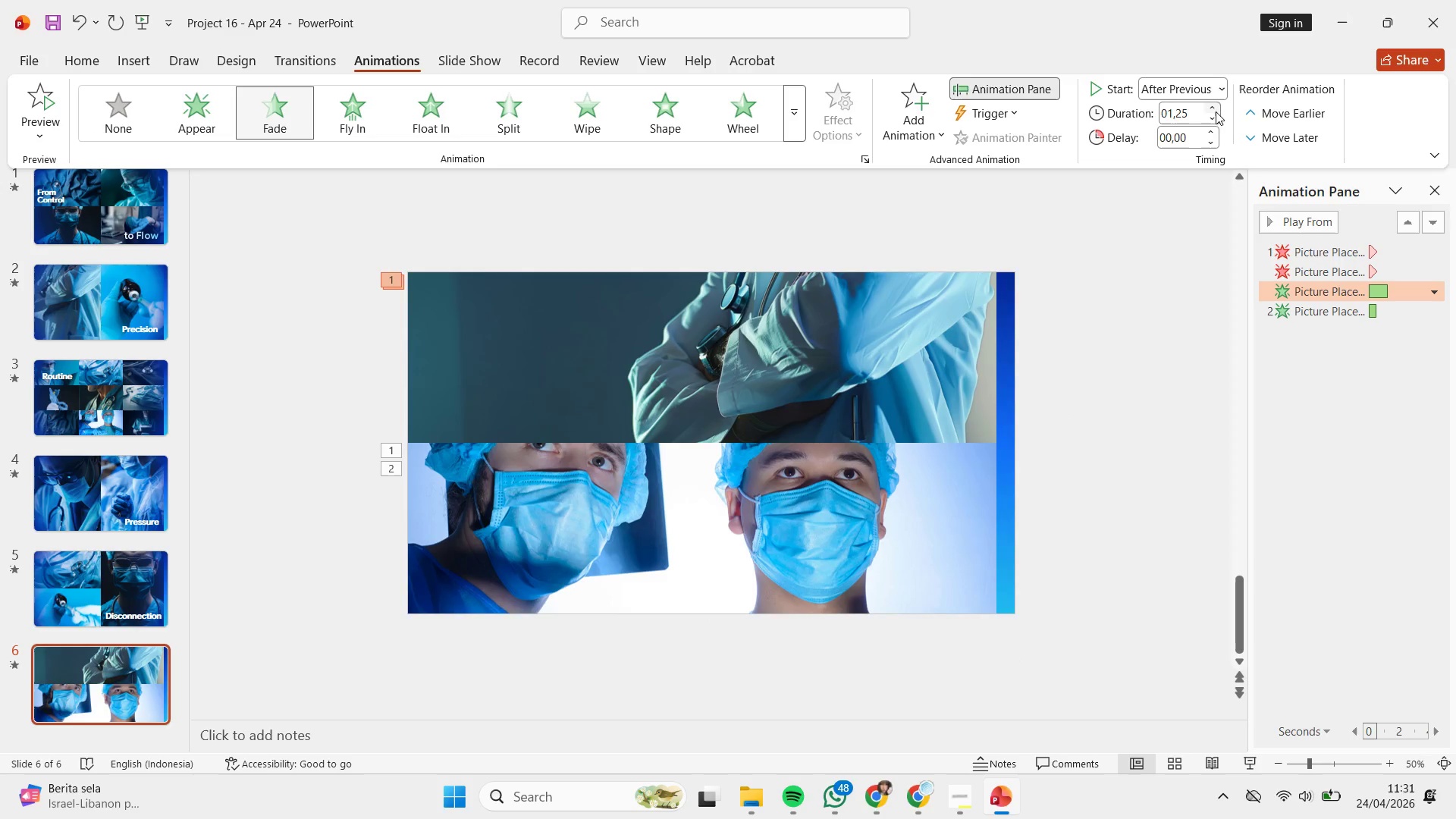 
triple_click([1216, 111])
 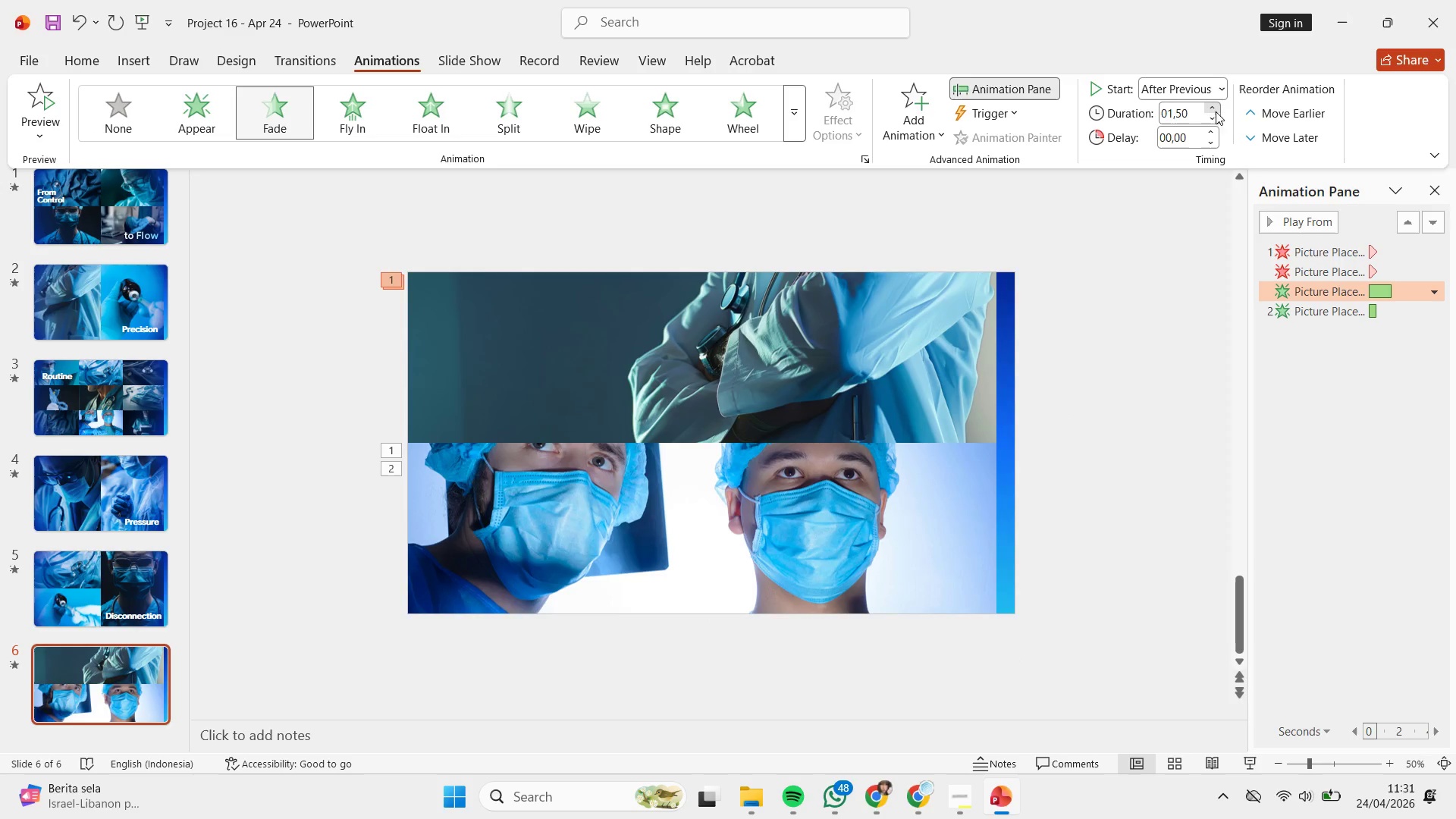 
triple_click([1216, 111])
 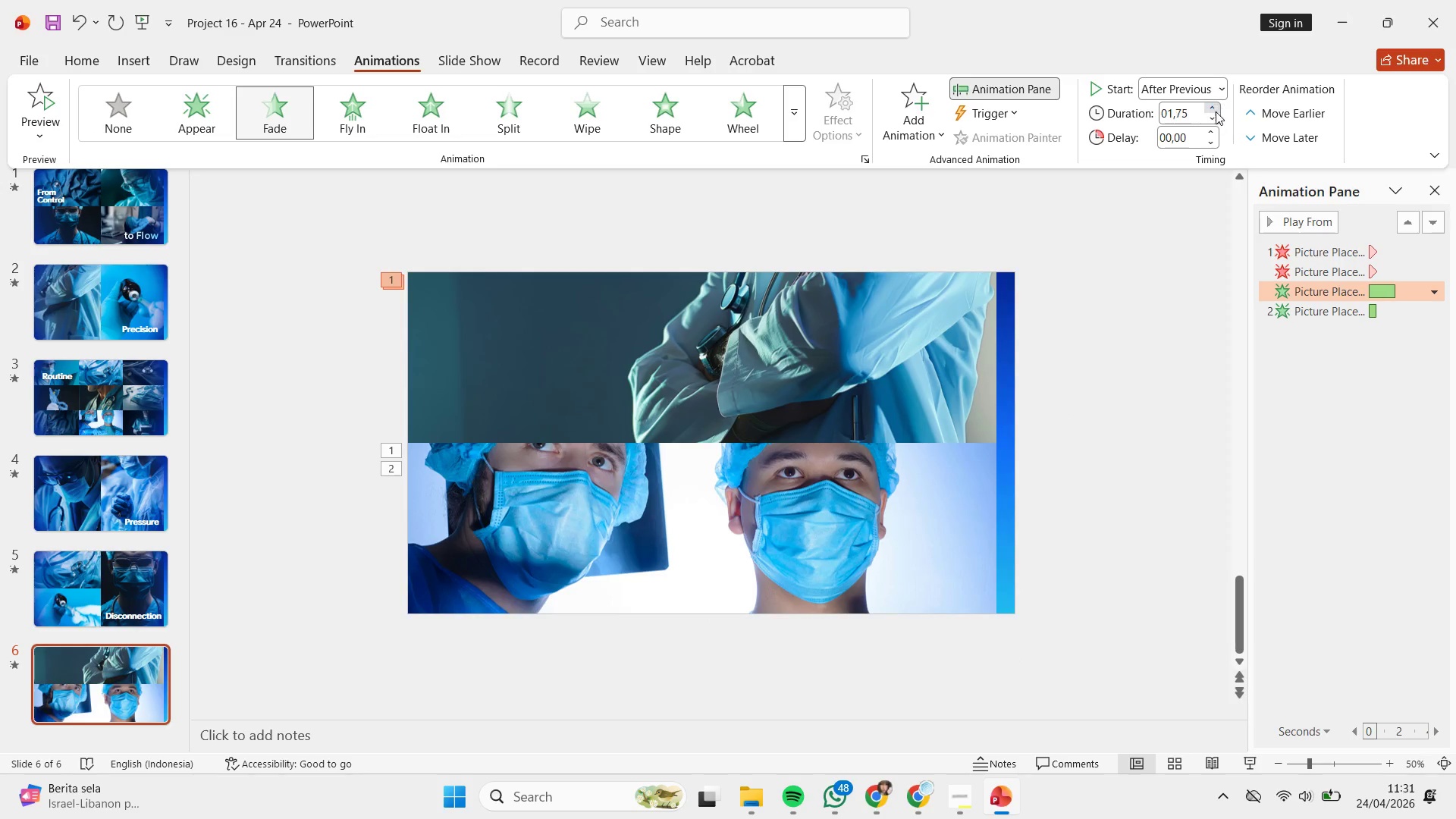 
triple_click([1216, 111])
 